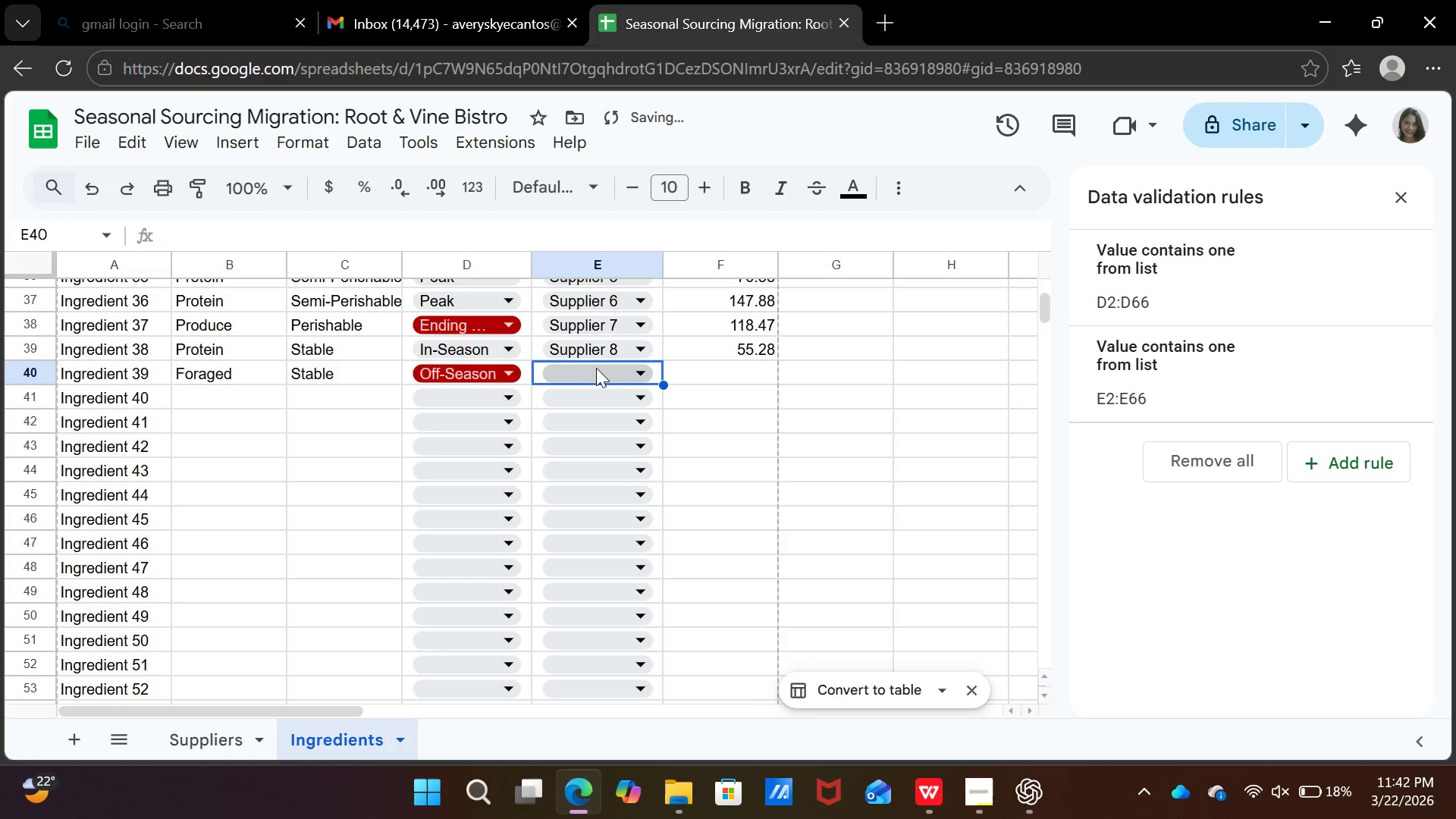 
left_click([597, 368])
 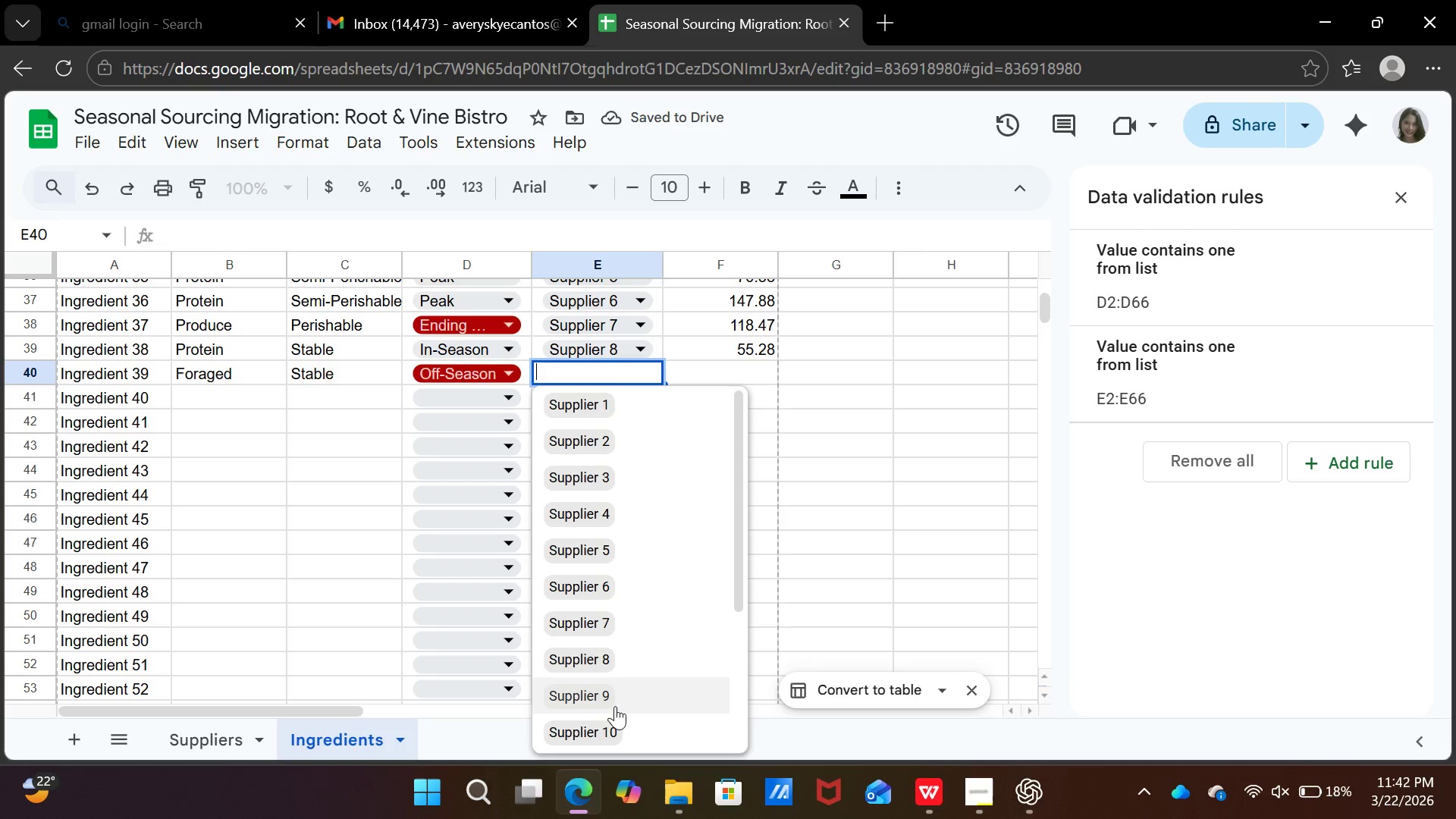 
left_click([615, 706])
 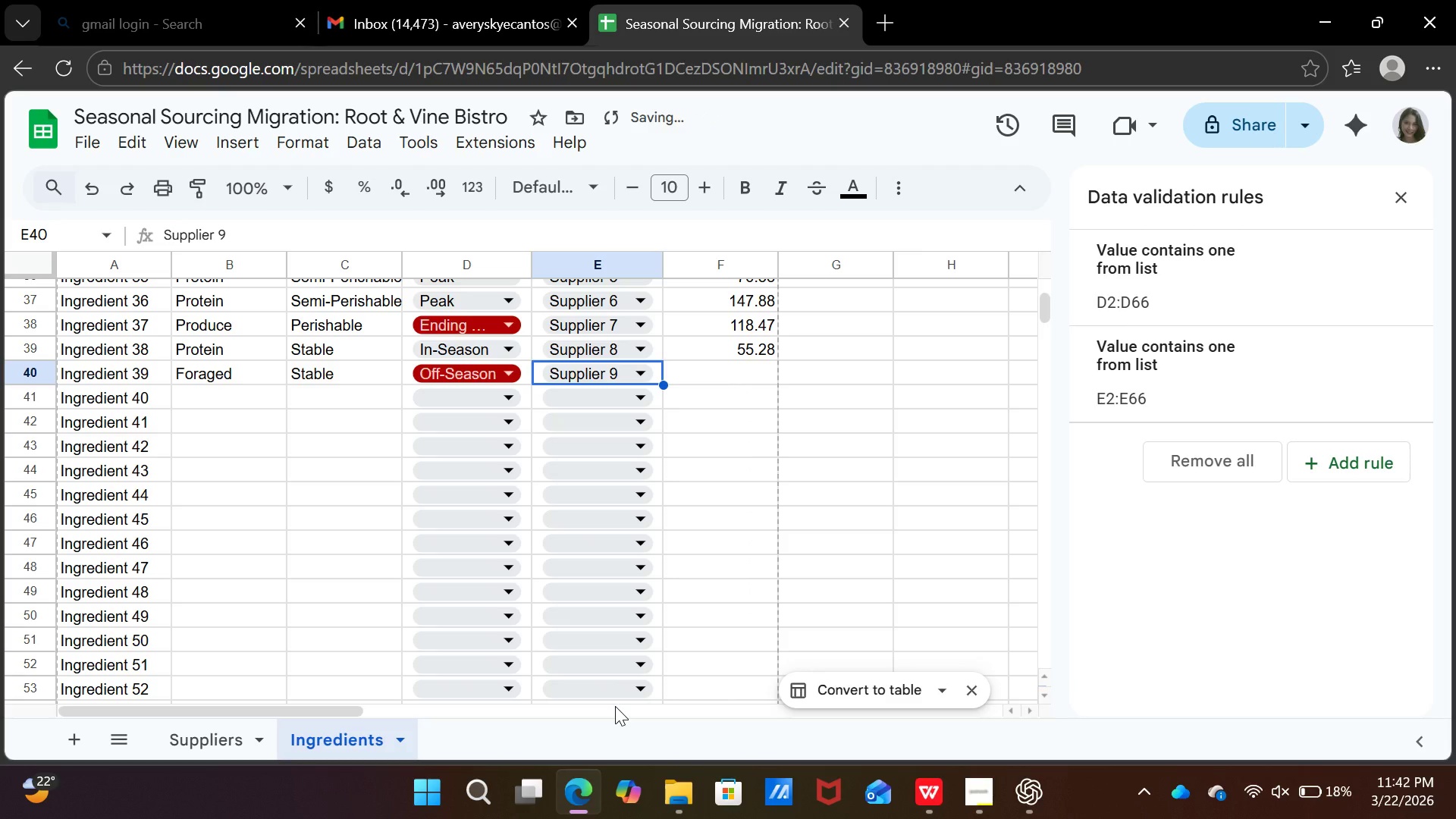 
key(ArrowRight)
 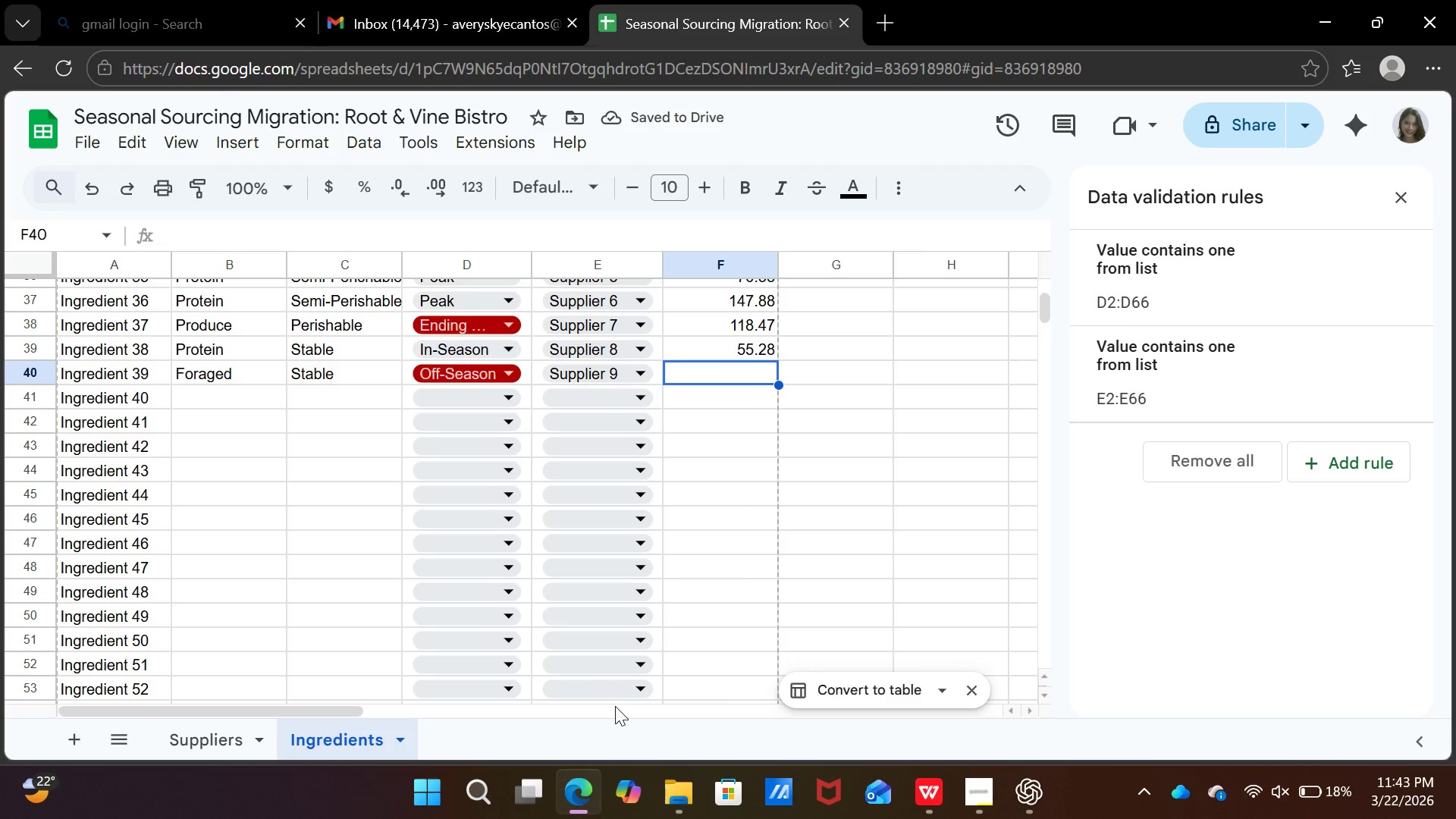 
type(63.94)
 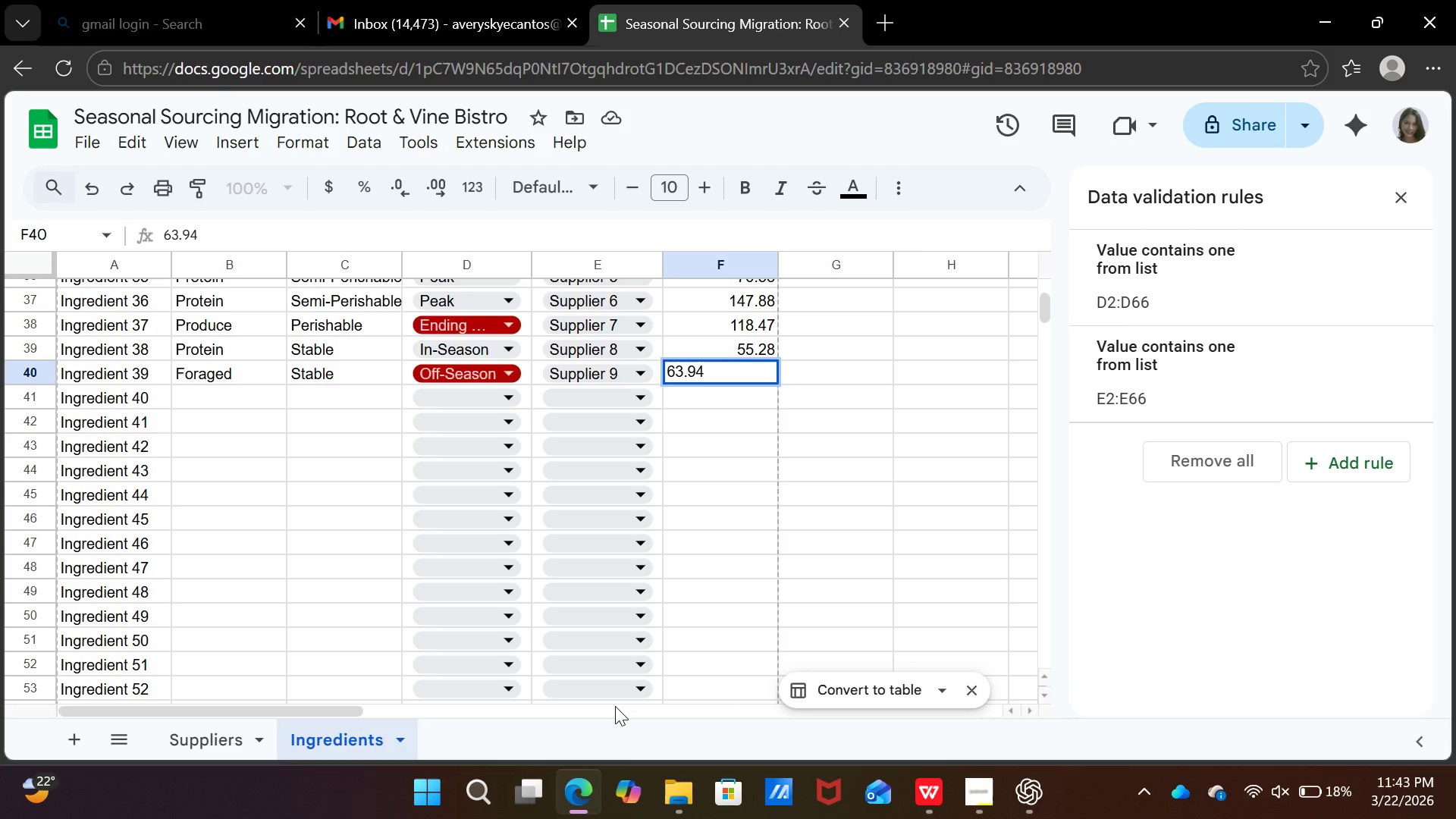 
key(ArrowDown)
 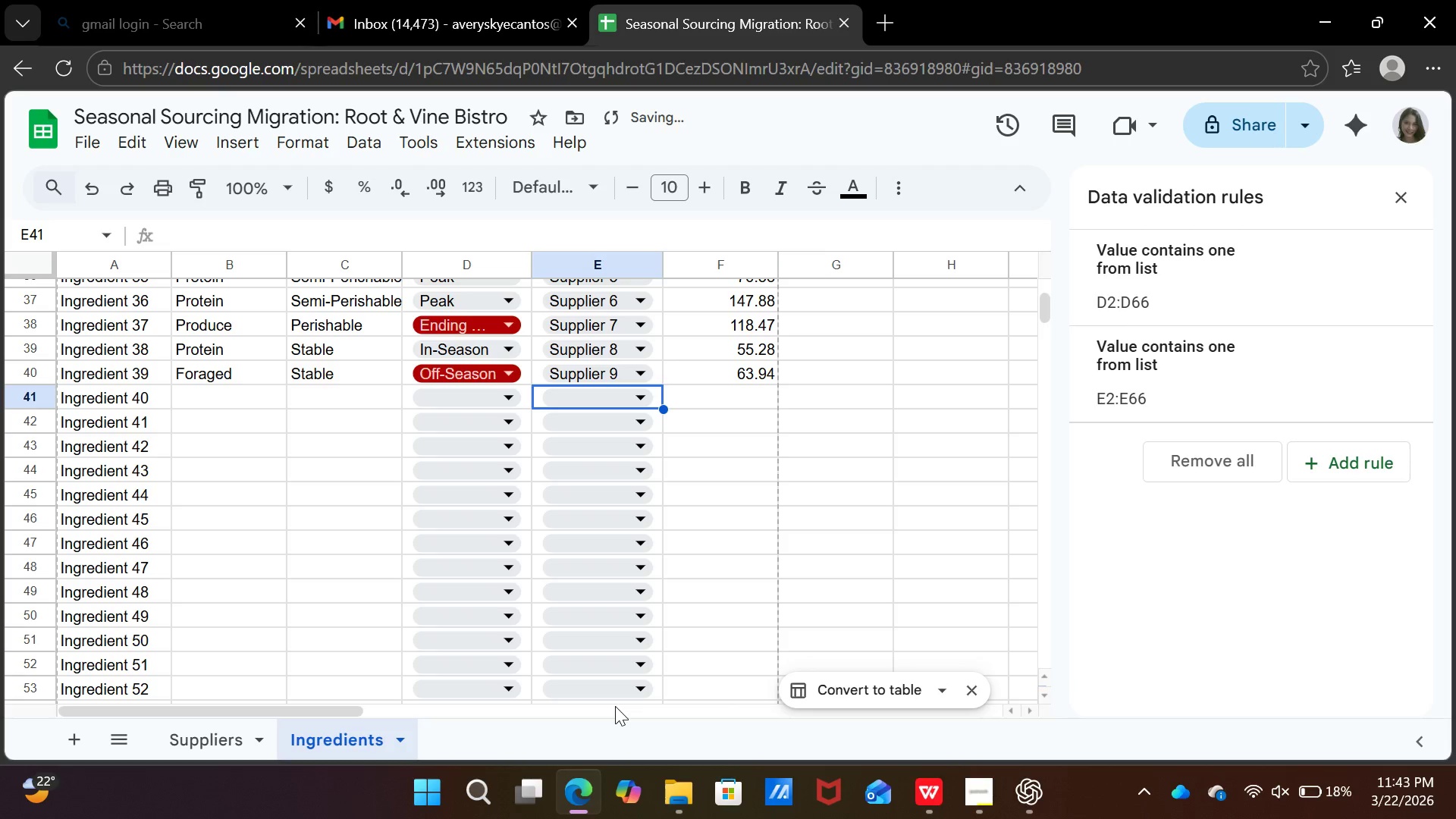 
key(ArrowLeft)
 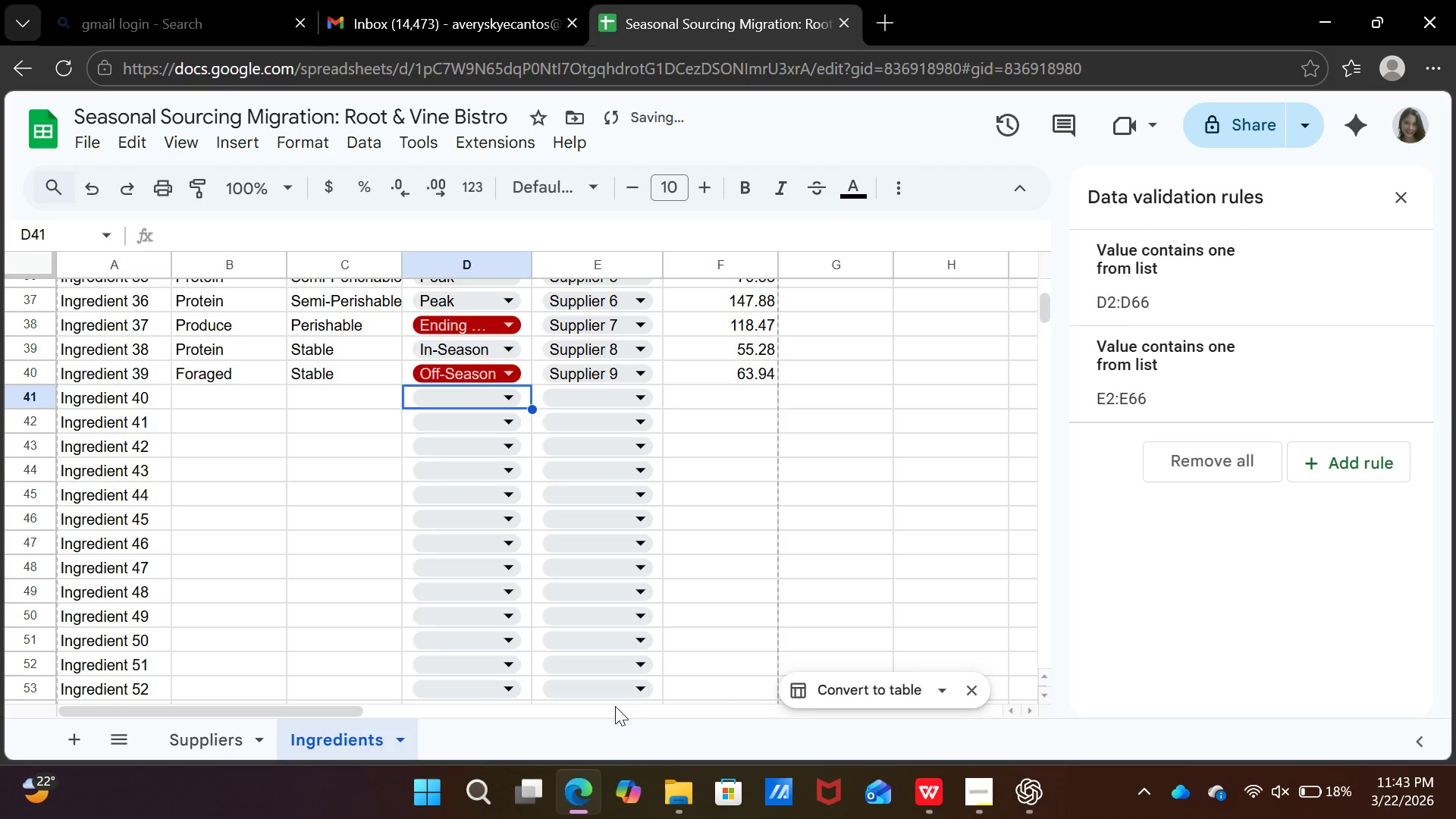 
key(ArrowLeft)
 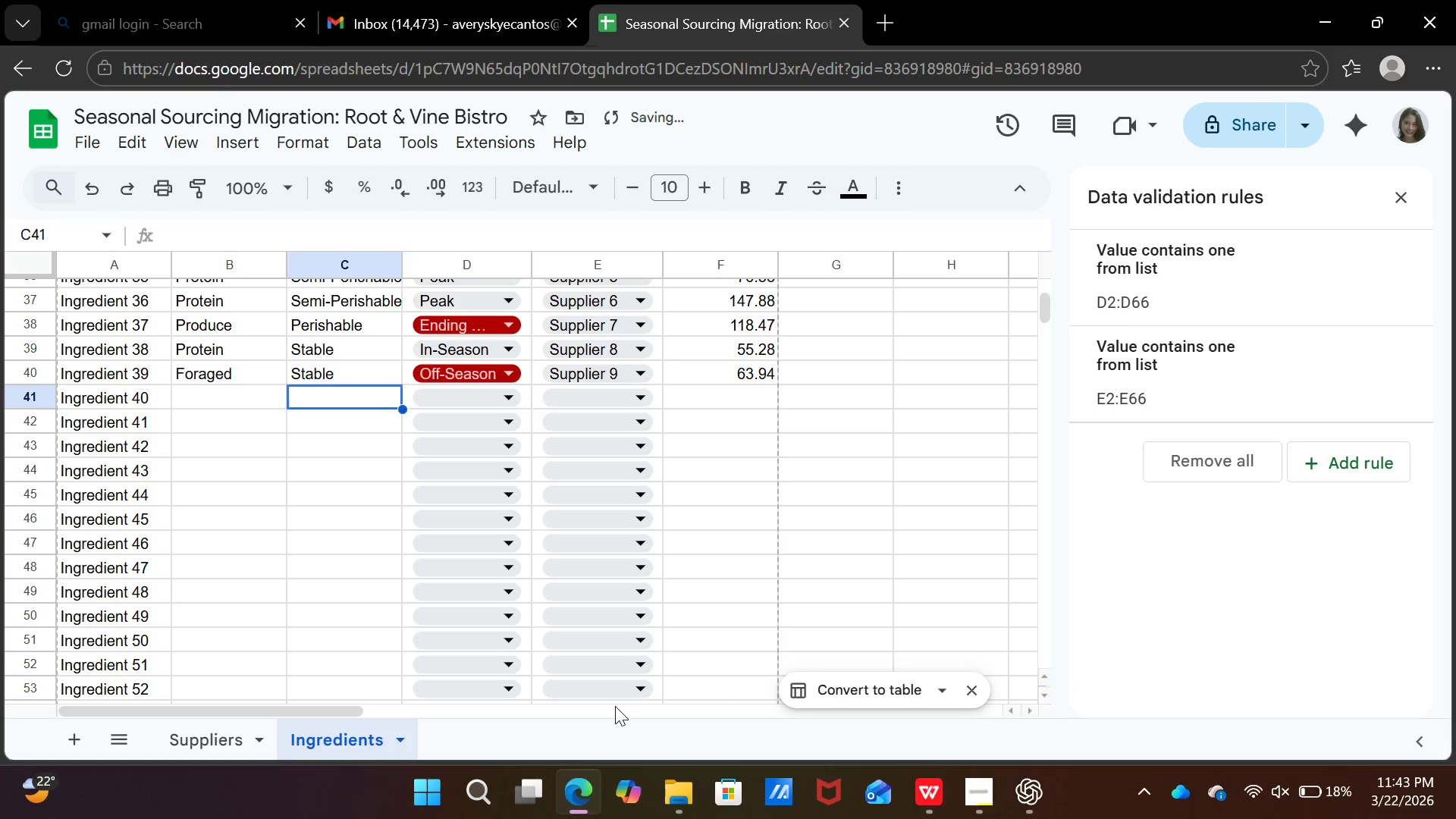 
key(ArrowLeft)
 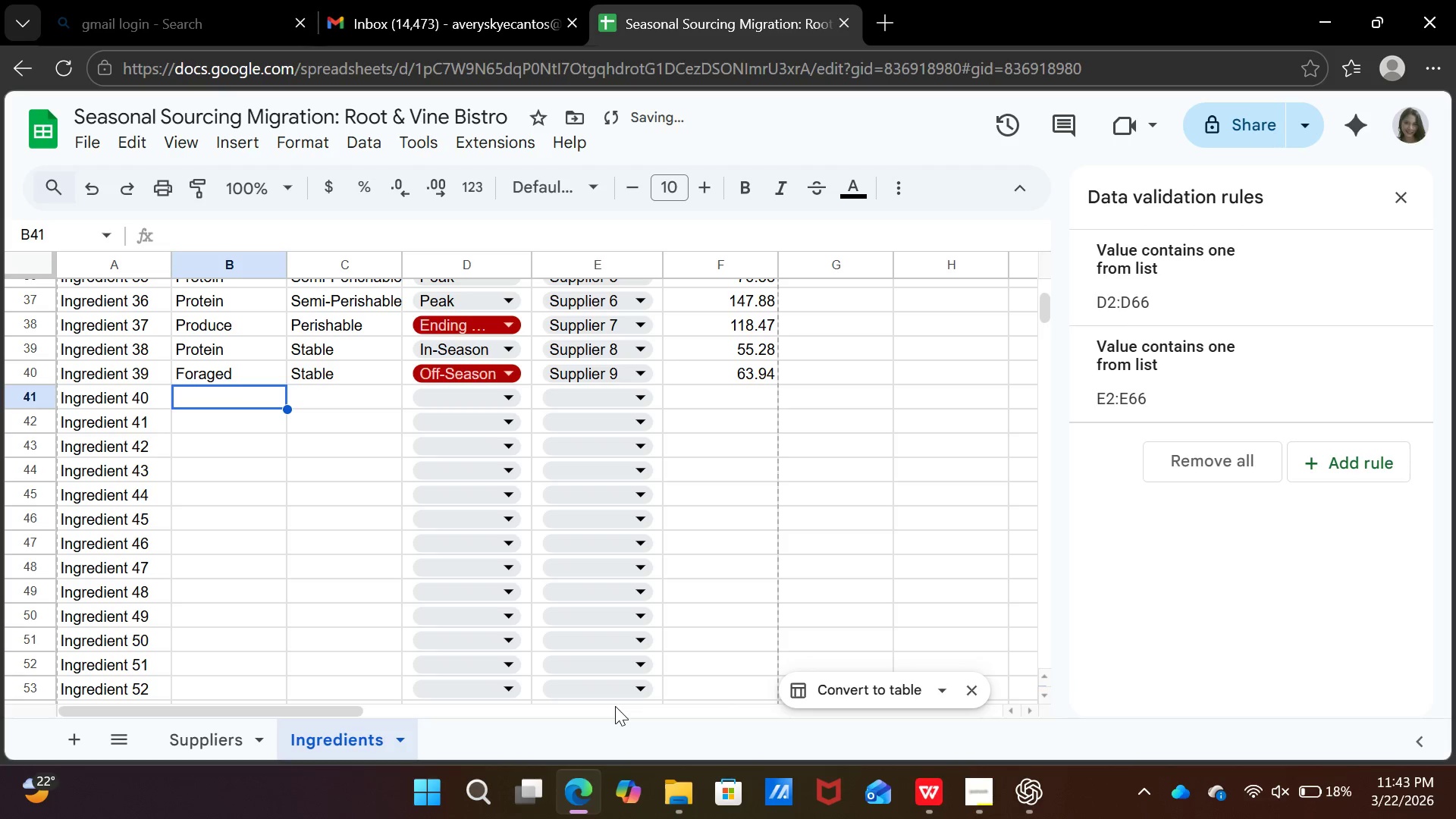 
key(ArrowLeft)
 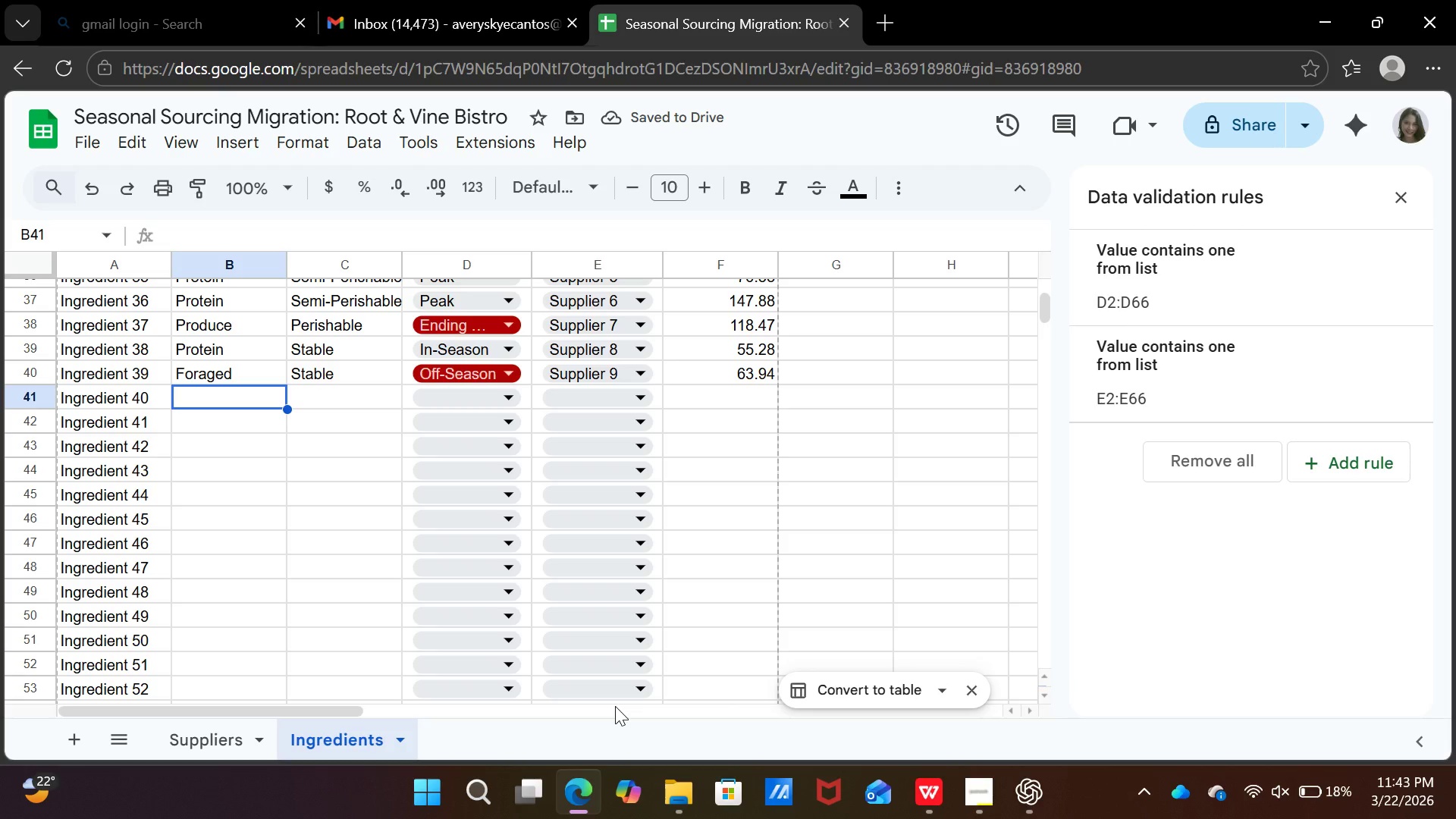 
type(fo)
 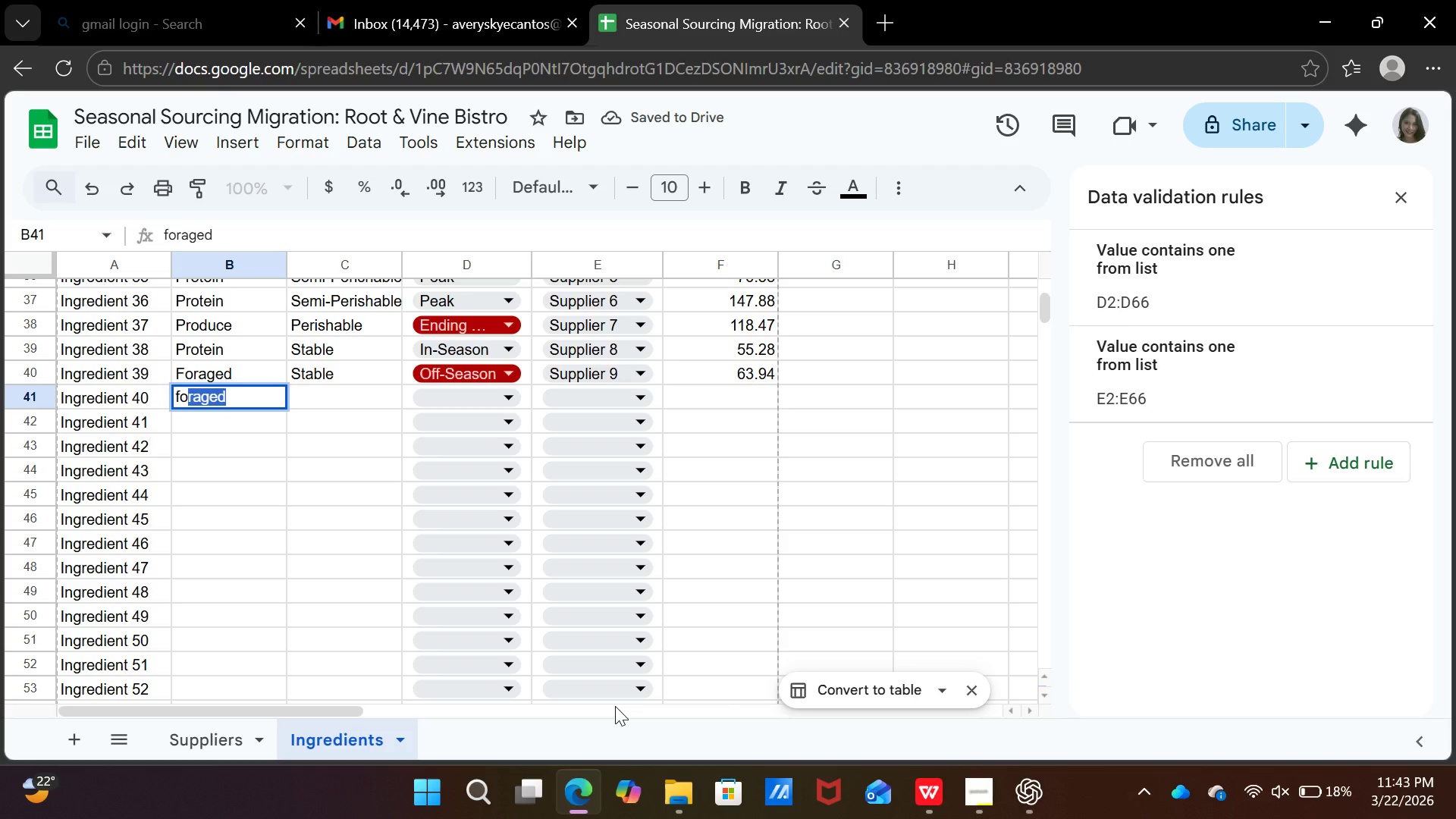 
key(ArrowRight)
 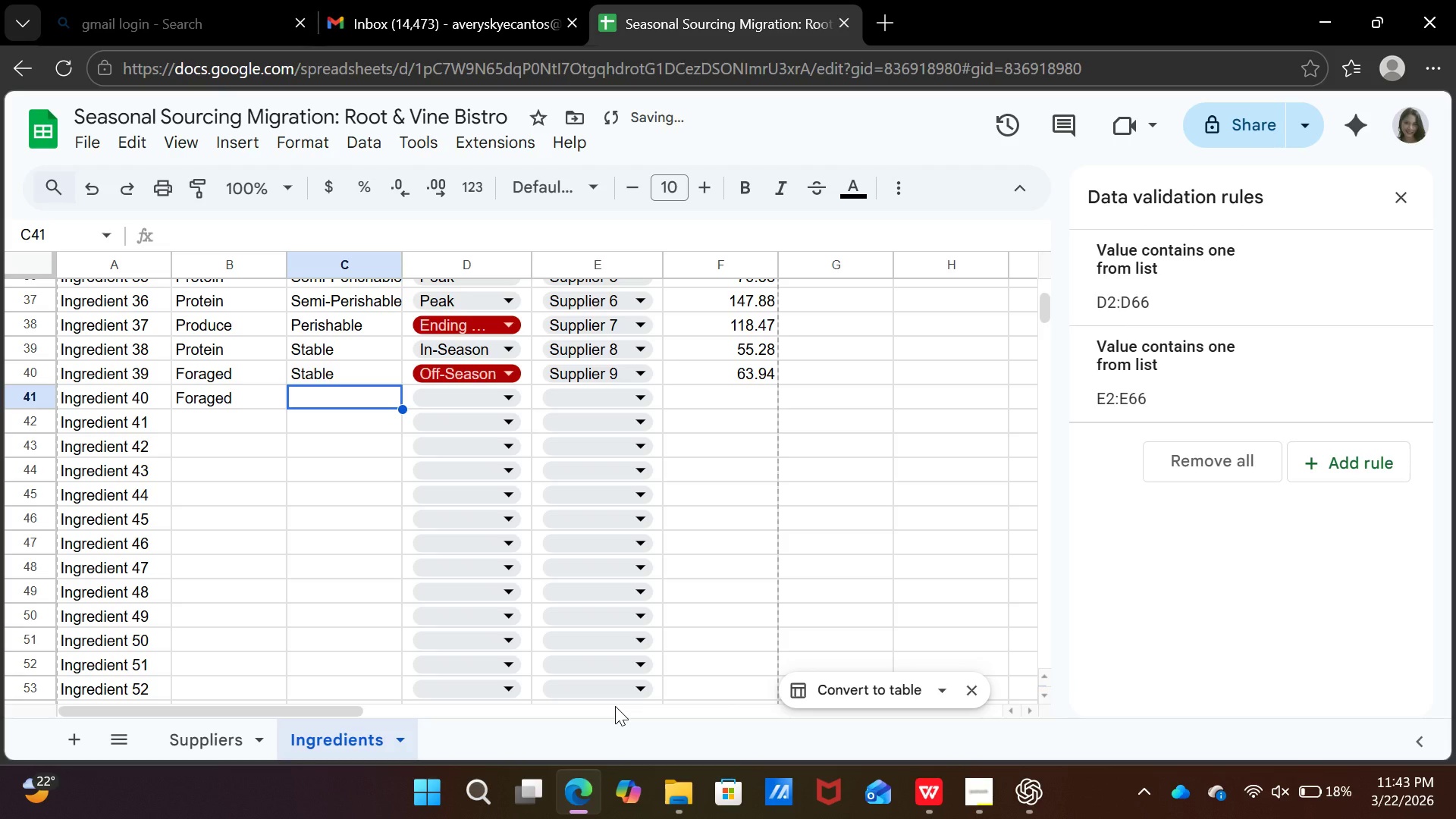 
type(pe)
 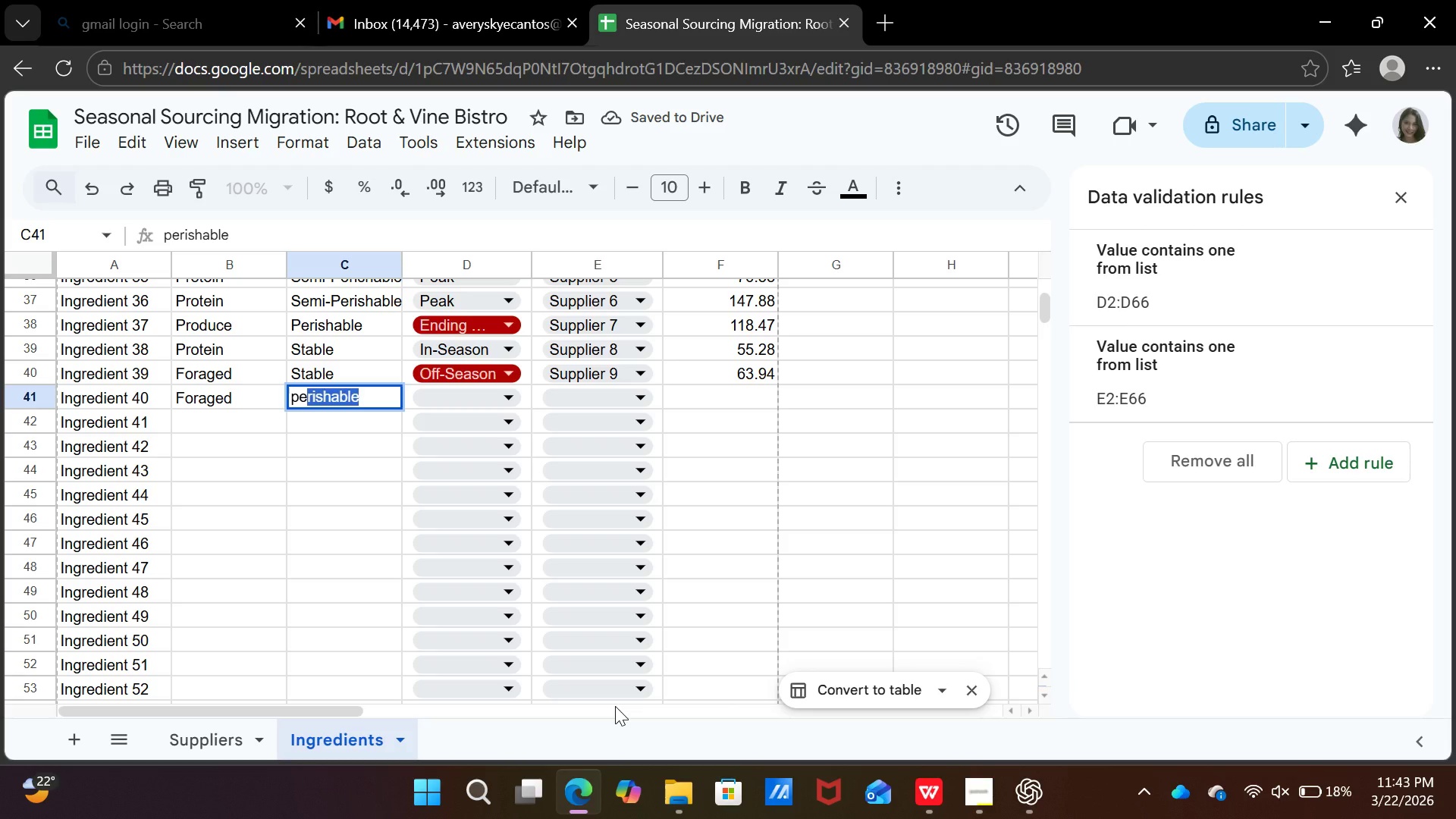 
key(ArrowRight)
 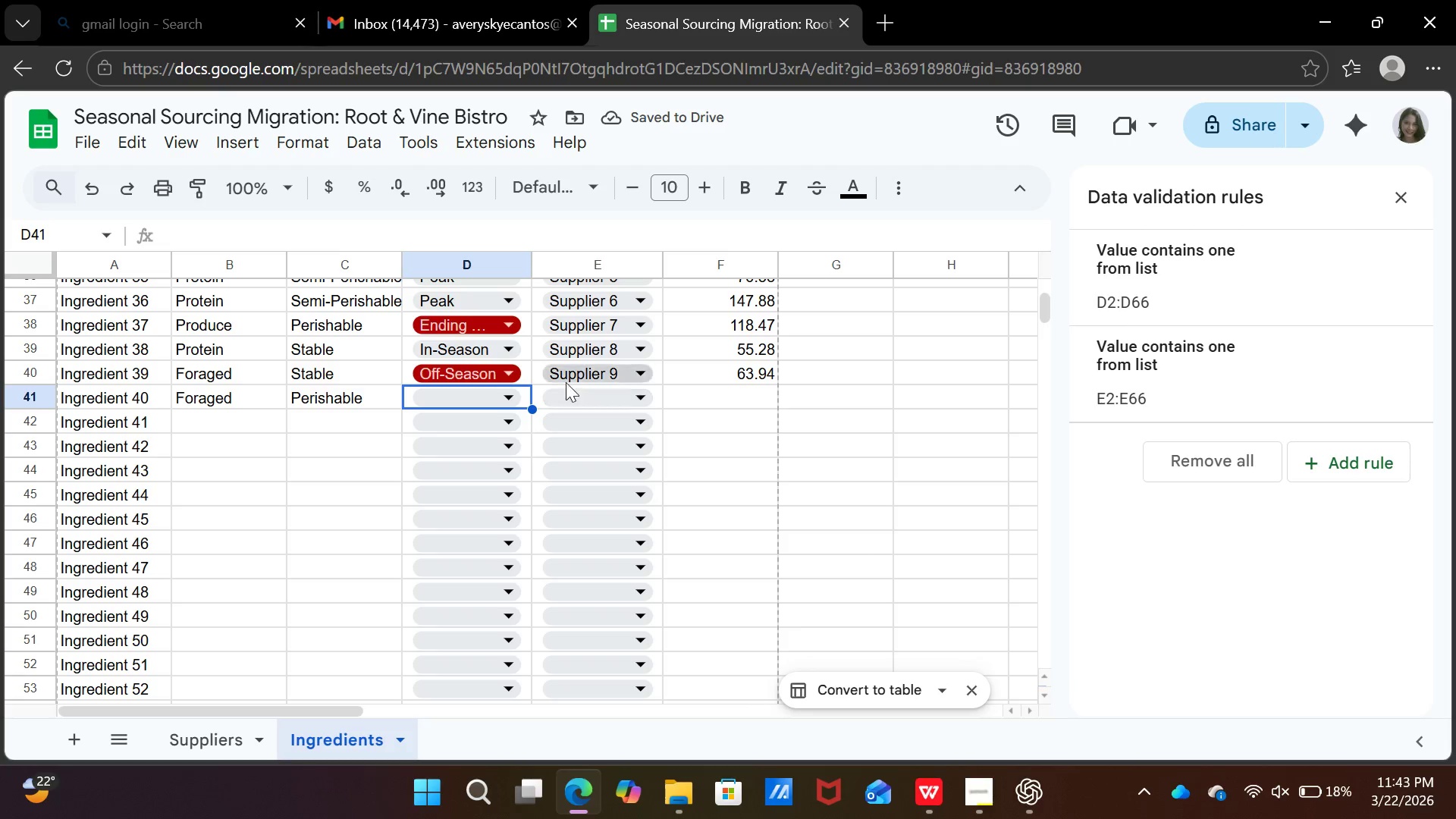 
left_click([520, 397])
 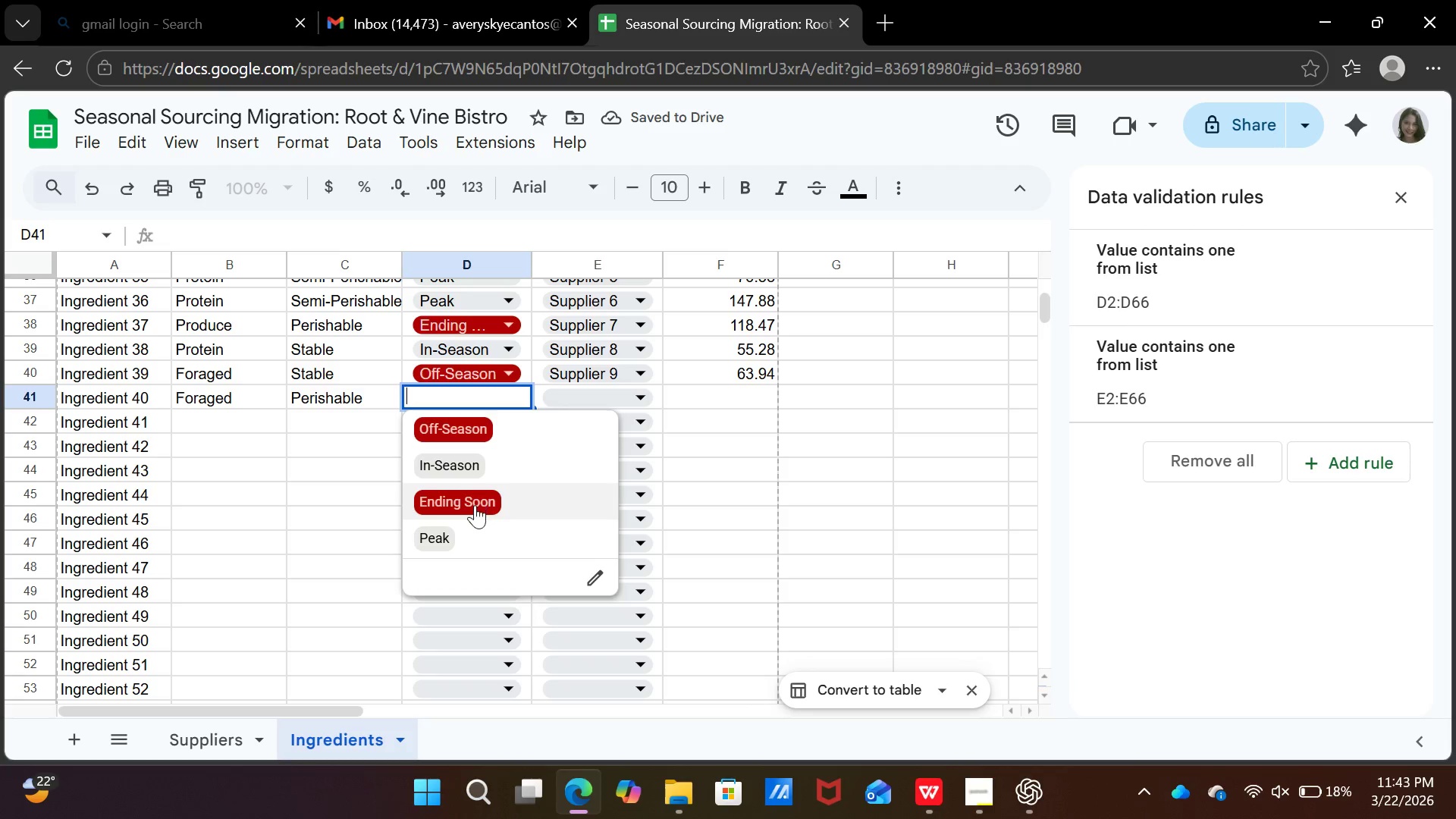 
left_click([475, 510])
 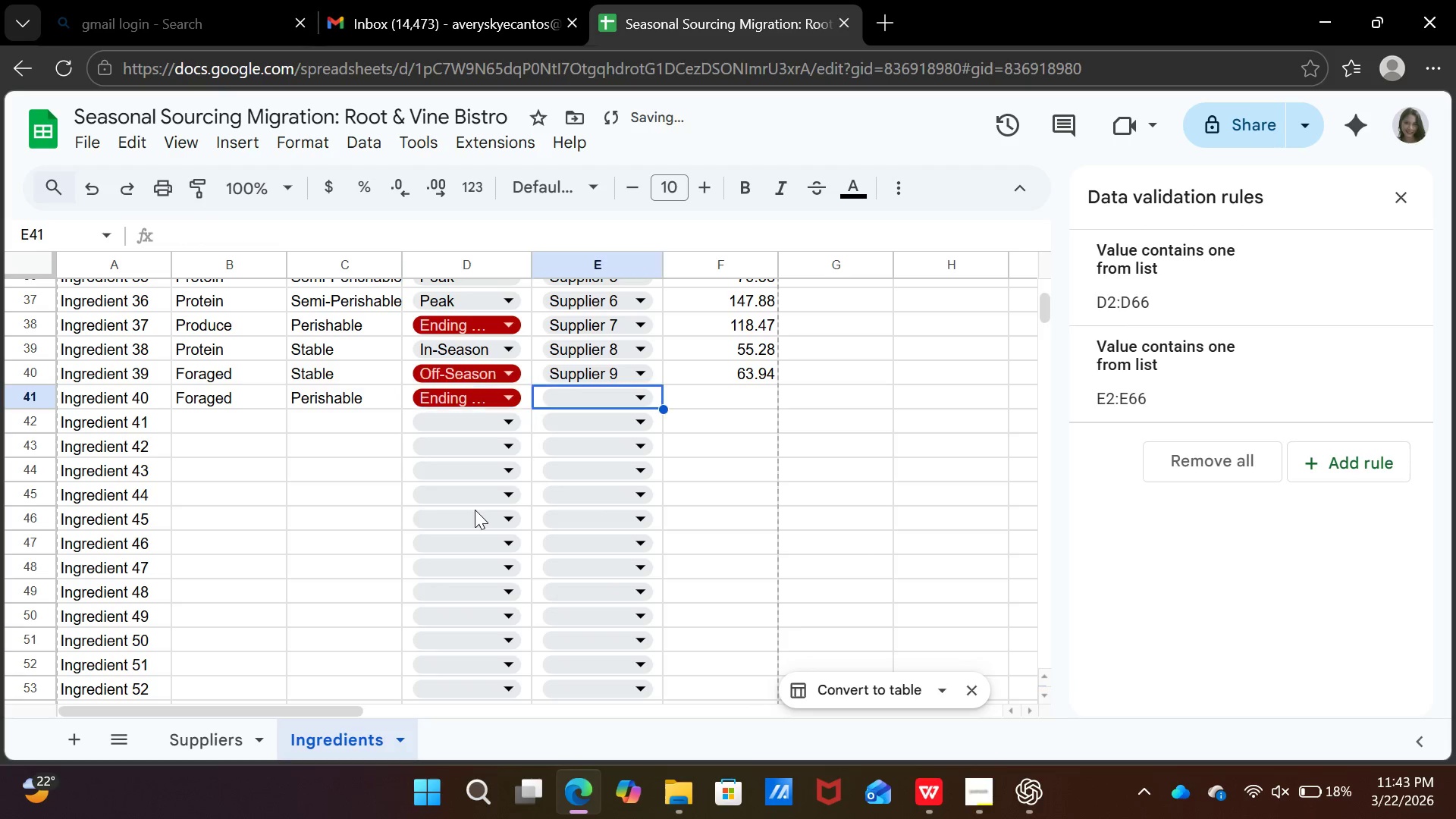 
key(ArrowRight)
 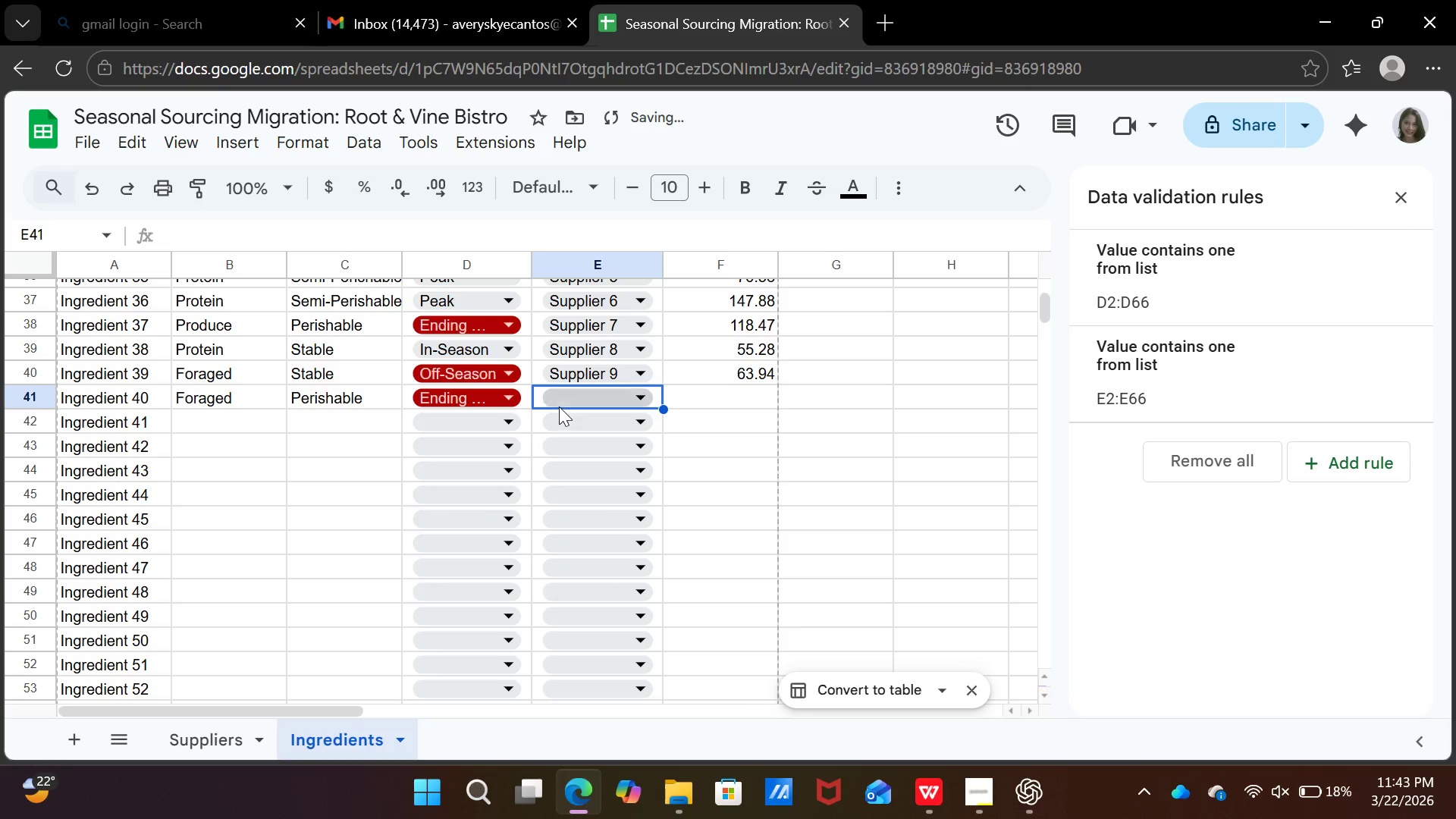 
left_click([561, 403])
 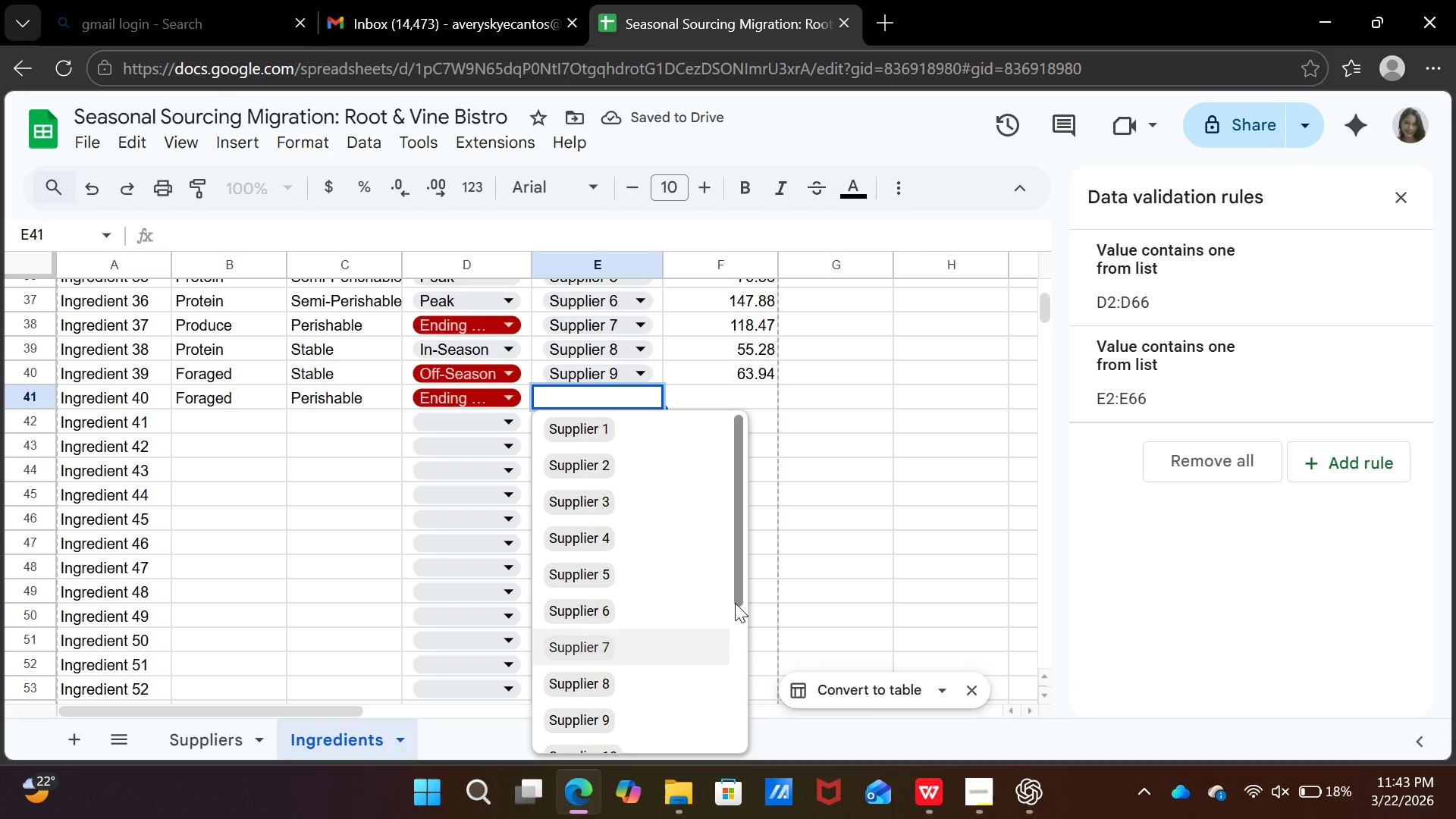 
left_click_drag(start_coordinate=[735, 603], to_coordinate=[730, 695])
 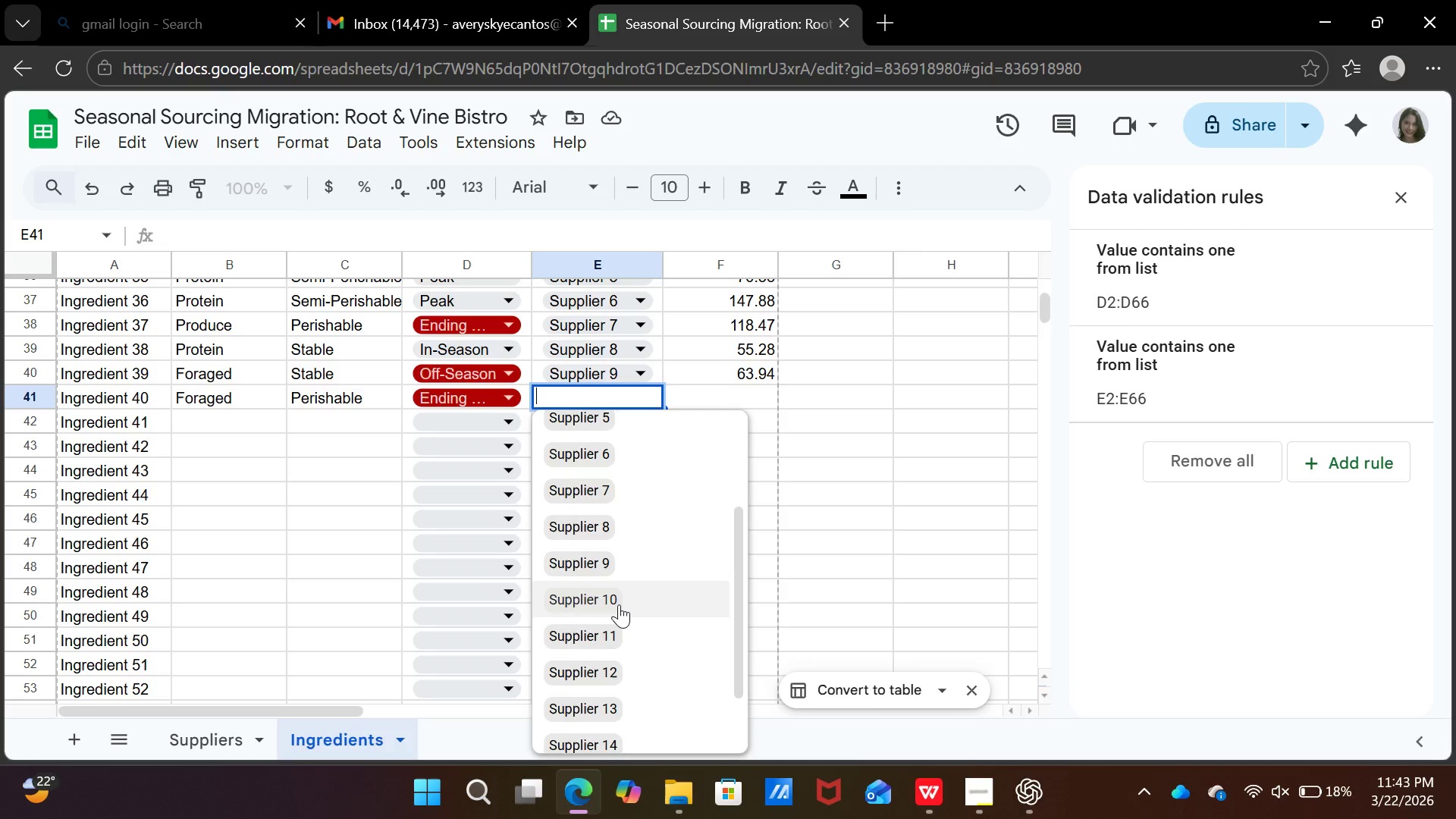 
left_click([619, 604])
 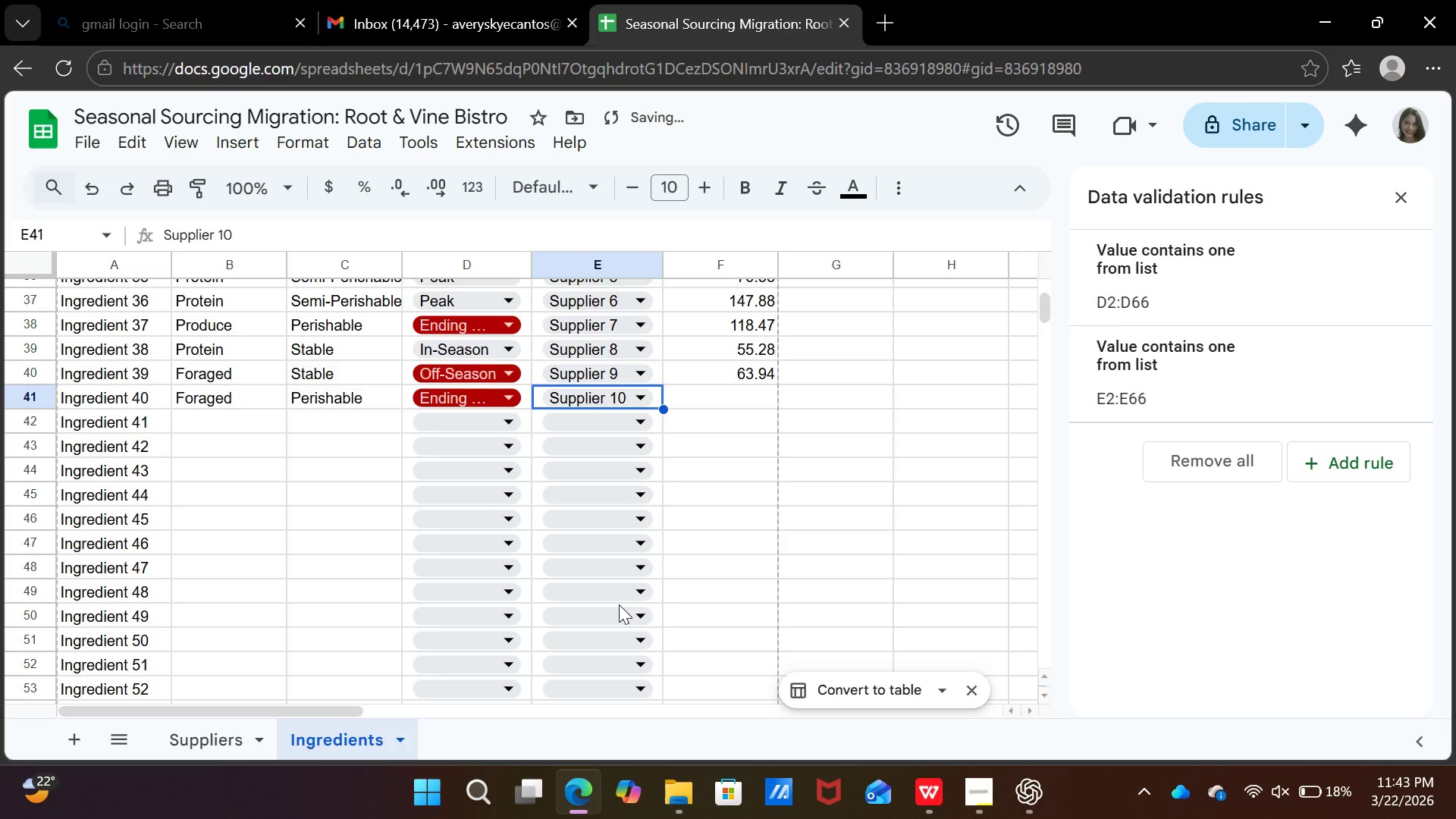 
key(ArrowRight)
 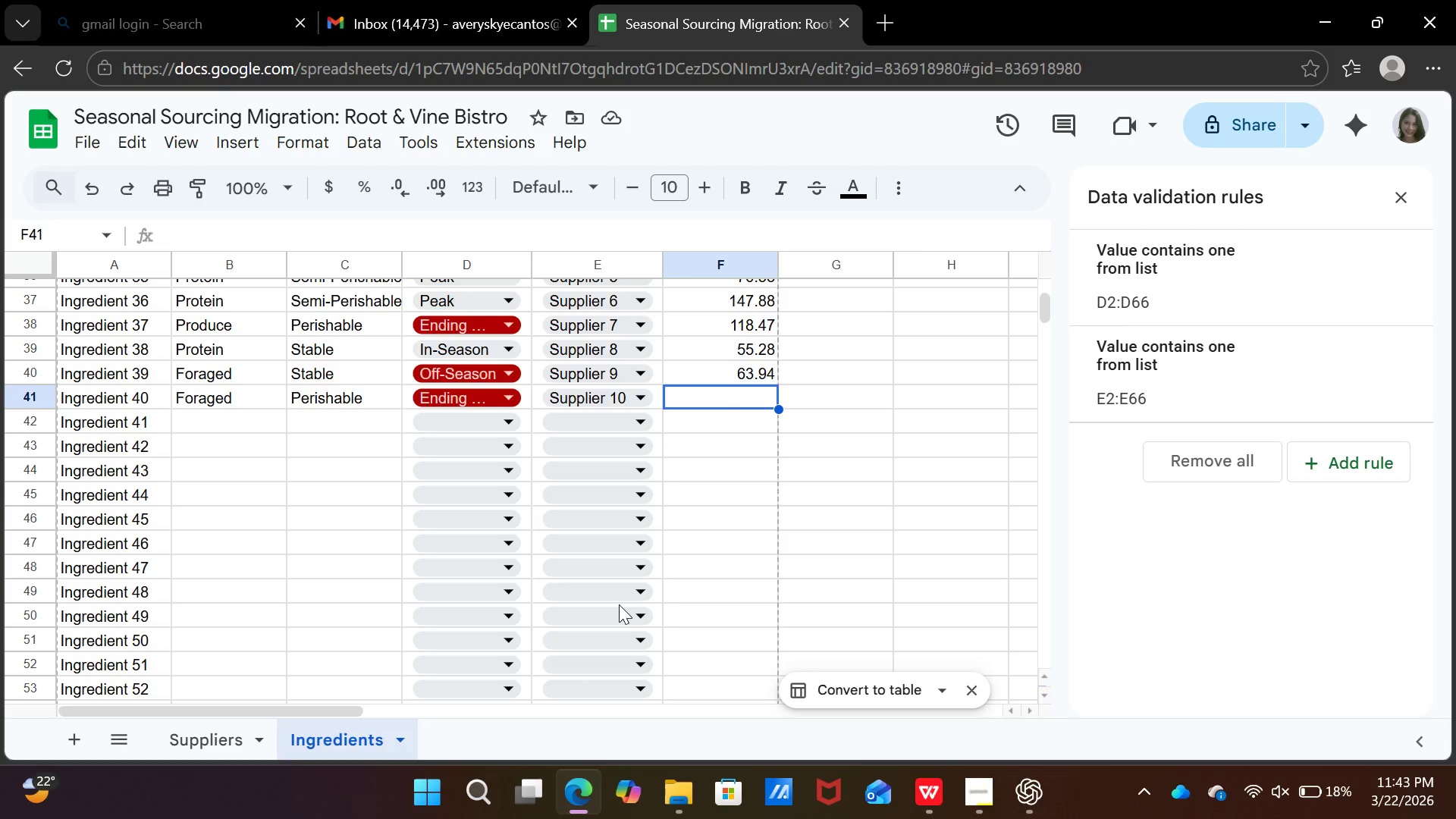 
wait(7.25)
 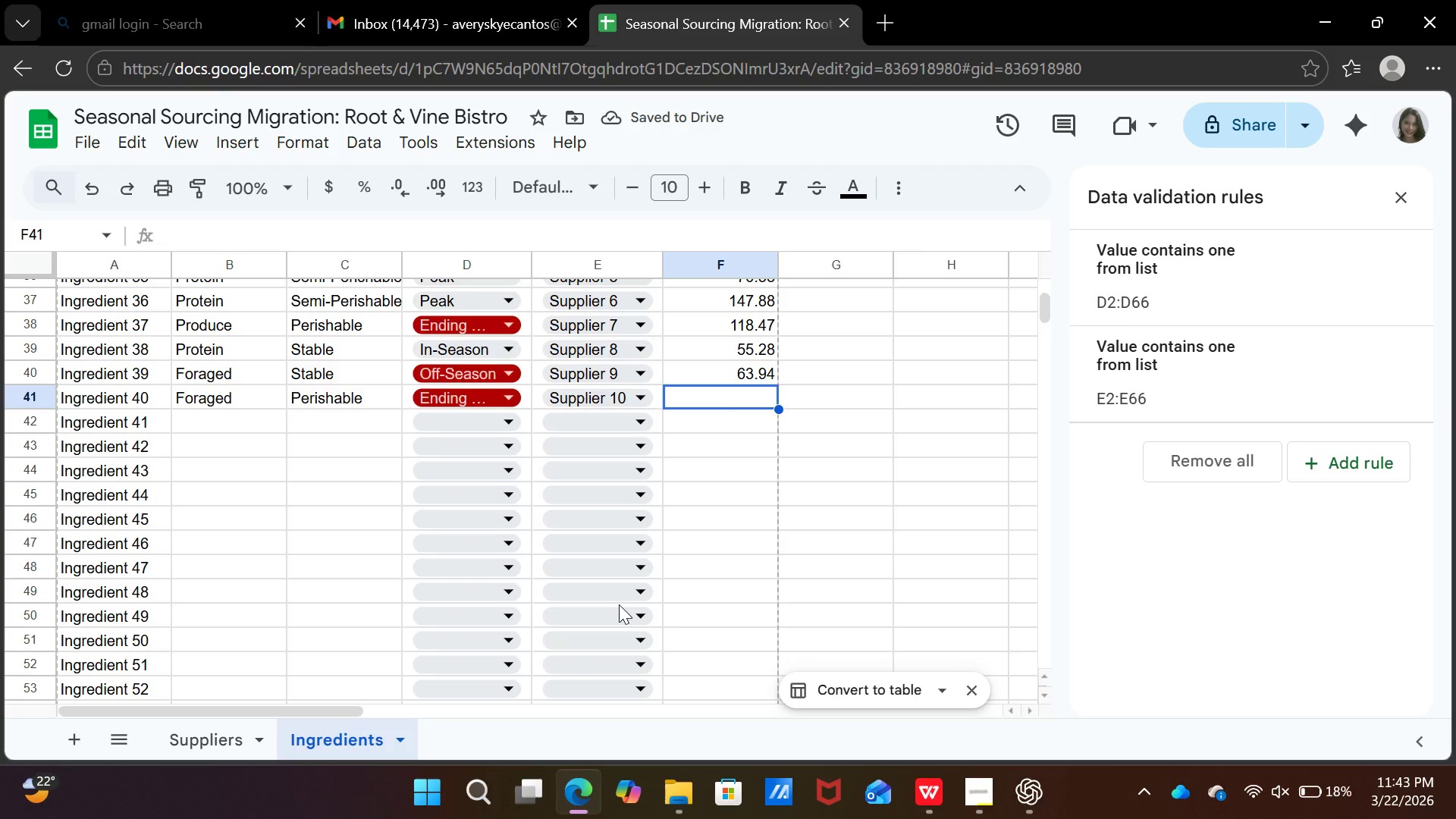 
type(88.65)
 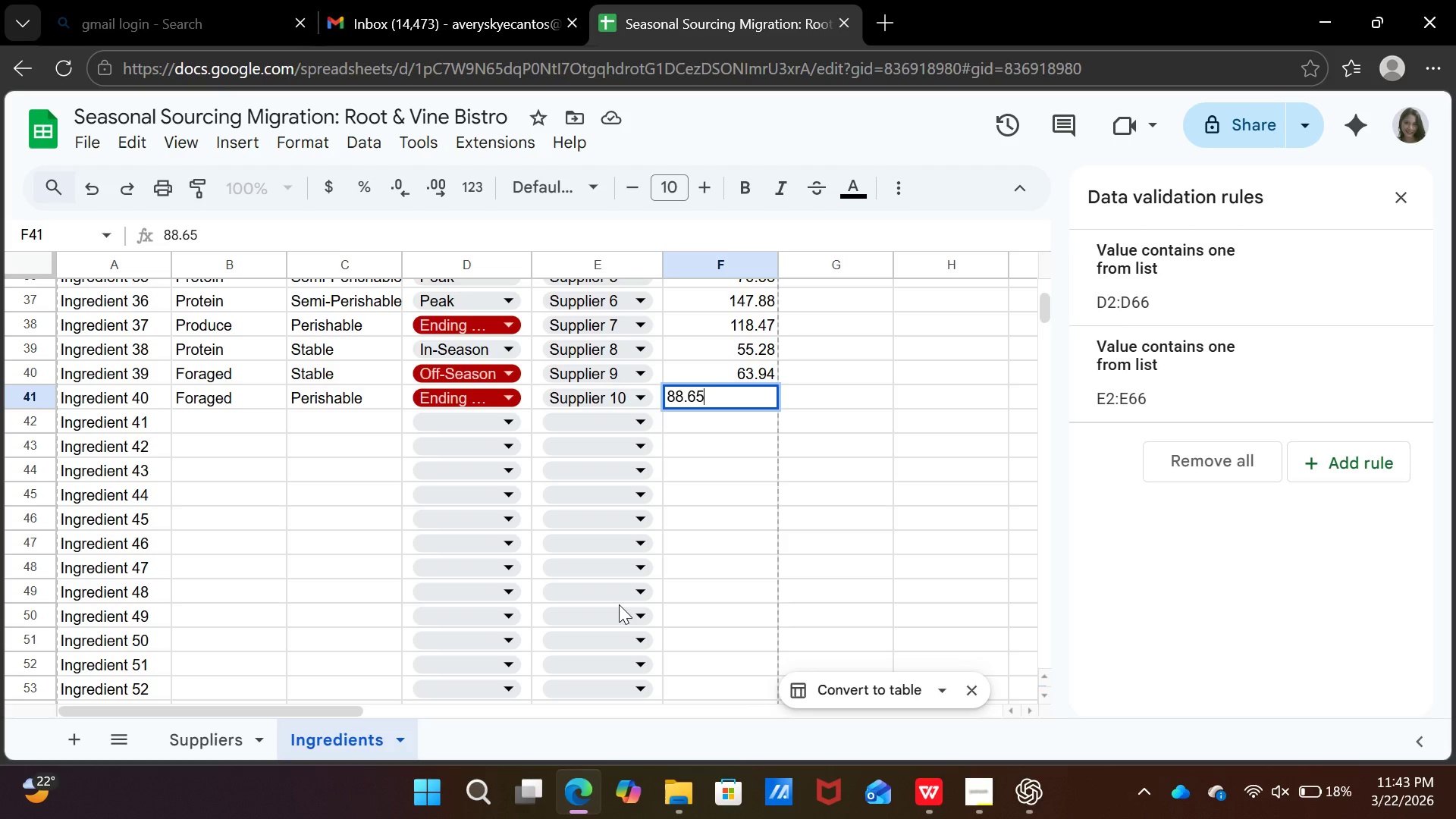 
key(ArrowDown)
 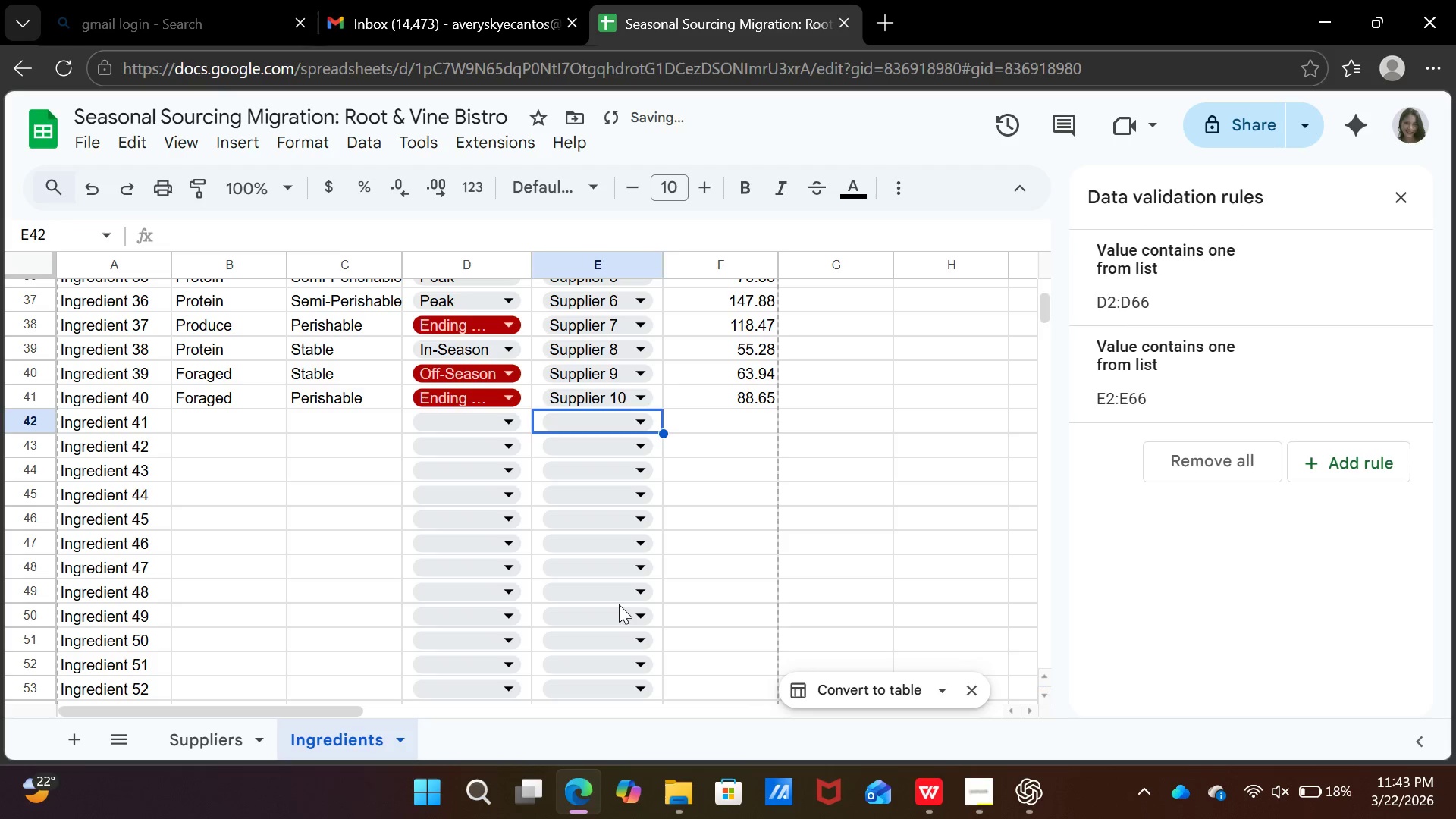 
key(ArrowLeft)
 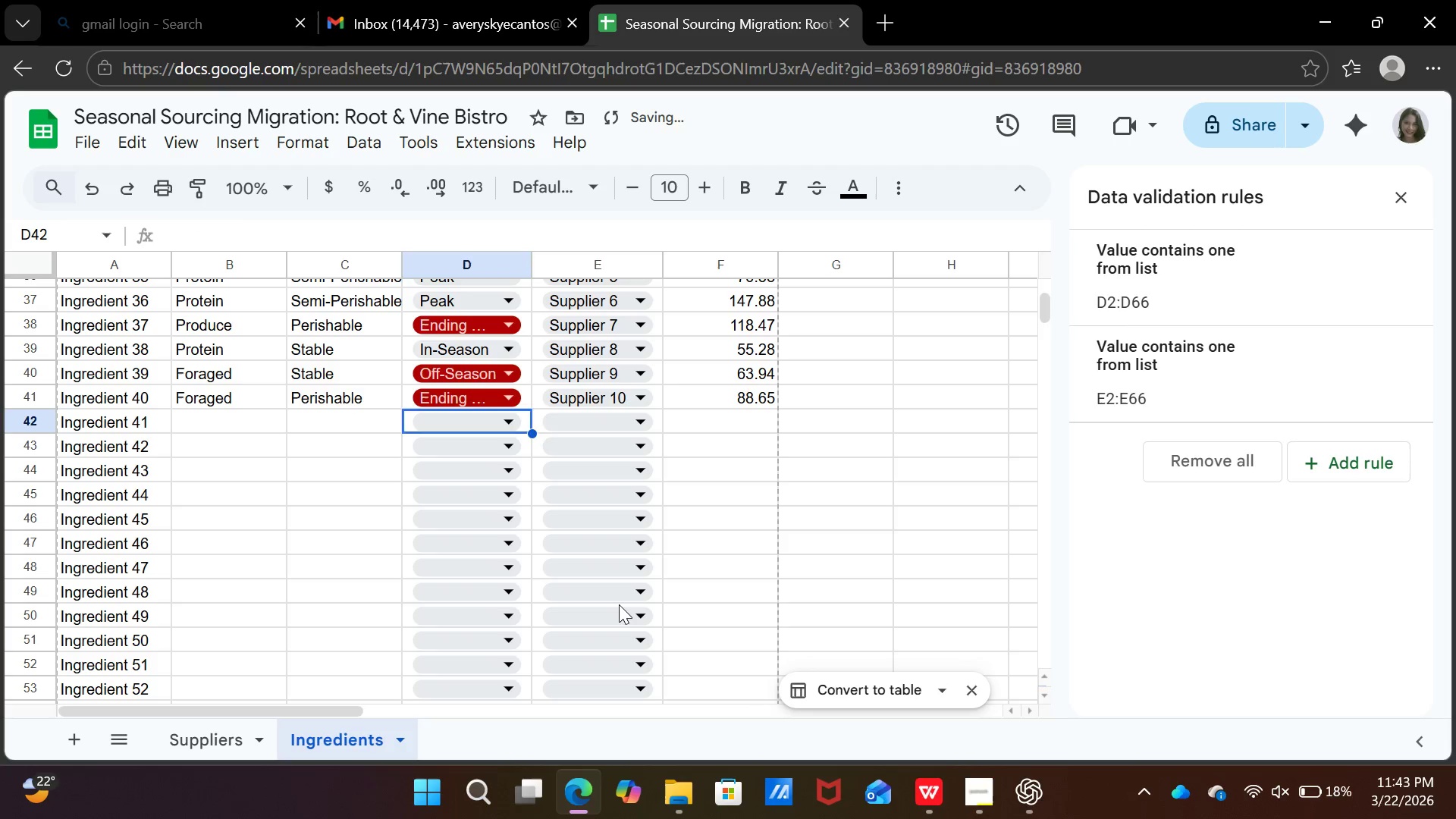 
key(ArrowLeft)
 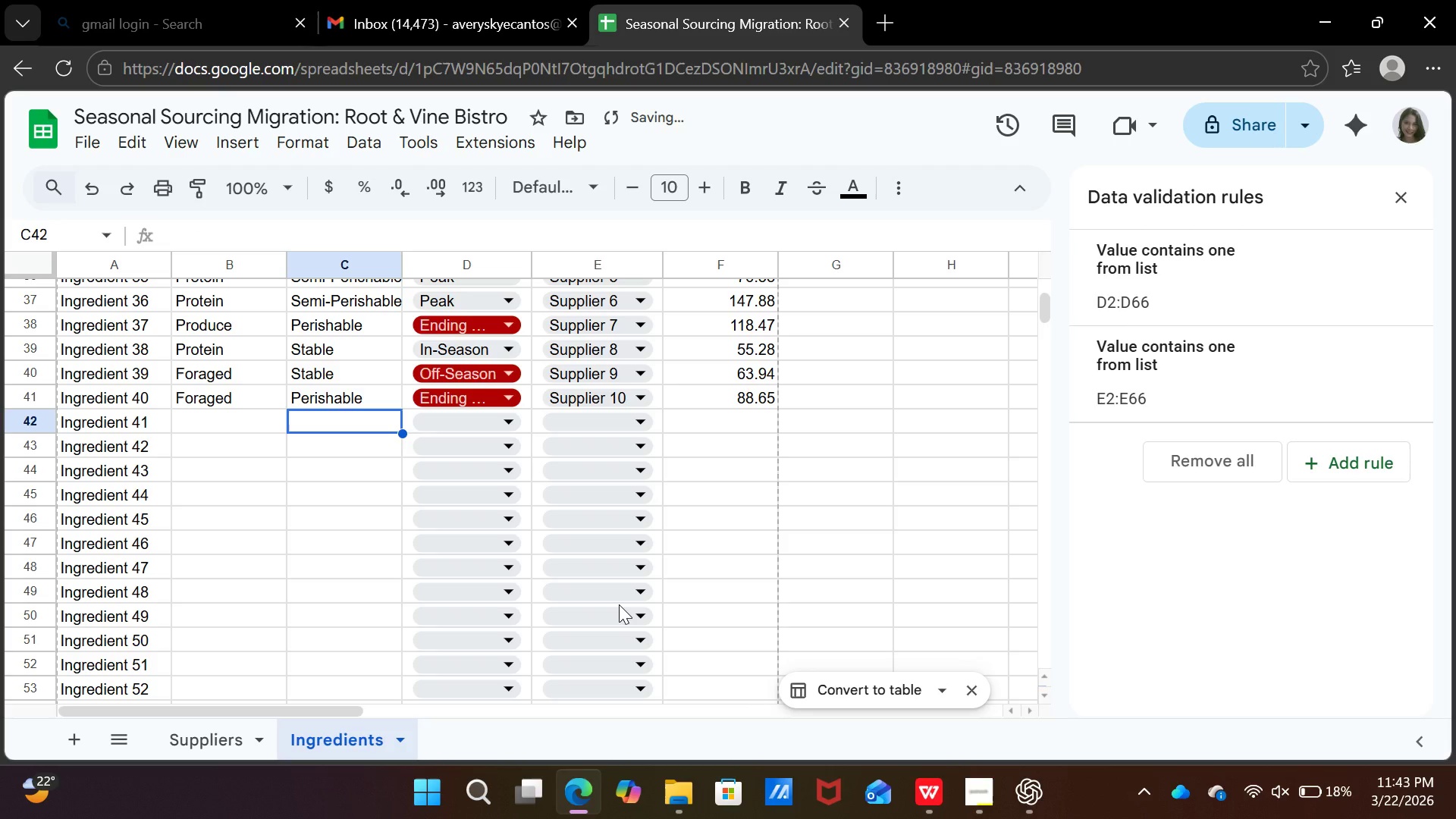 
key(ArrowLeft)
 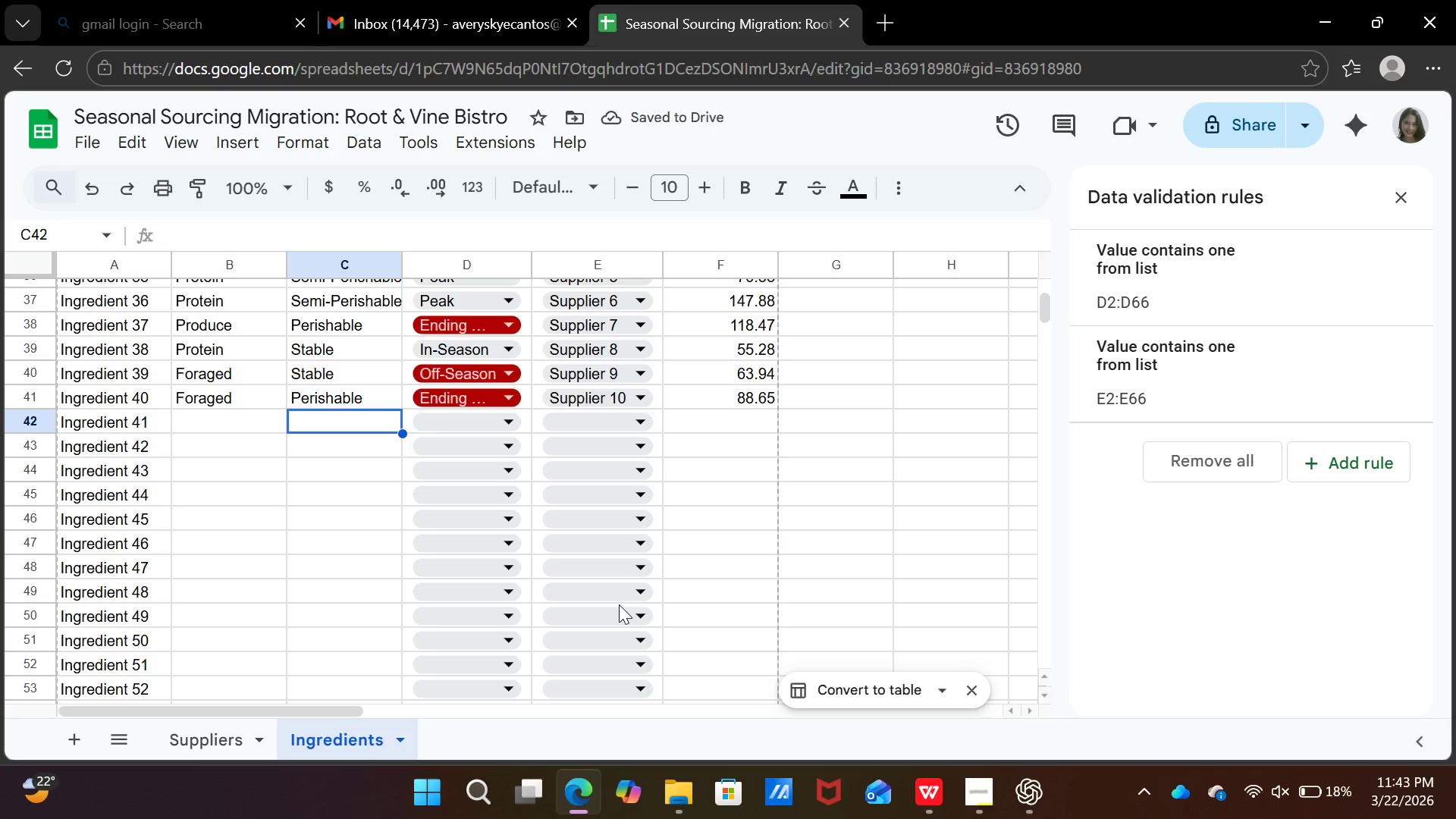 
key(ArrowLeft)
 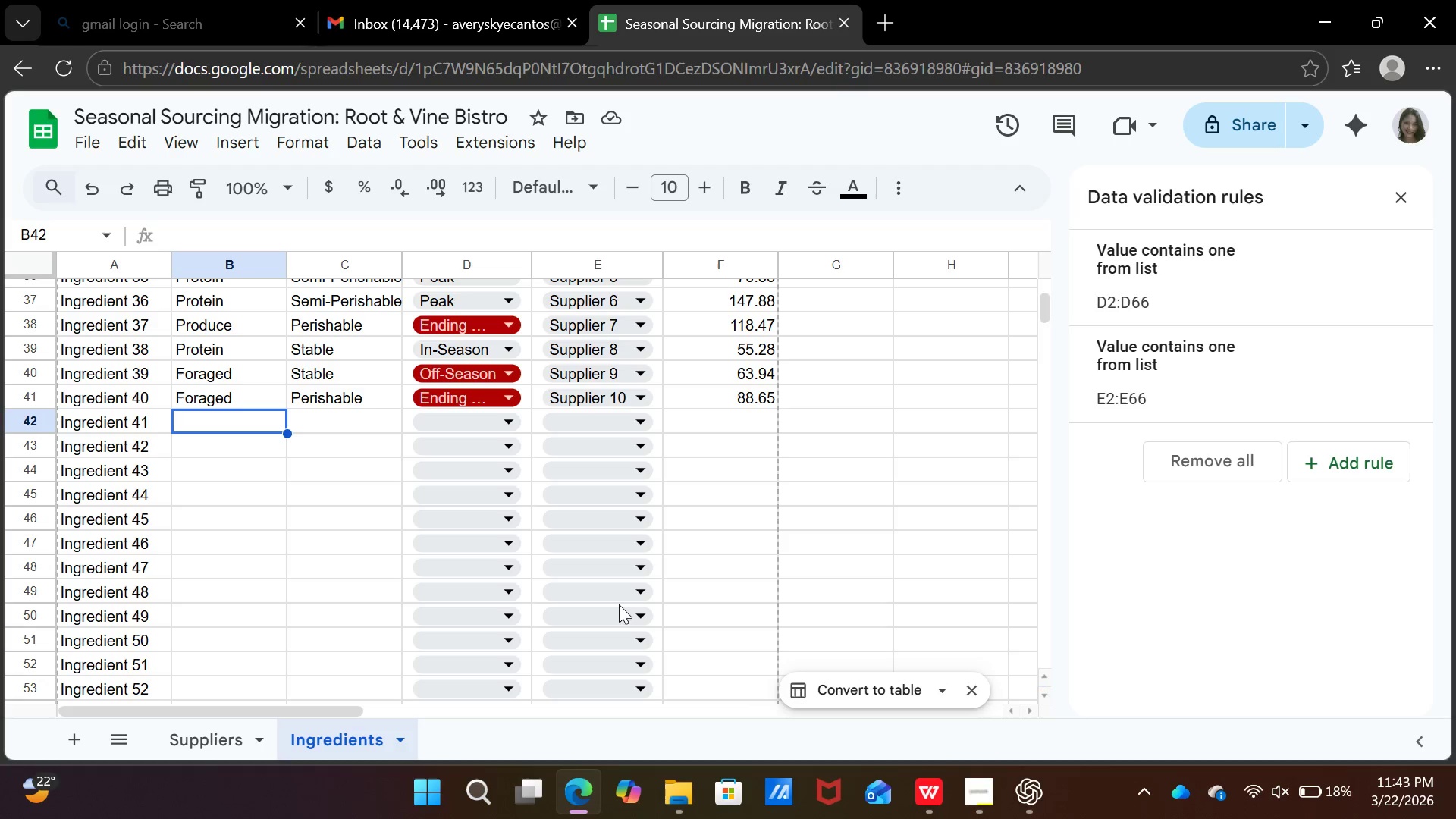 
type(prod)
 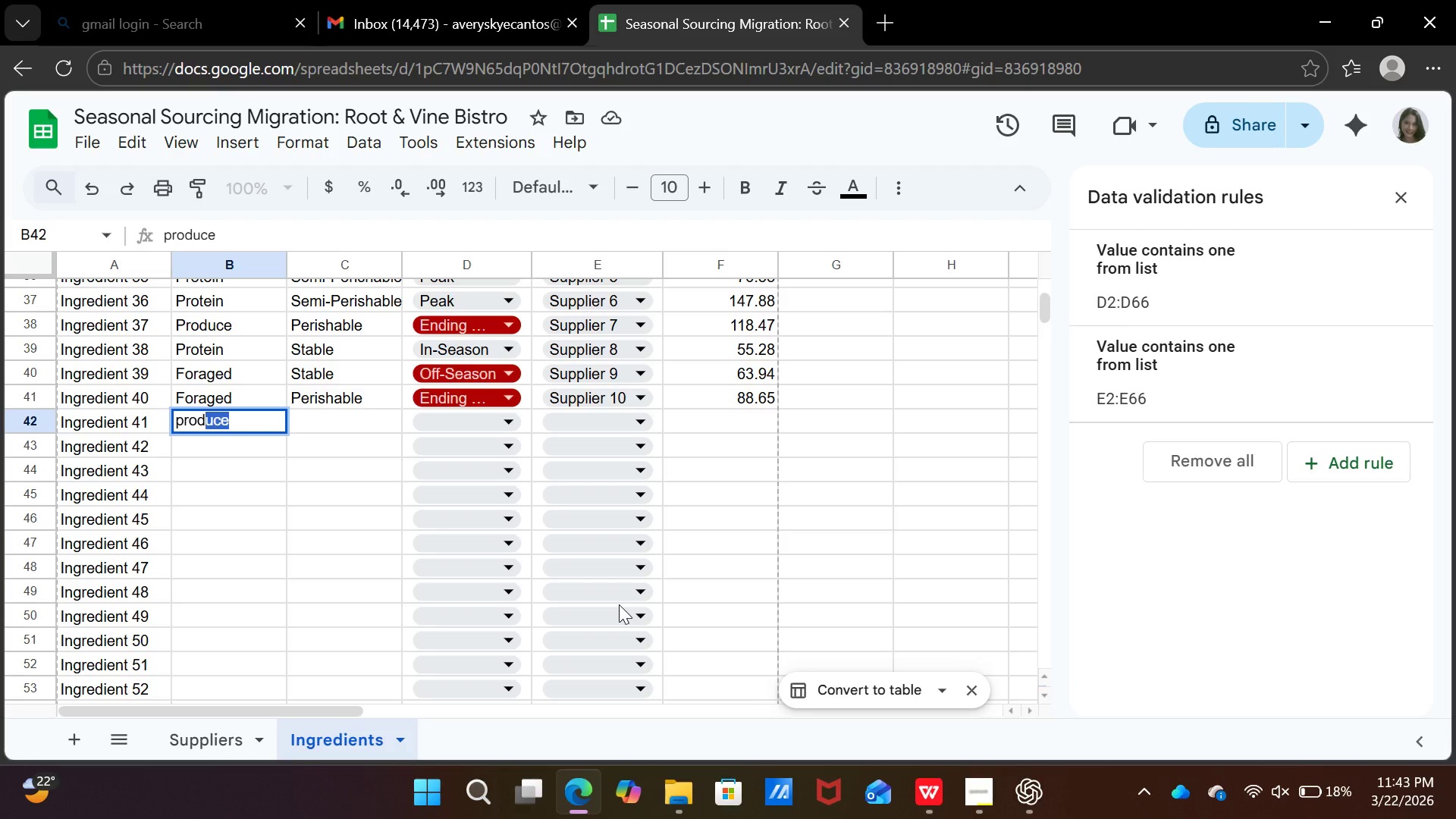 
key(ArrowRight)
 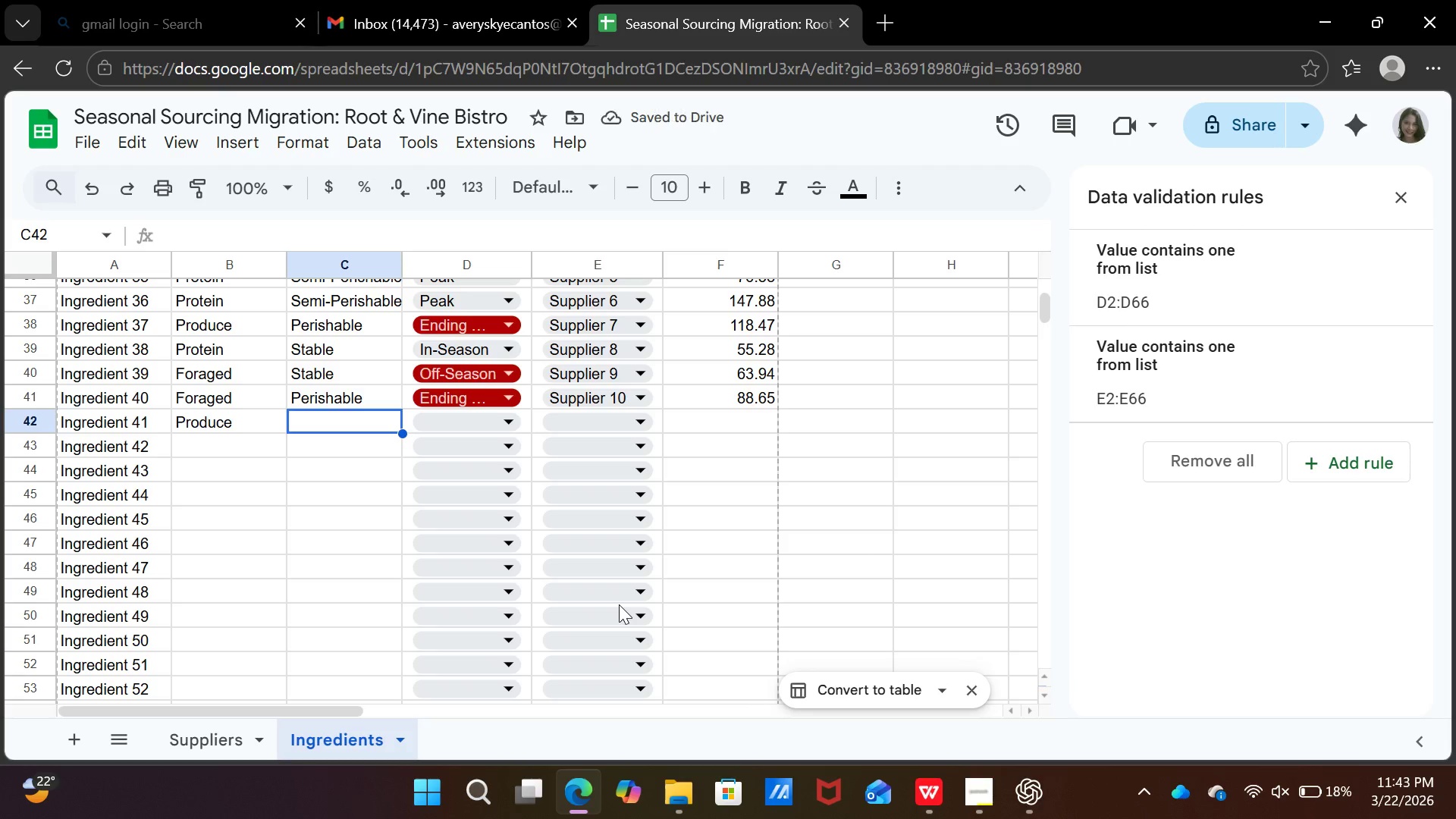 
type(pe)
 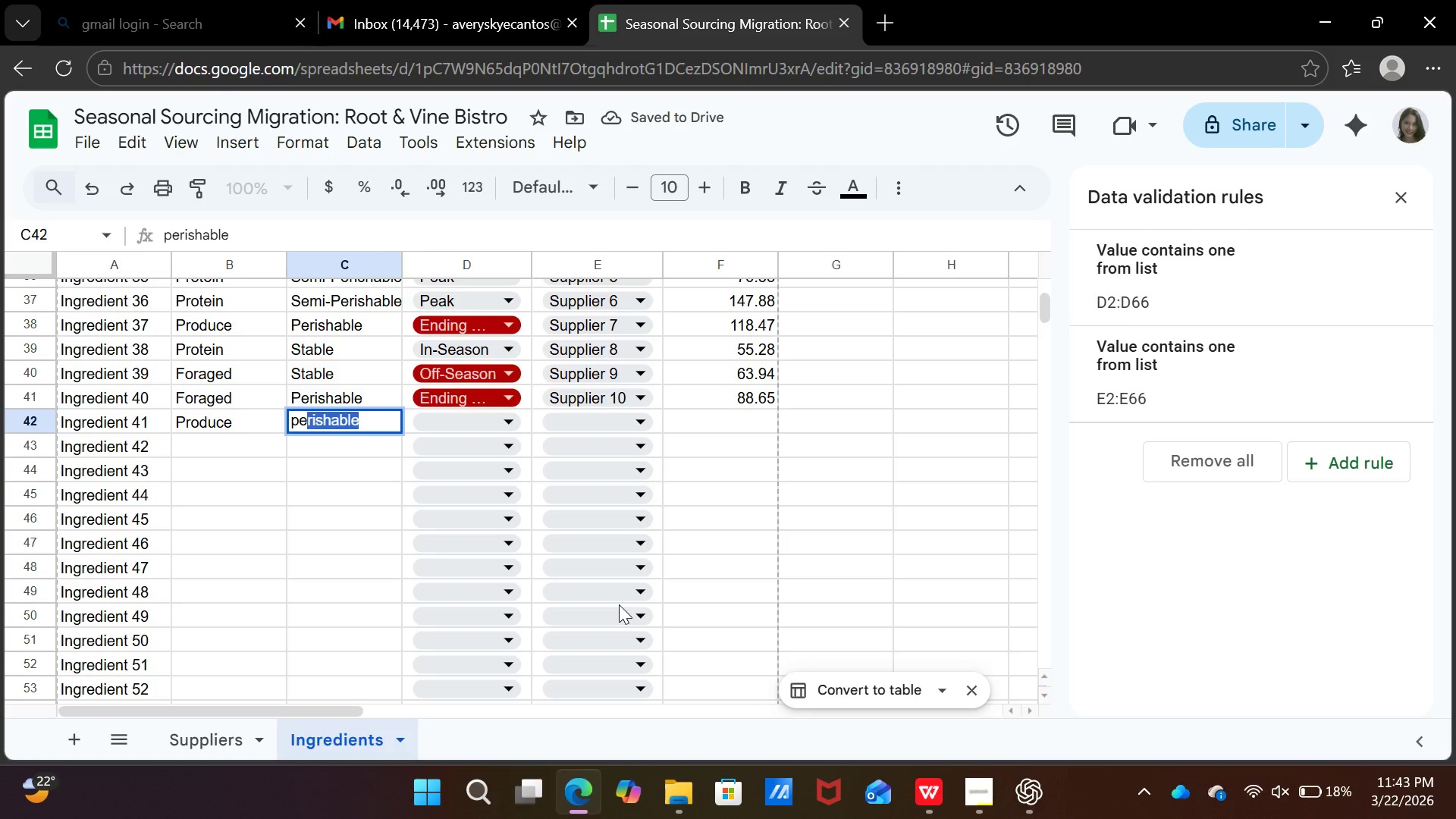 
key(ArrowRight)
 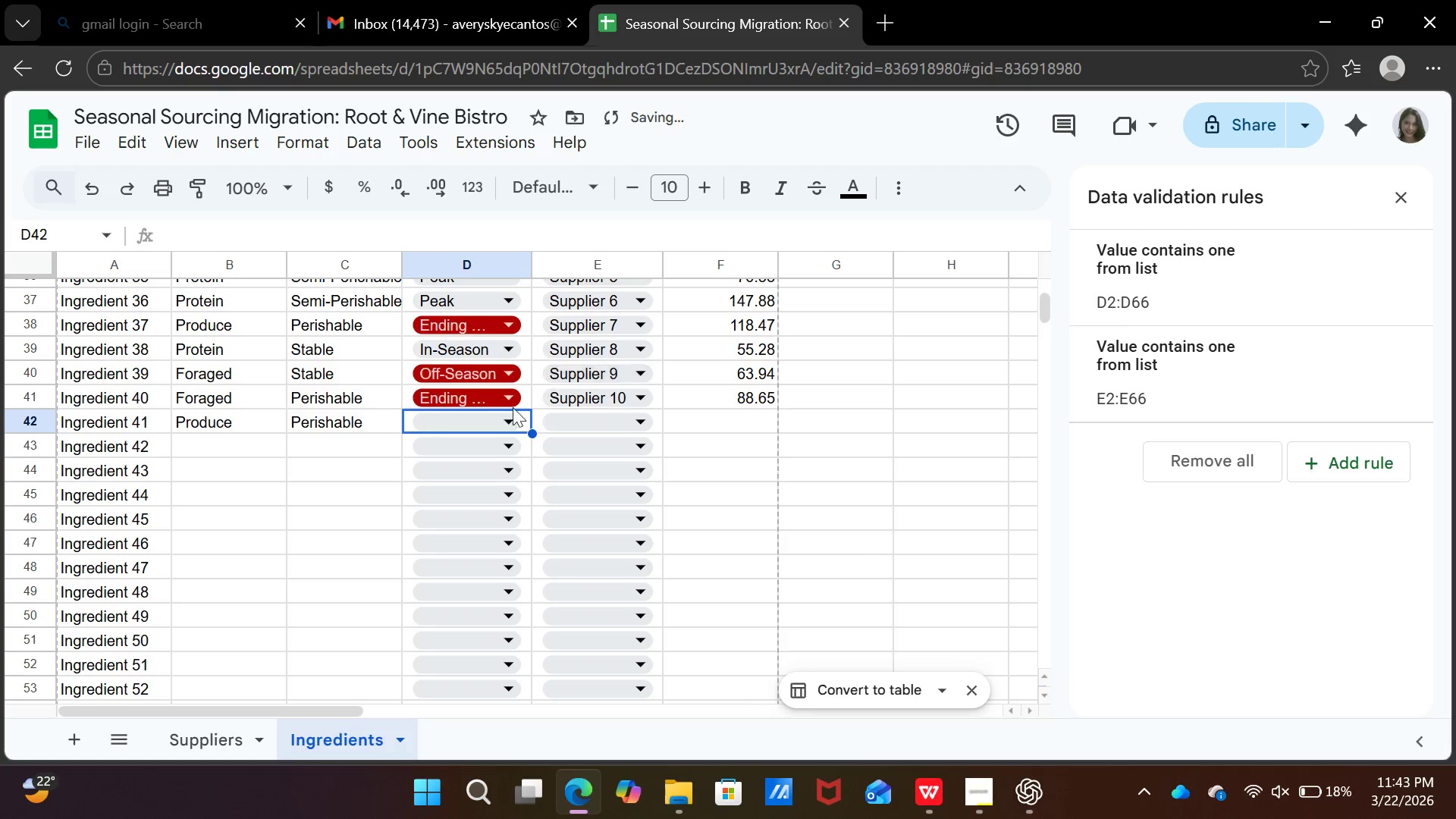 
left_click([505, 422])
 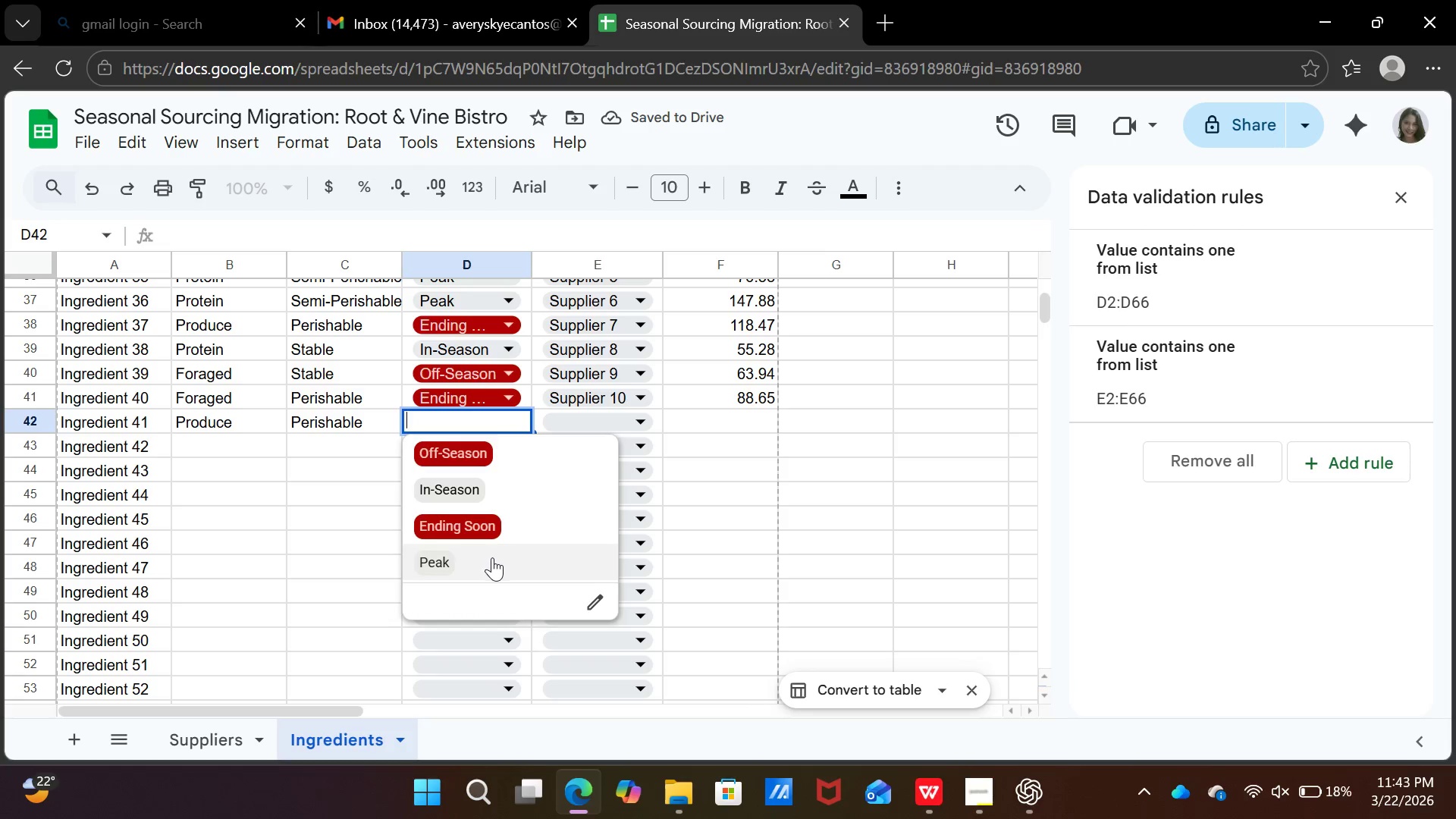 
left_click([492, 557])
 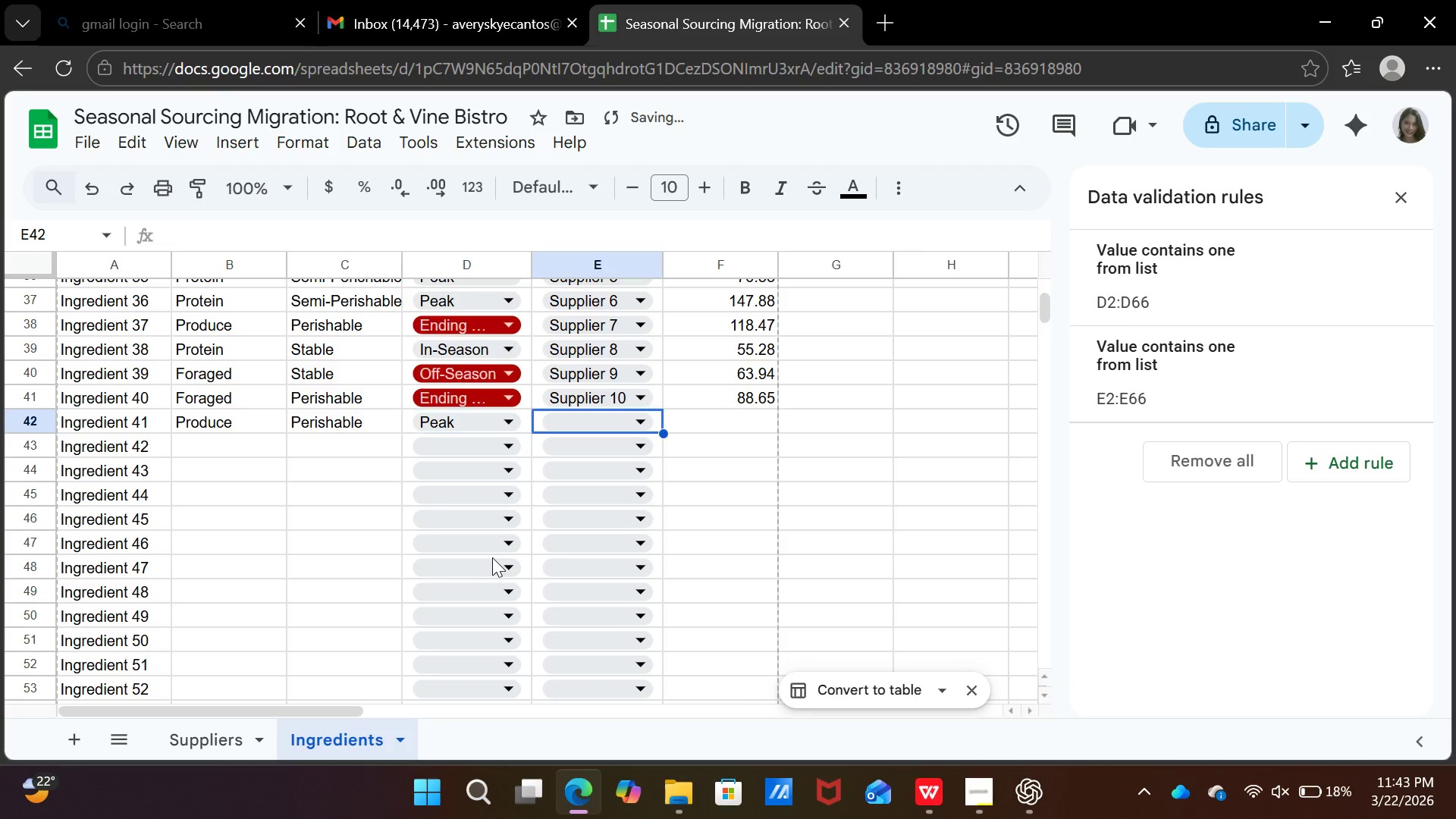 
key(ArrowRight)
 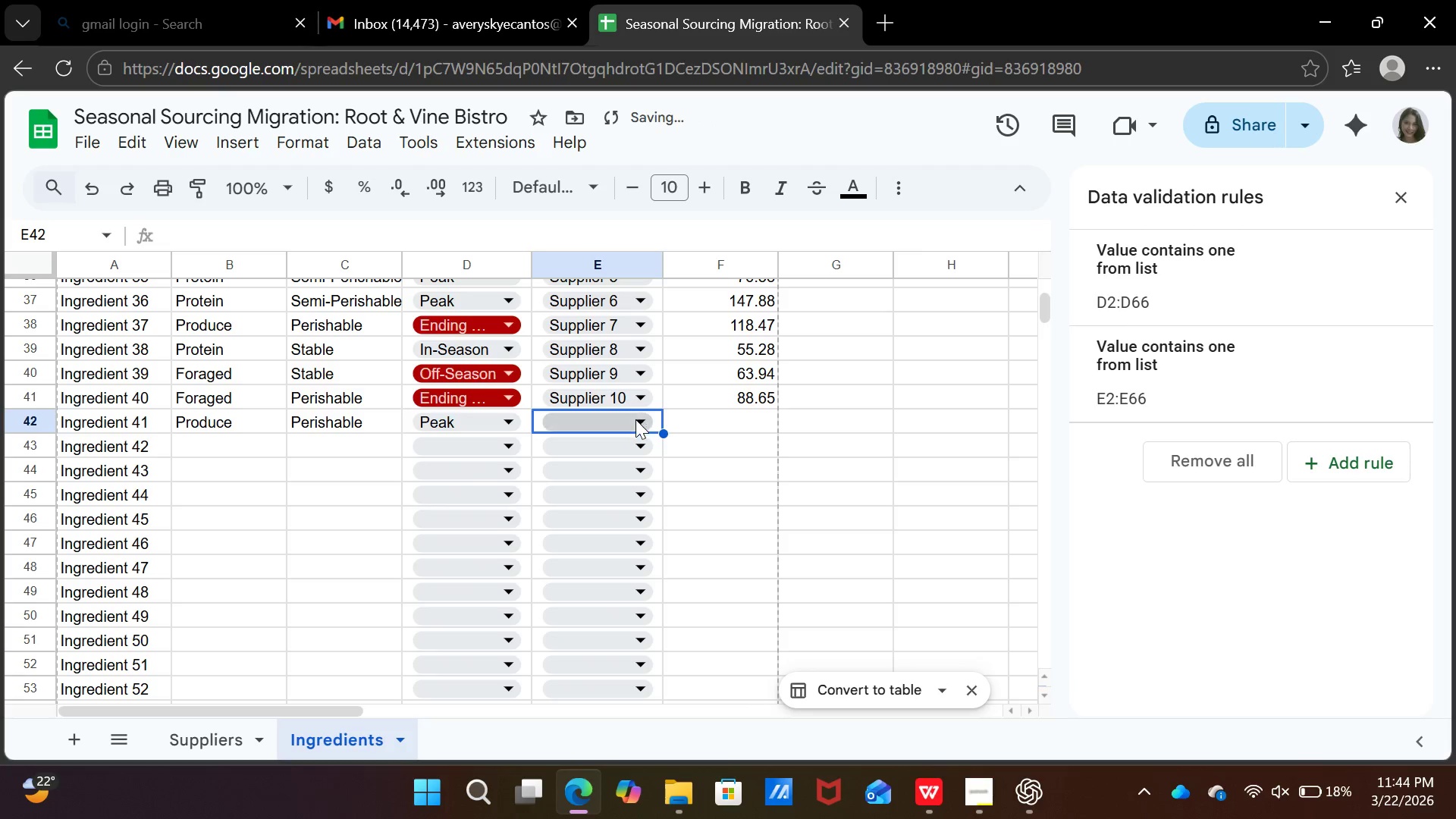 
left_click([635, 421])
 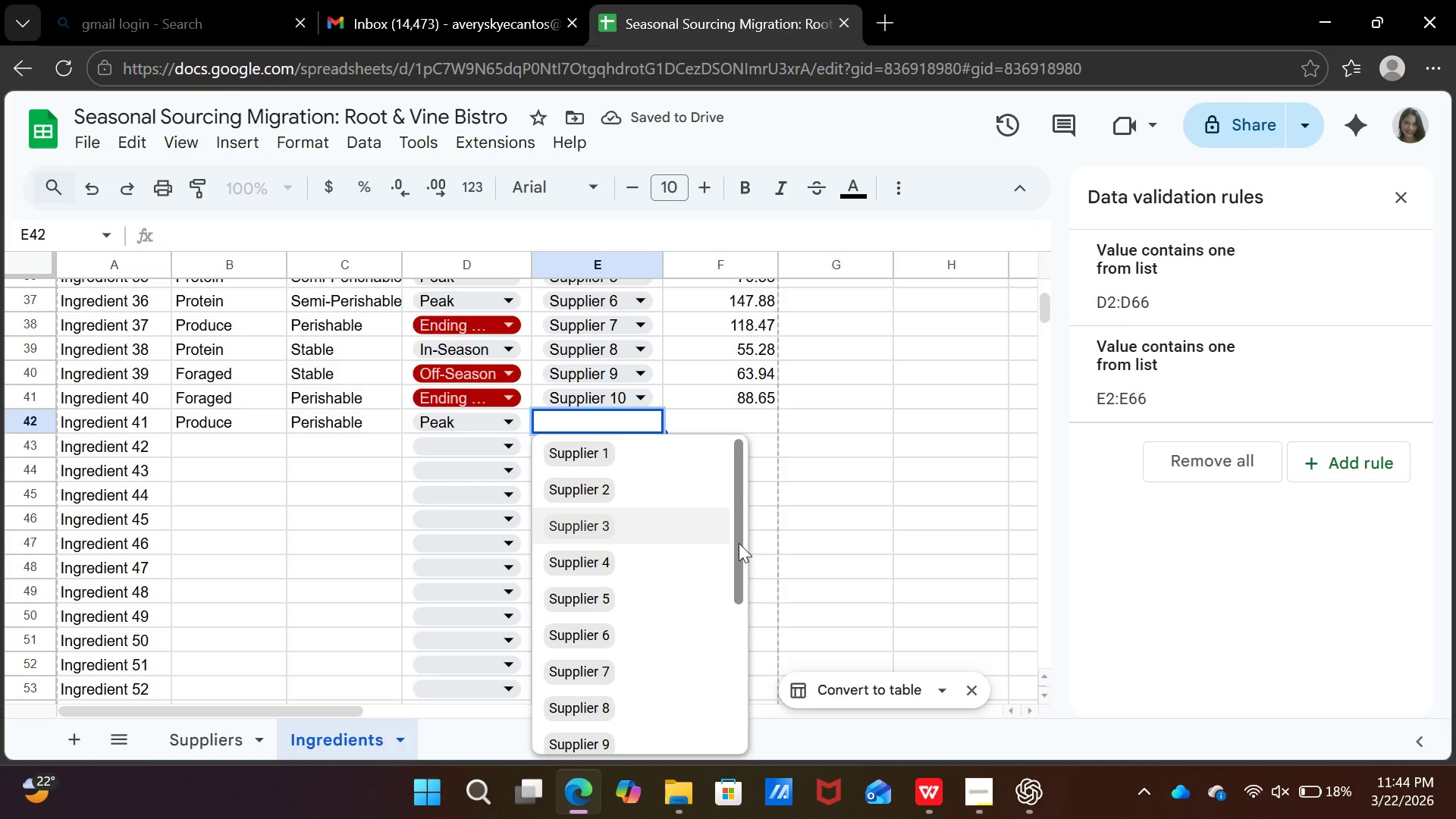 
left_click([739, 543])
 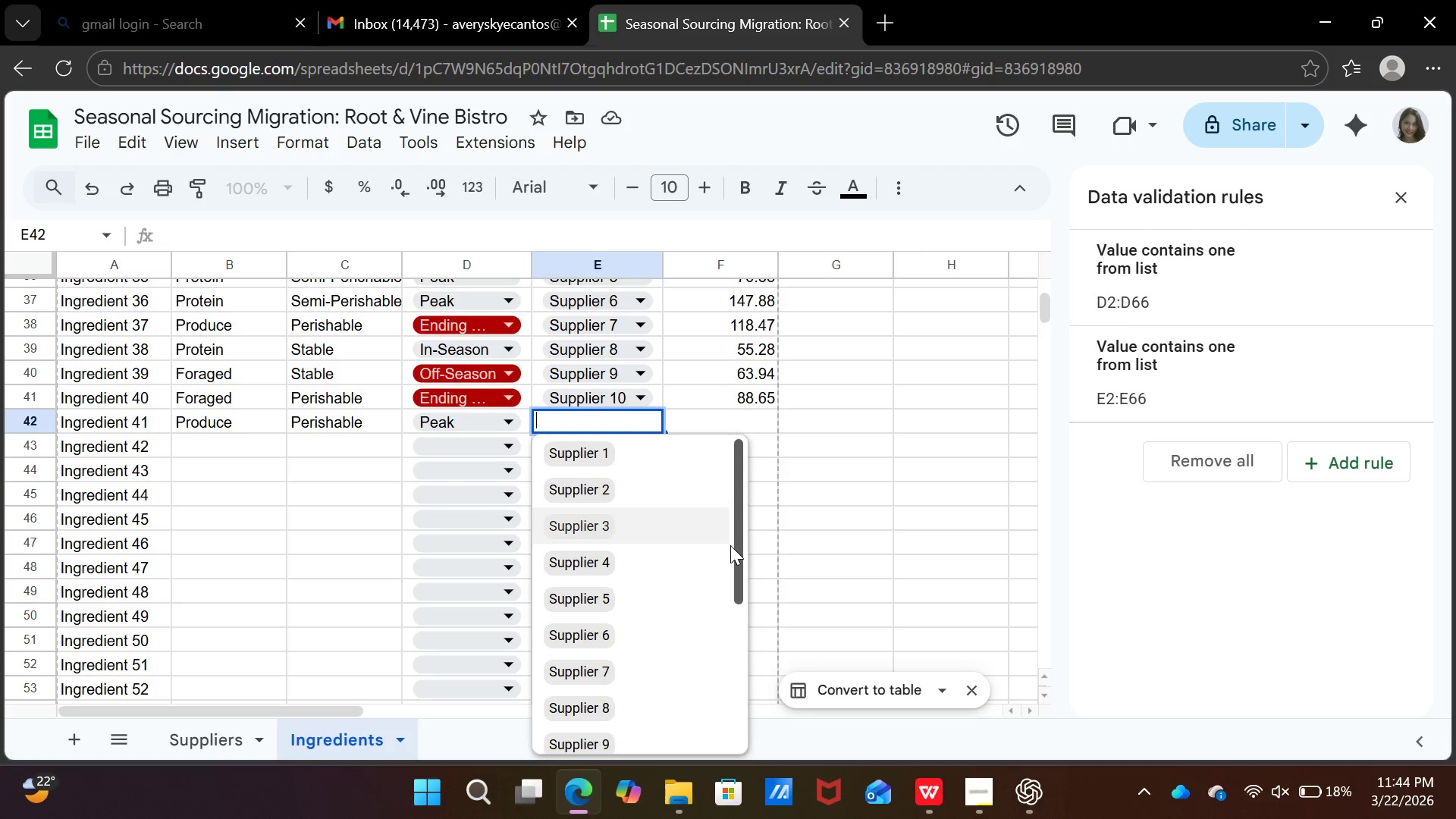 
left_click([730, 545])
 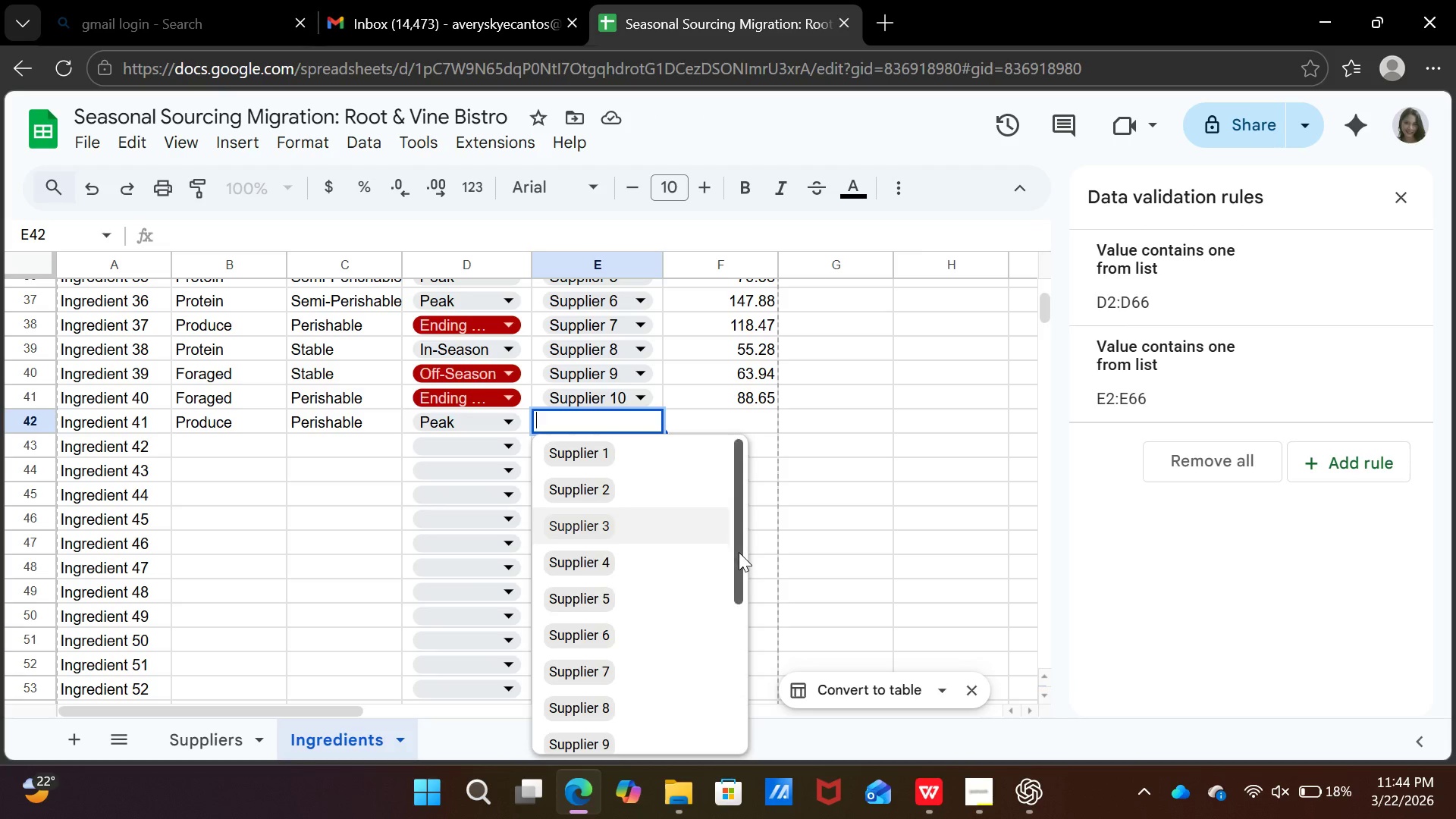 
left_click_drag(start_coordinate=[739, 552], to_coordinate=[679, 710])
 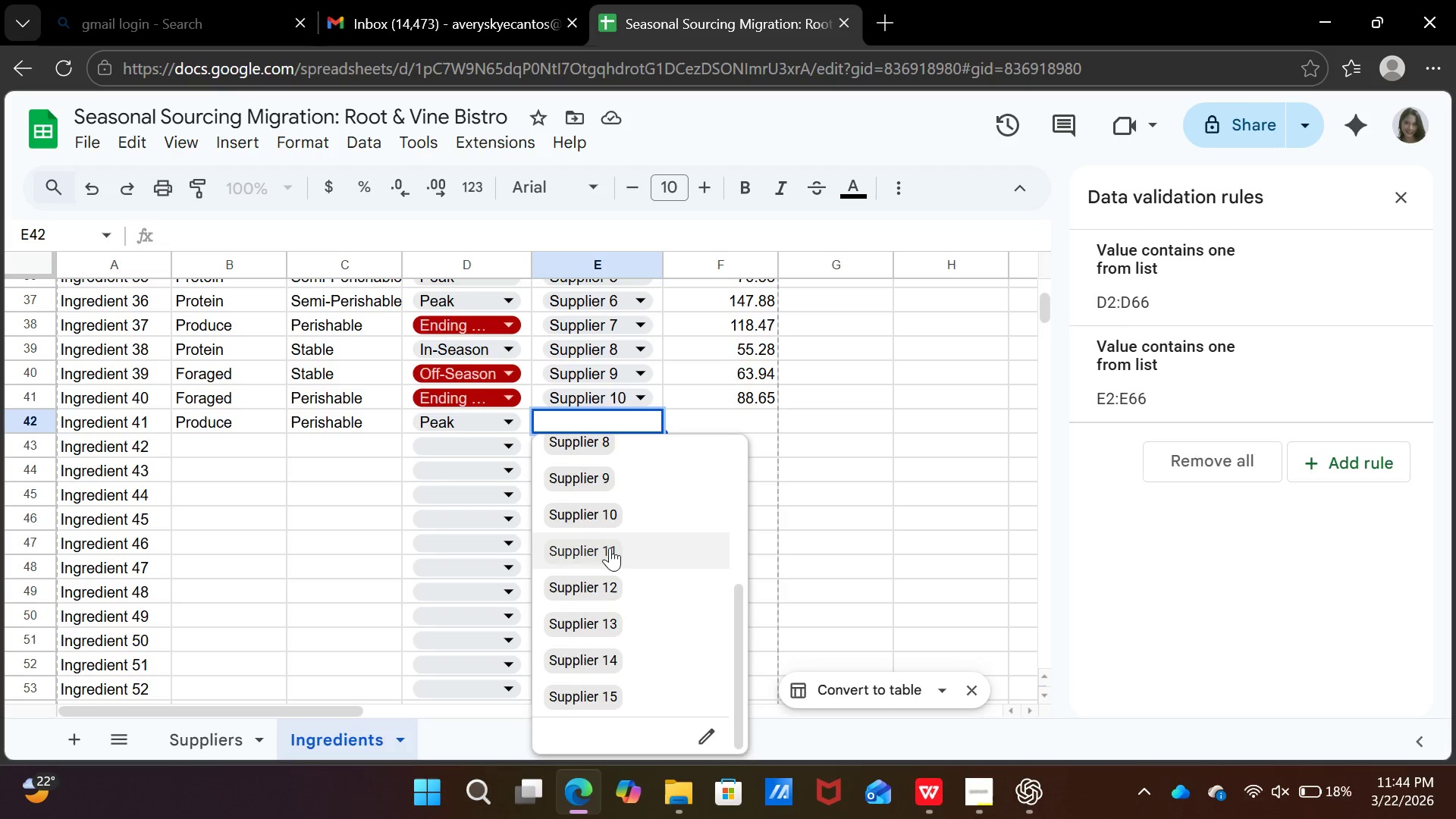 
left_click([610, 547])
 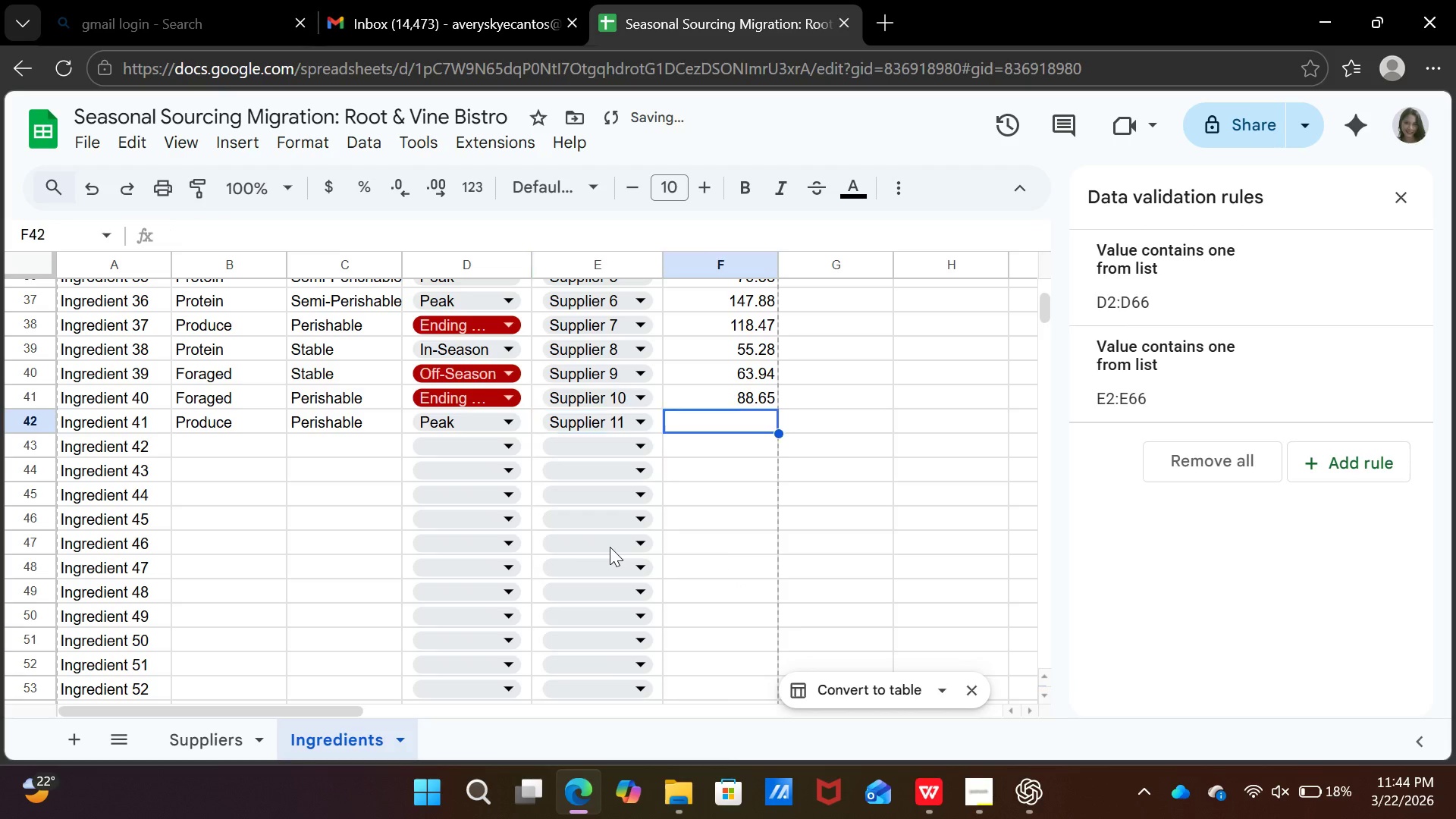 
key(ArrowRight)
 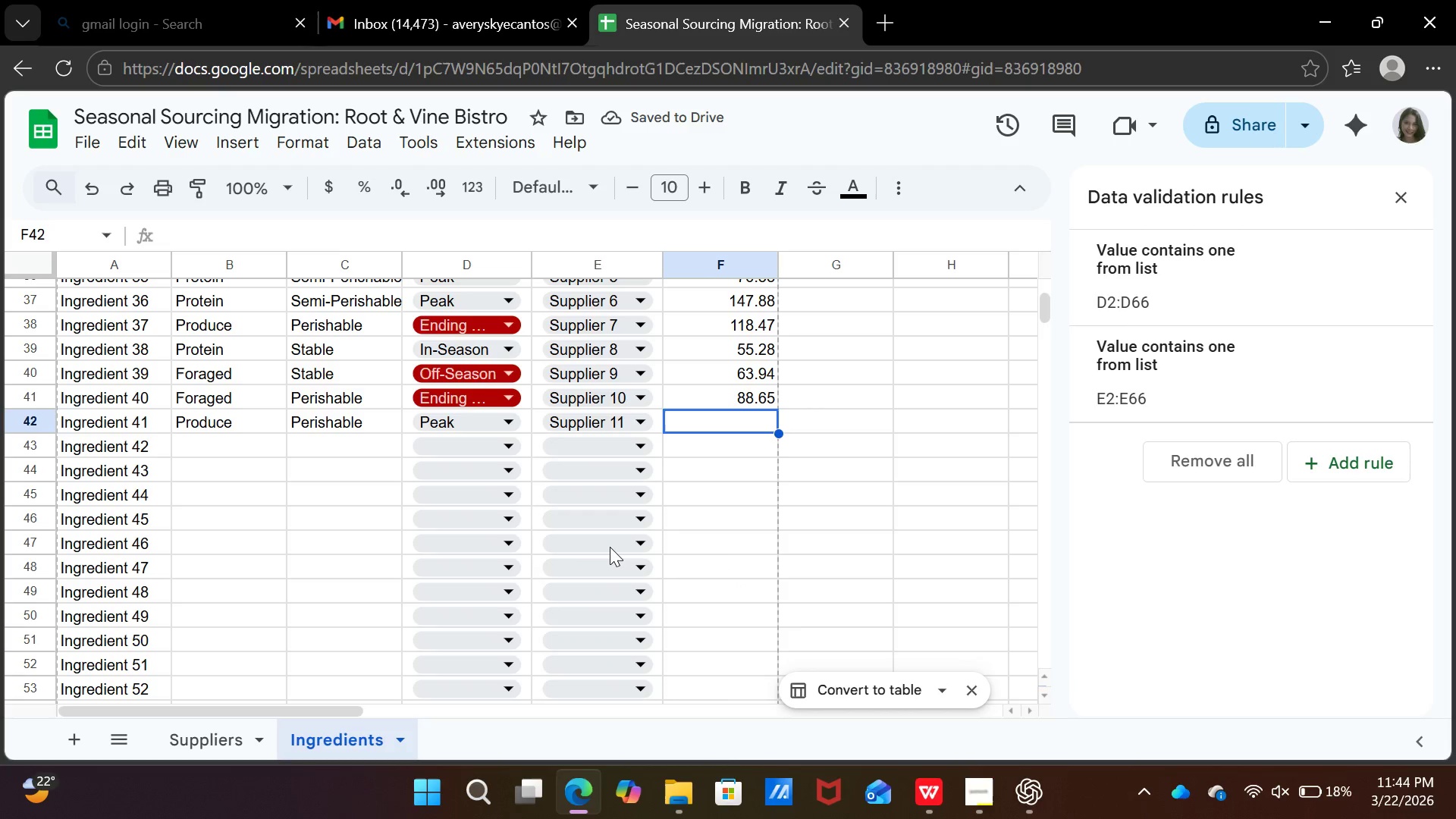 
type(193.99)
 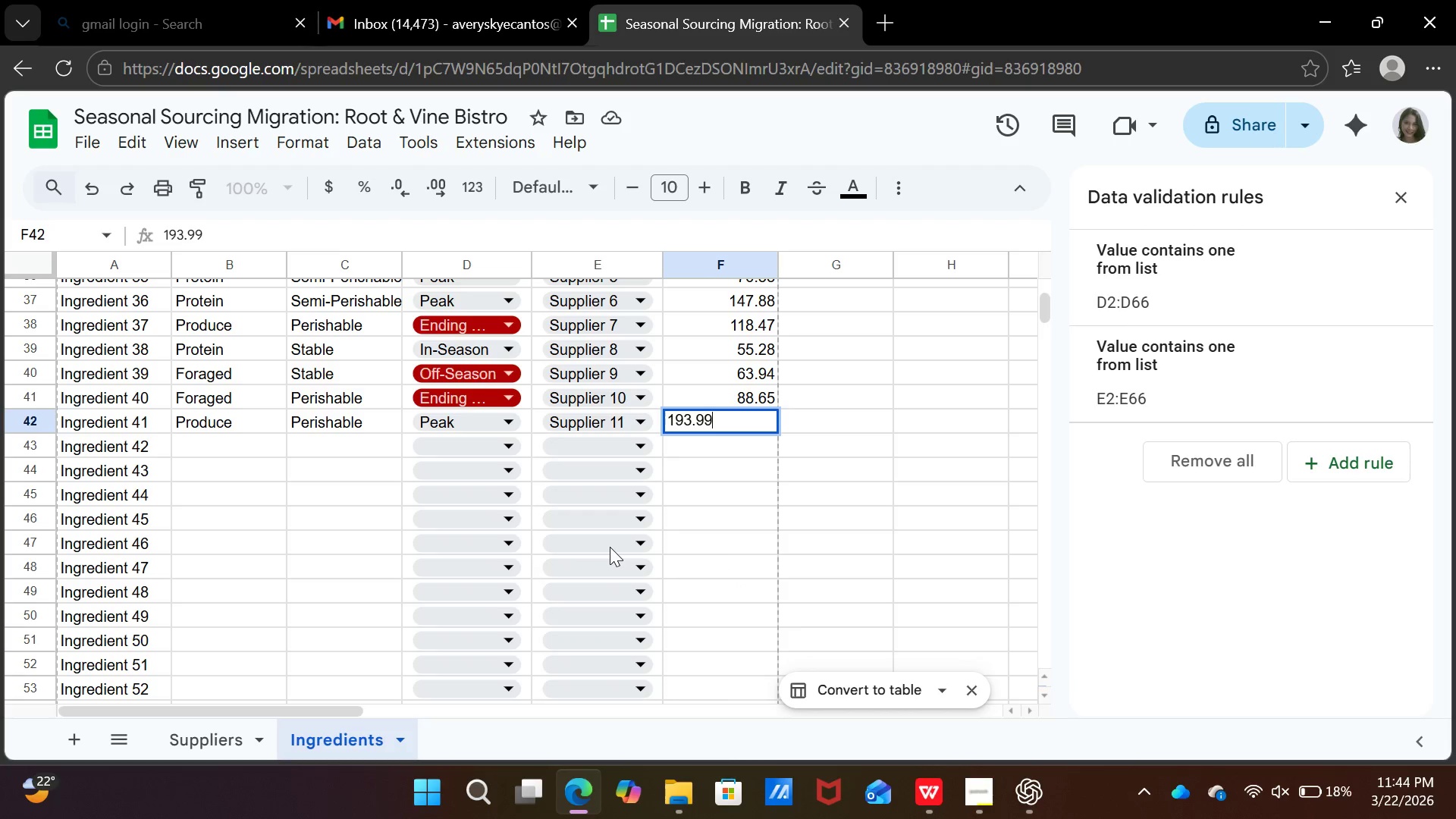 
key(ArrowDown)
 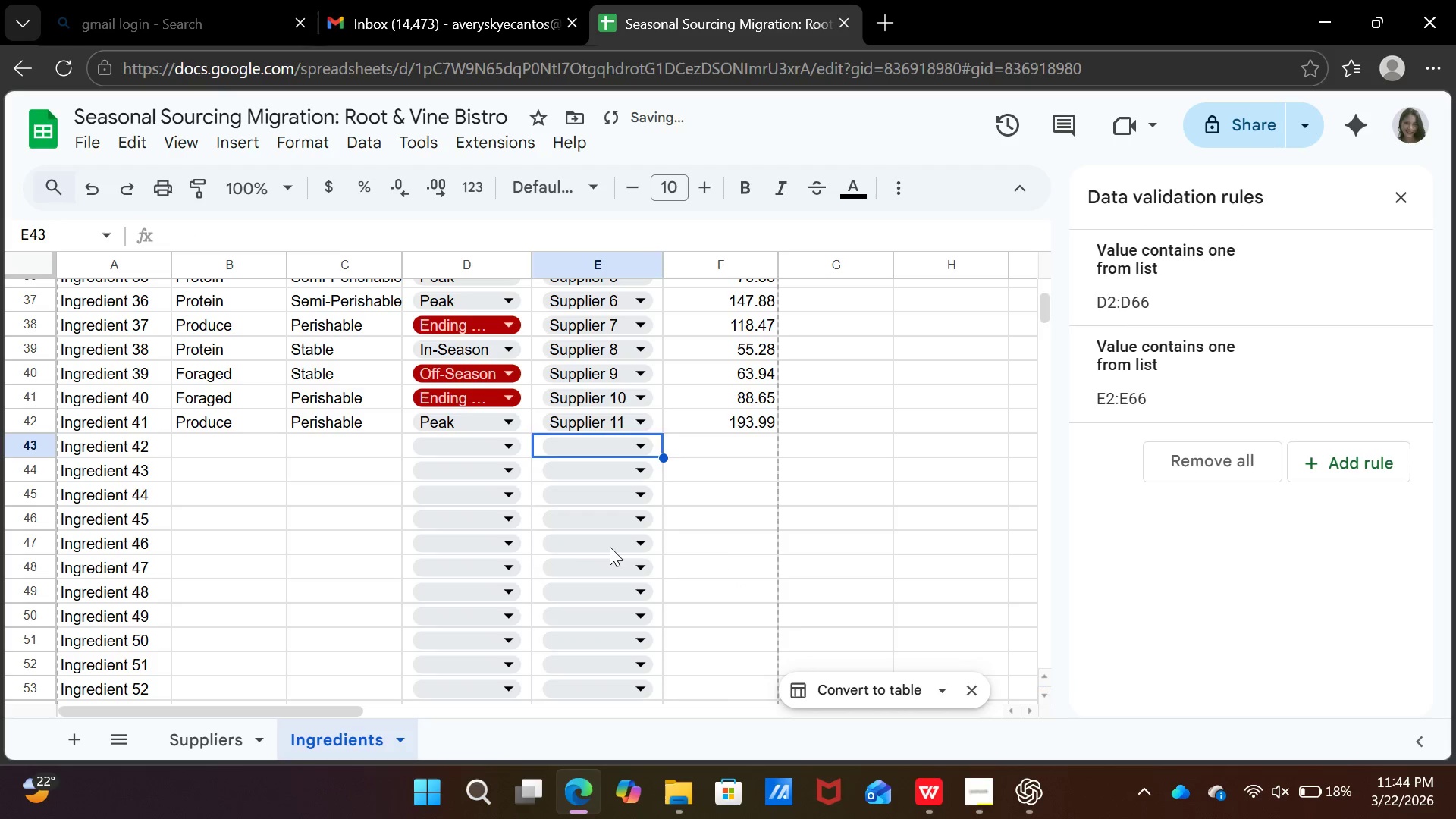 
key(ArrowLeft)
 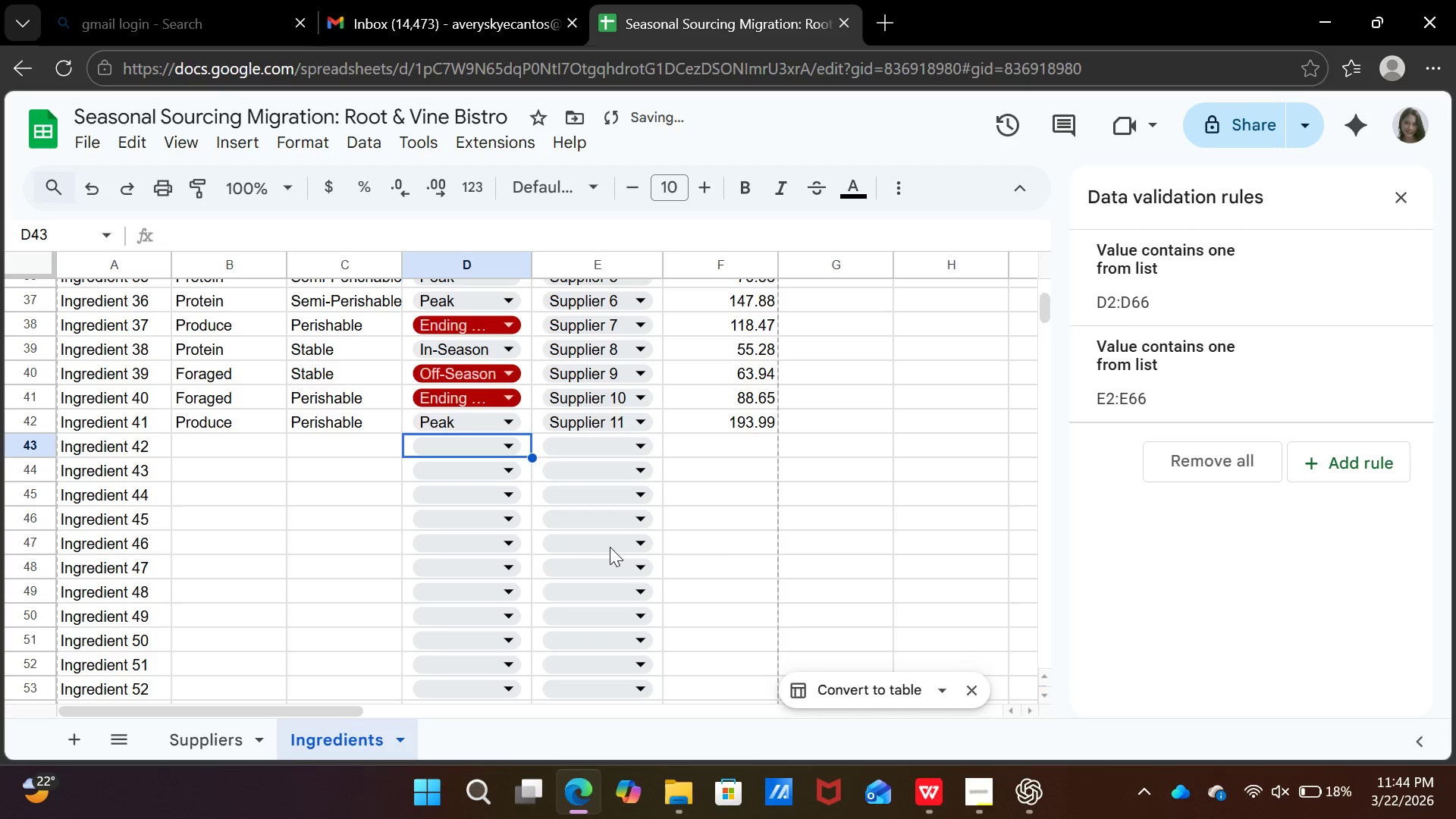 
key(ArrowLeft)
 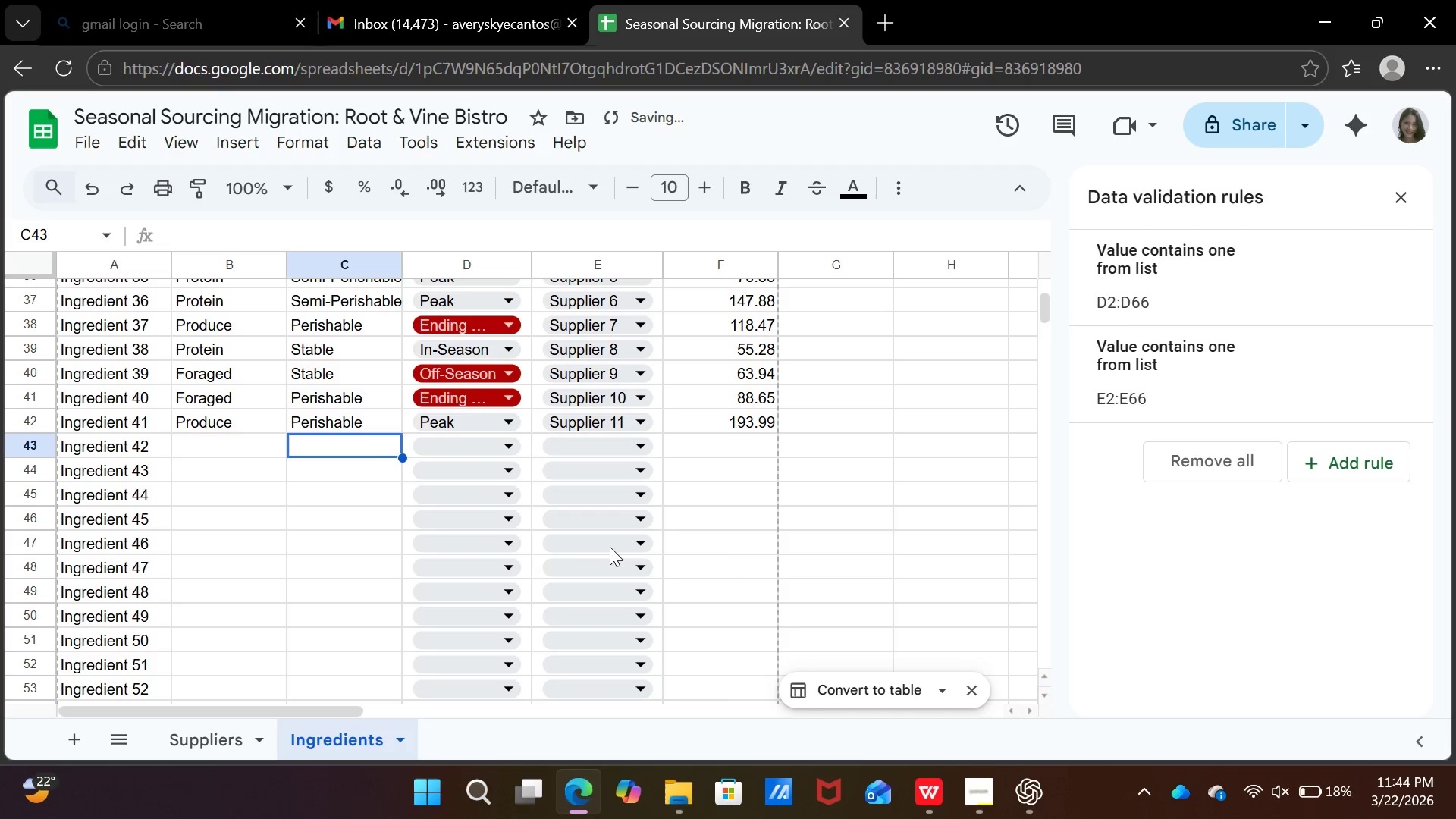 
key(ArrowLeft)
 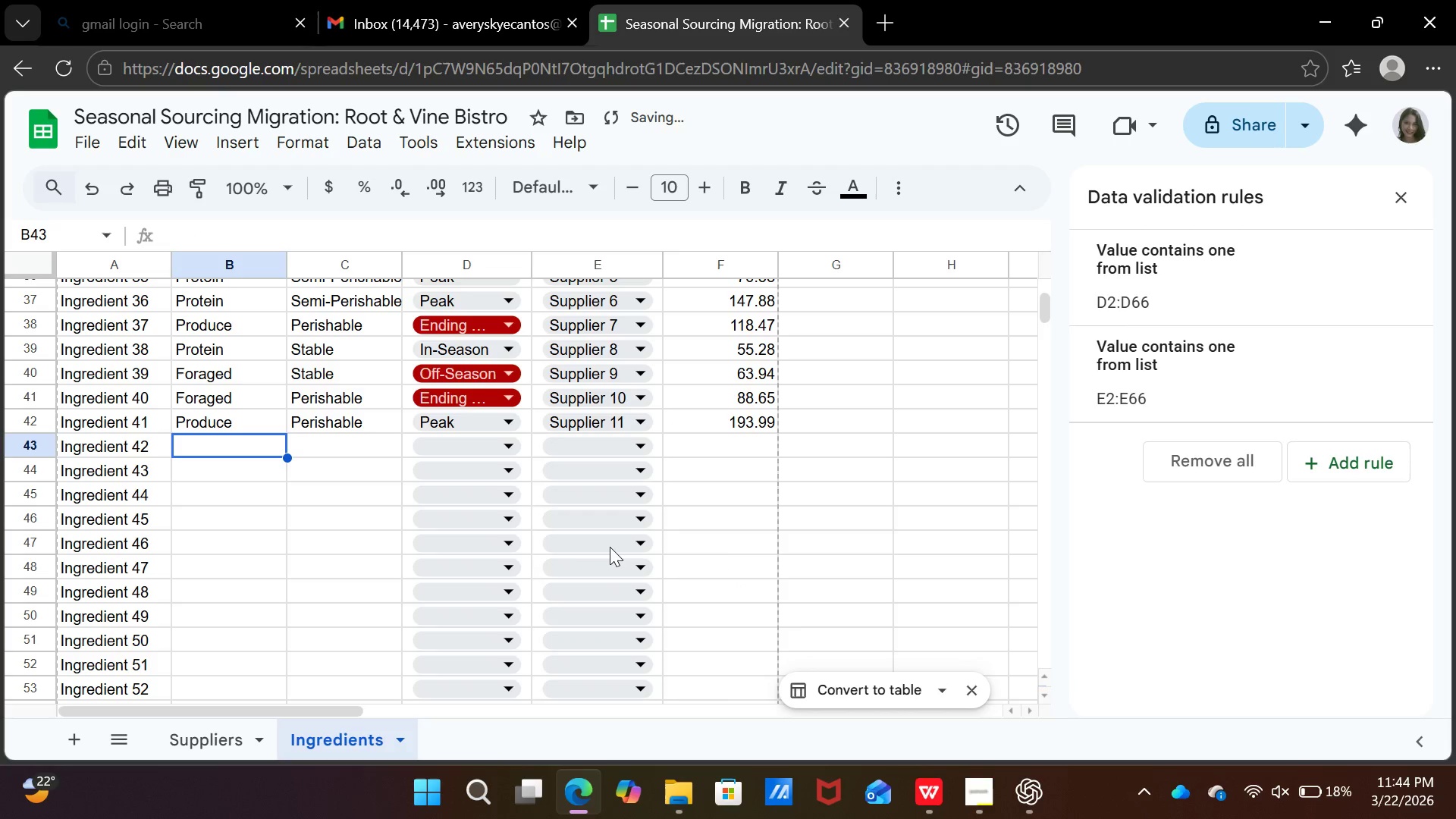 
key(ArrowLeft)
 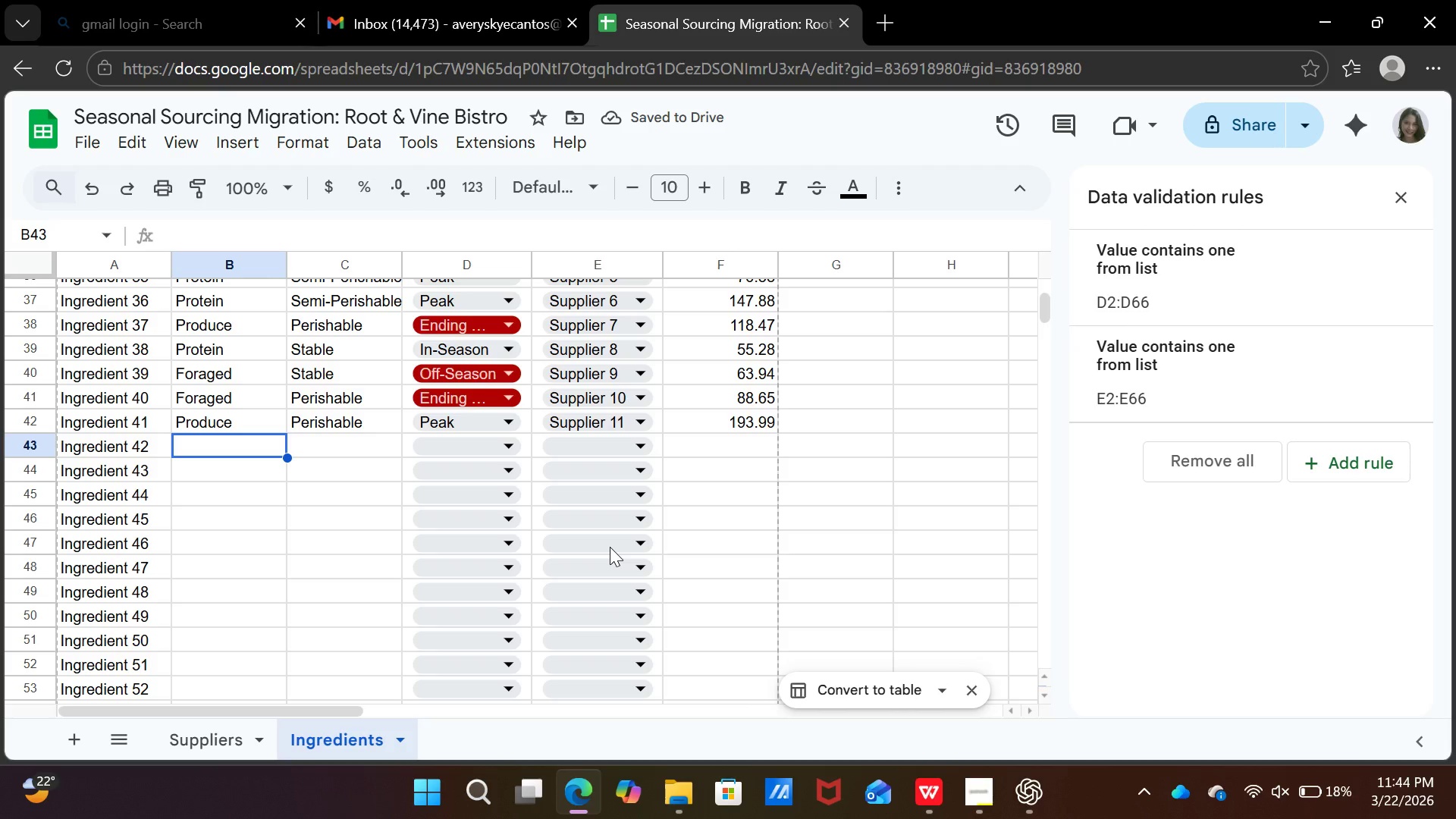 
wait(8.28)
 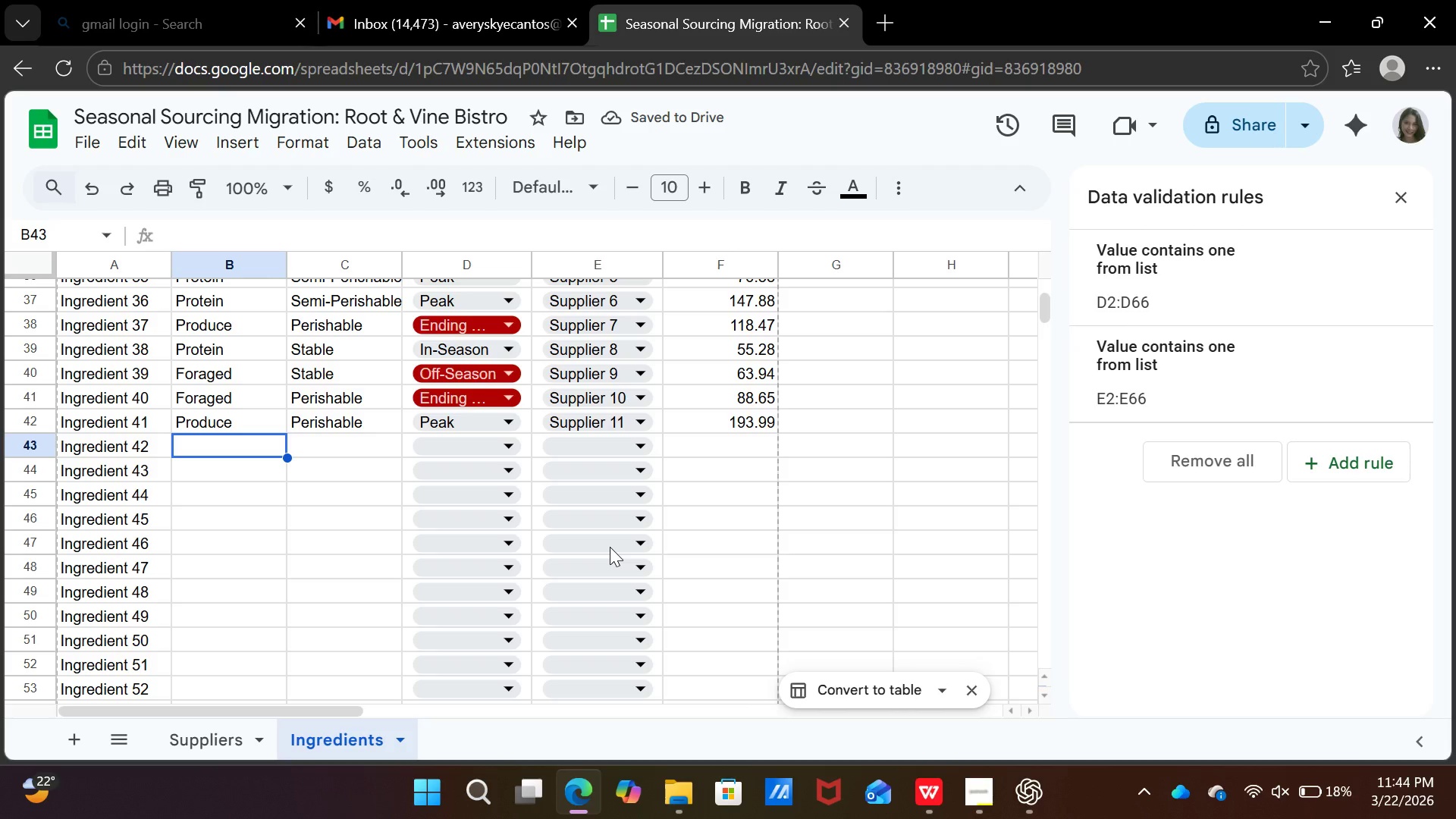 
type(prod)
 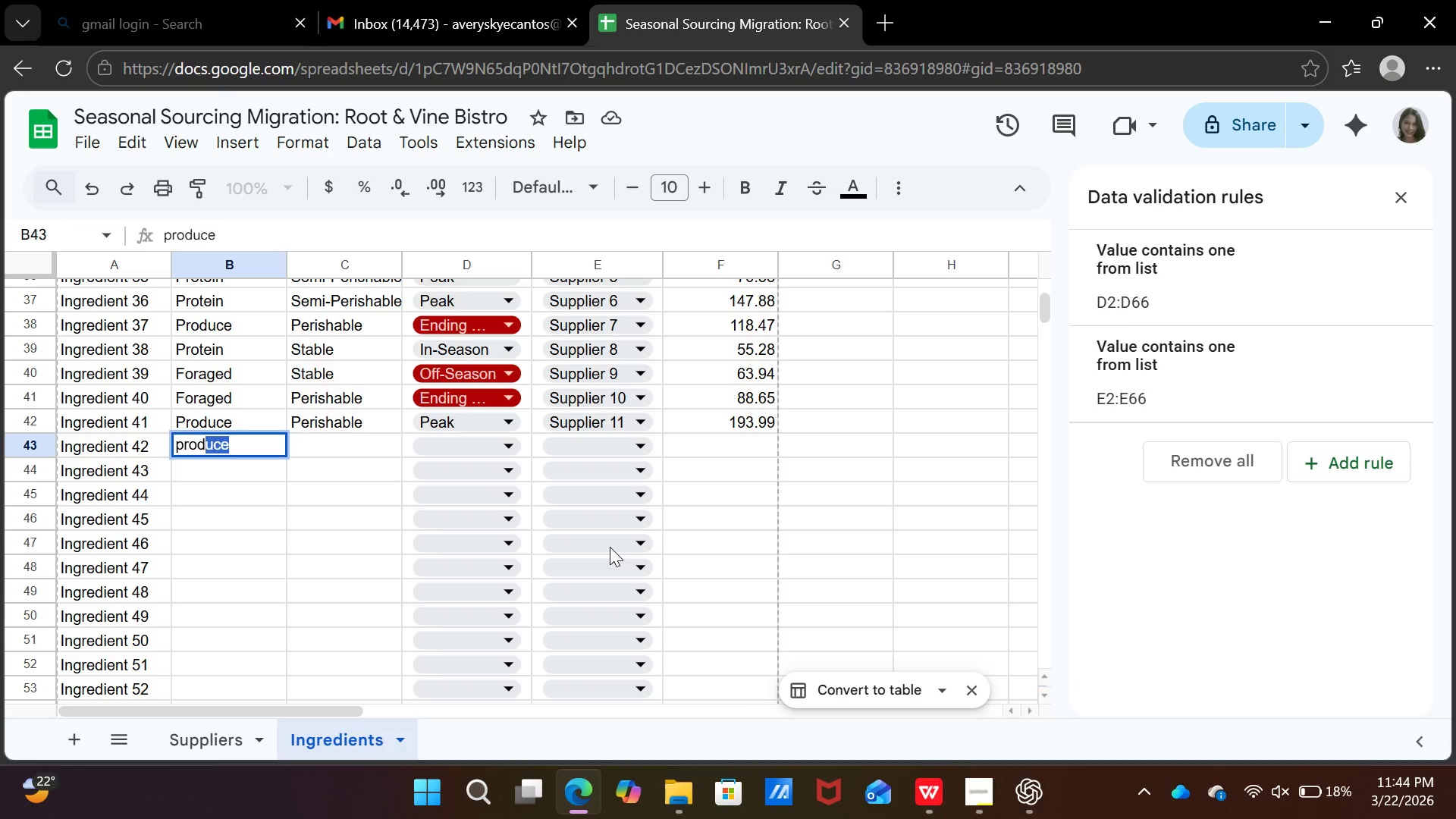 
key(ArrowRight)
 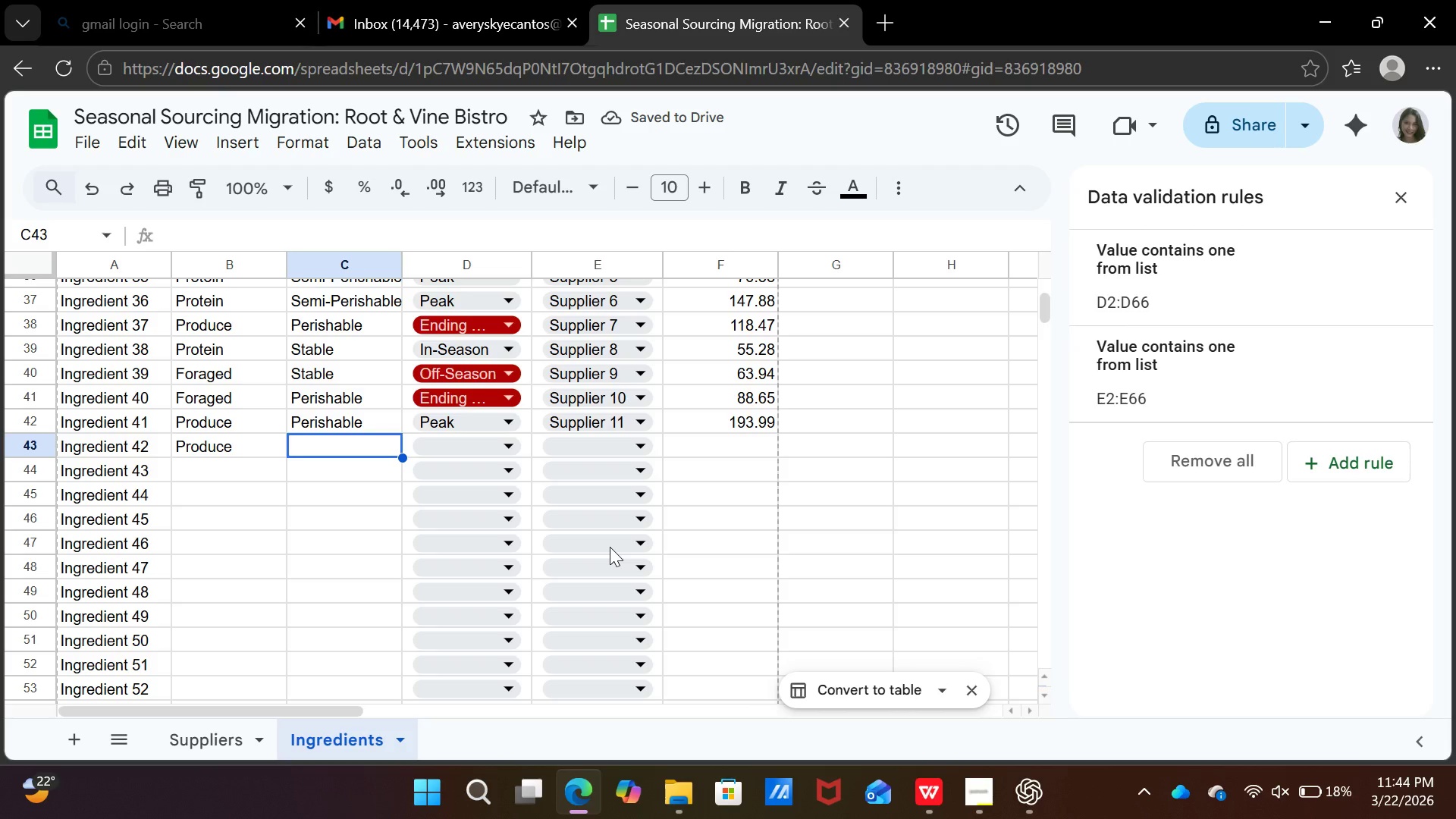 
type(st)
 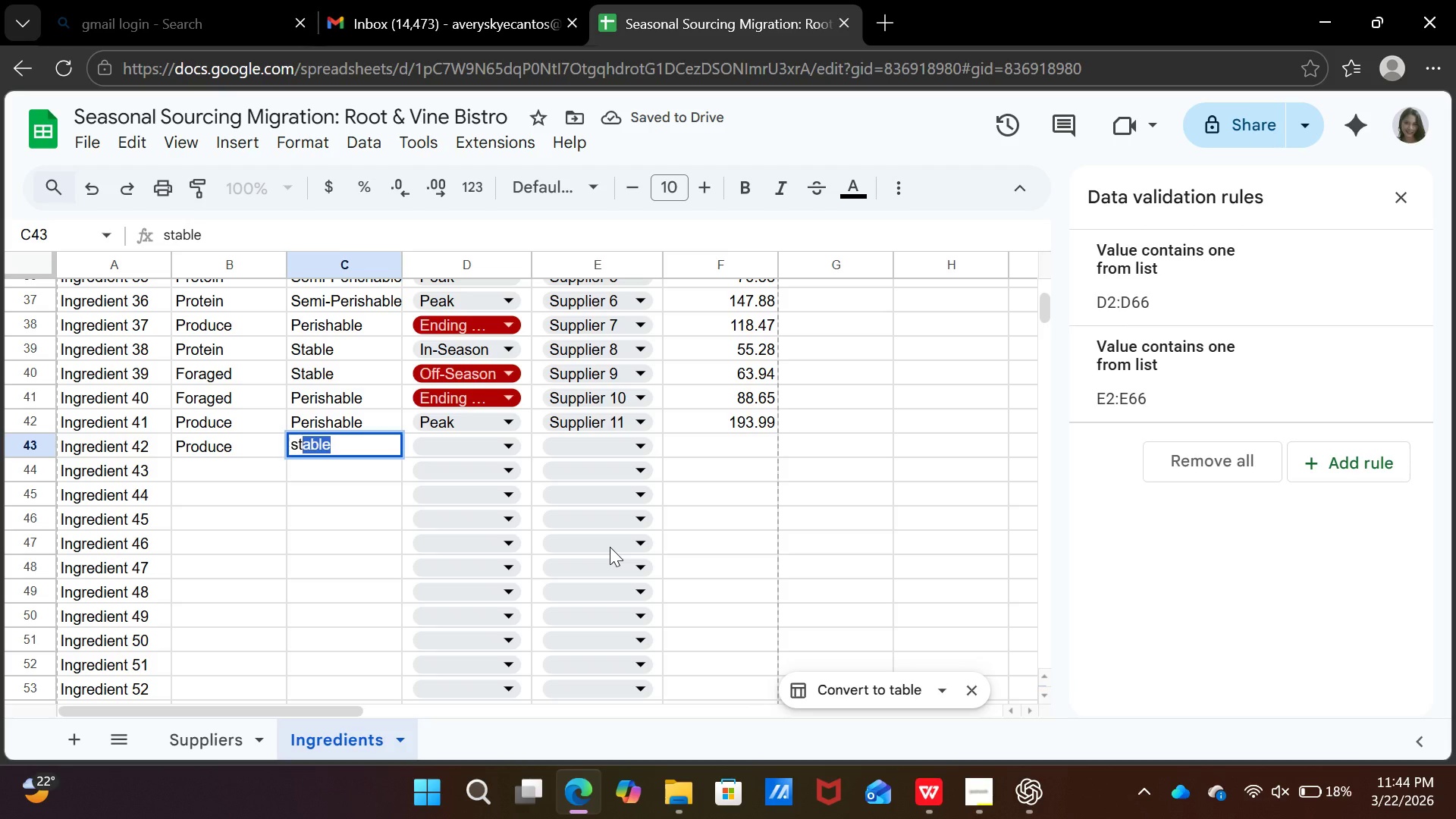 
key(ArrowRight)
 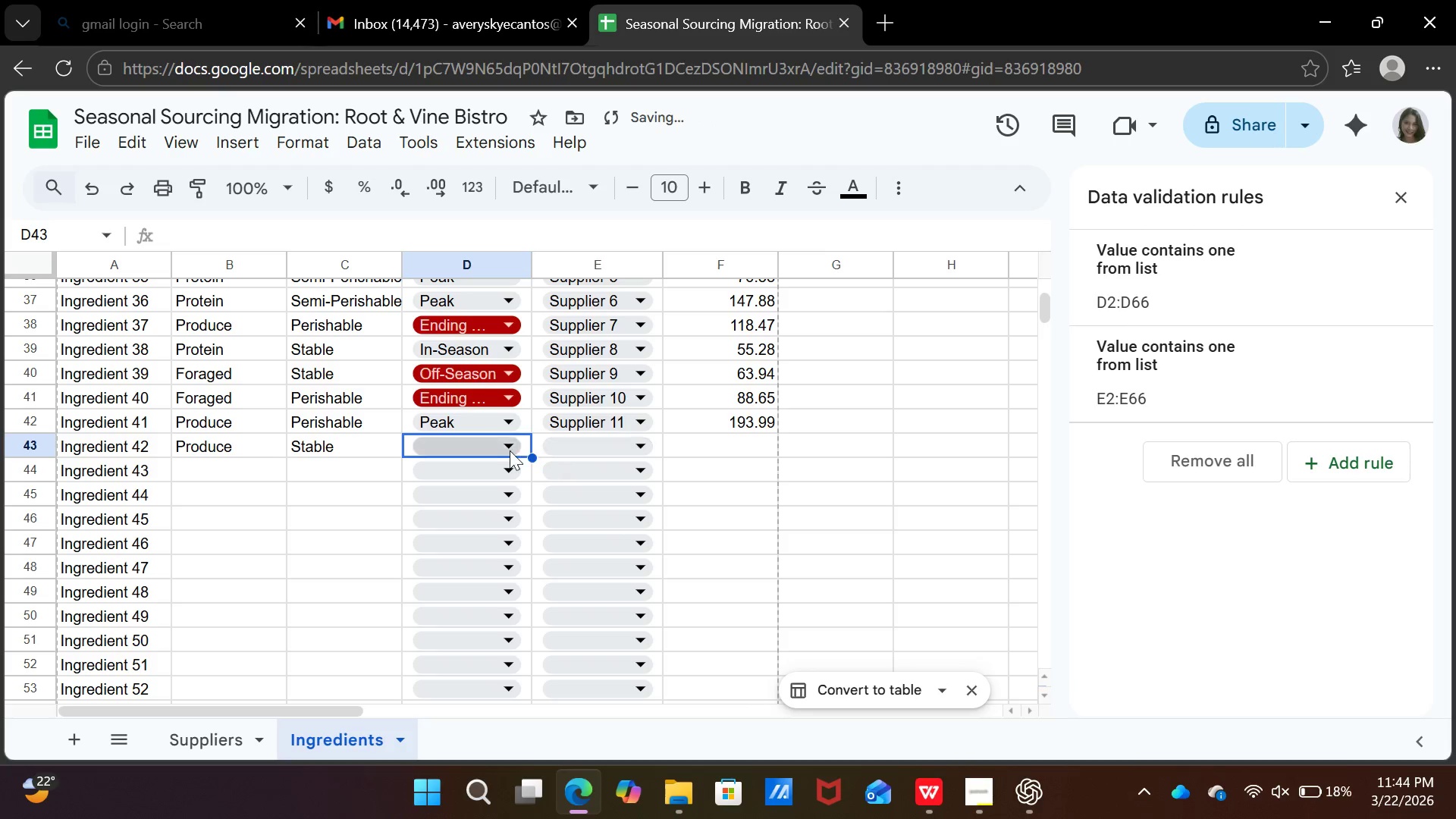 
left_click([509, 450])
 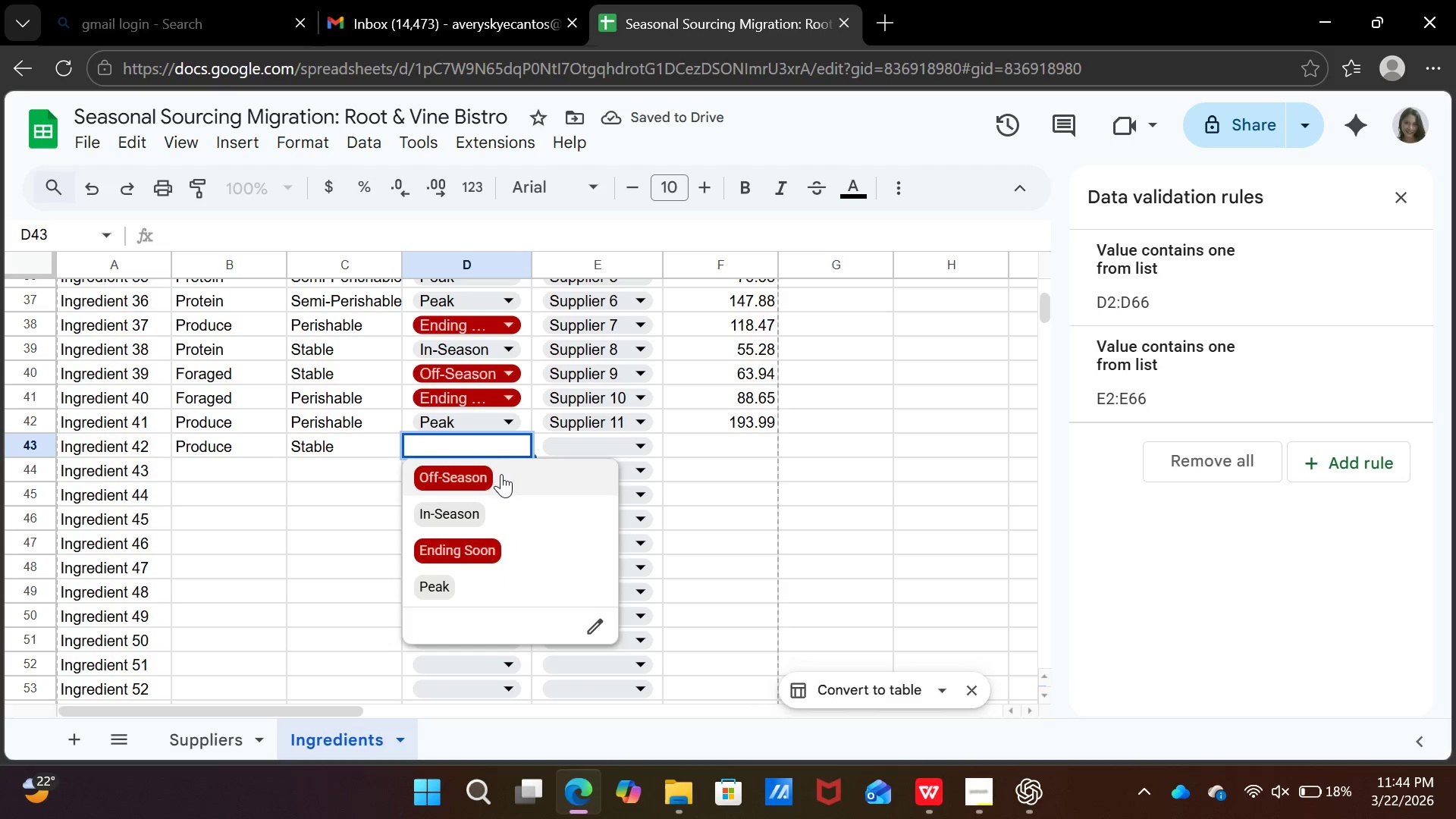 
left_click([502, 477])
 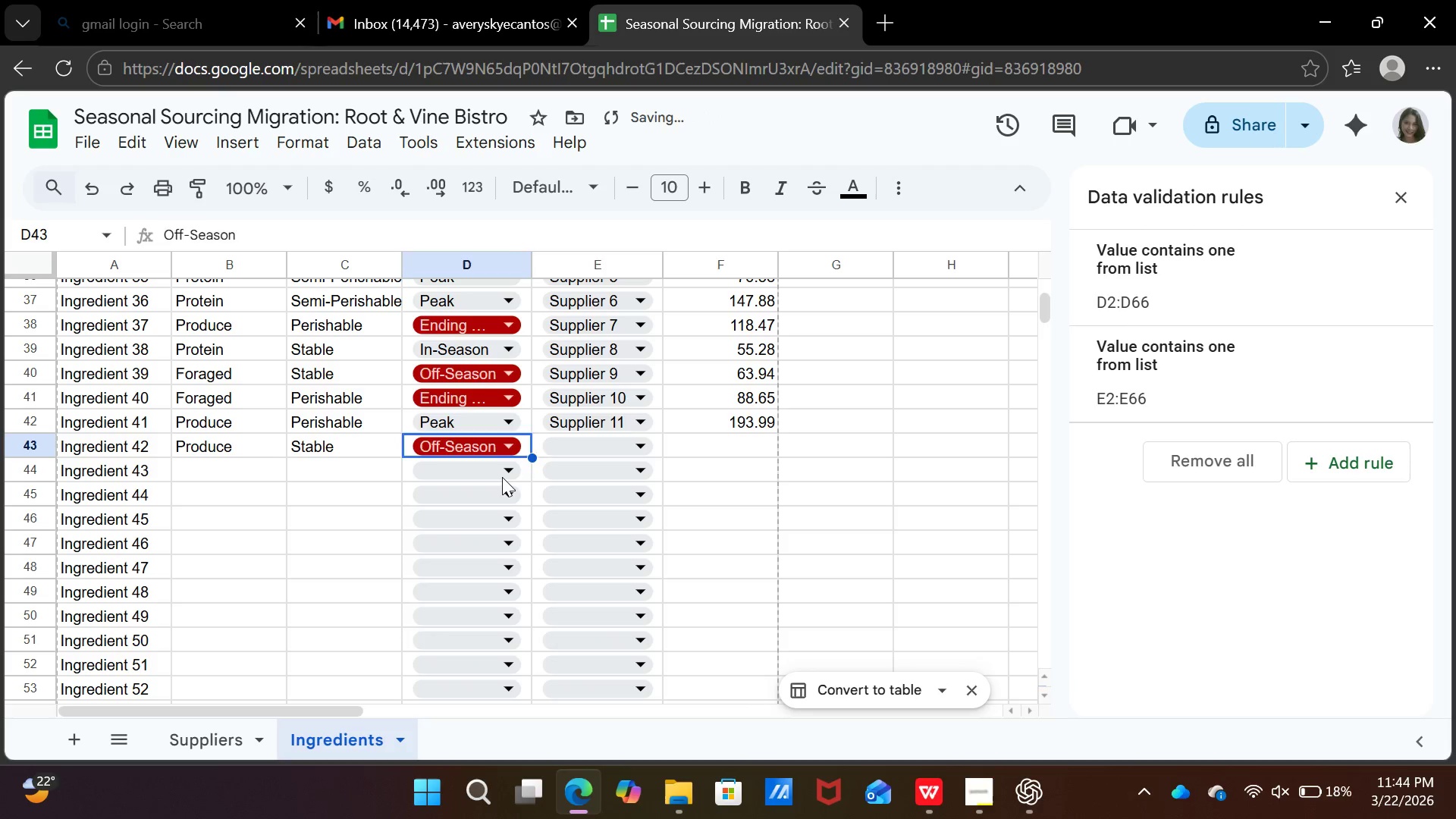 
key(ArrowRight)
 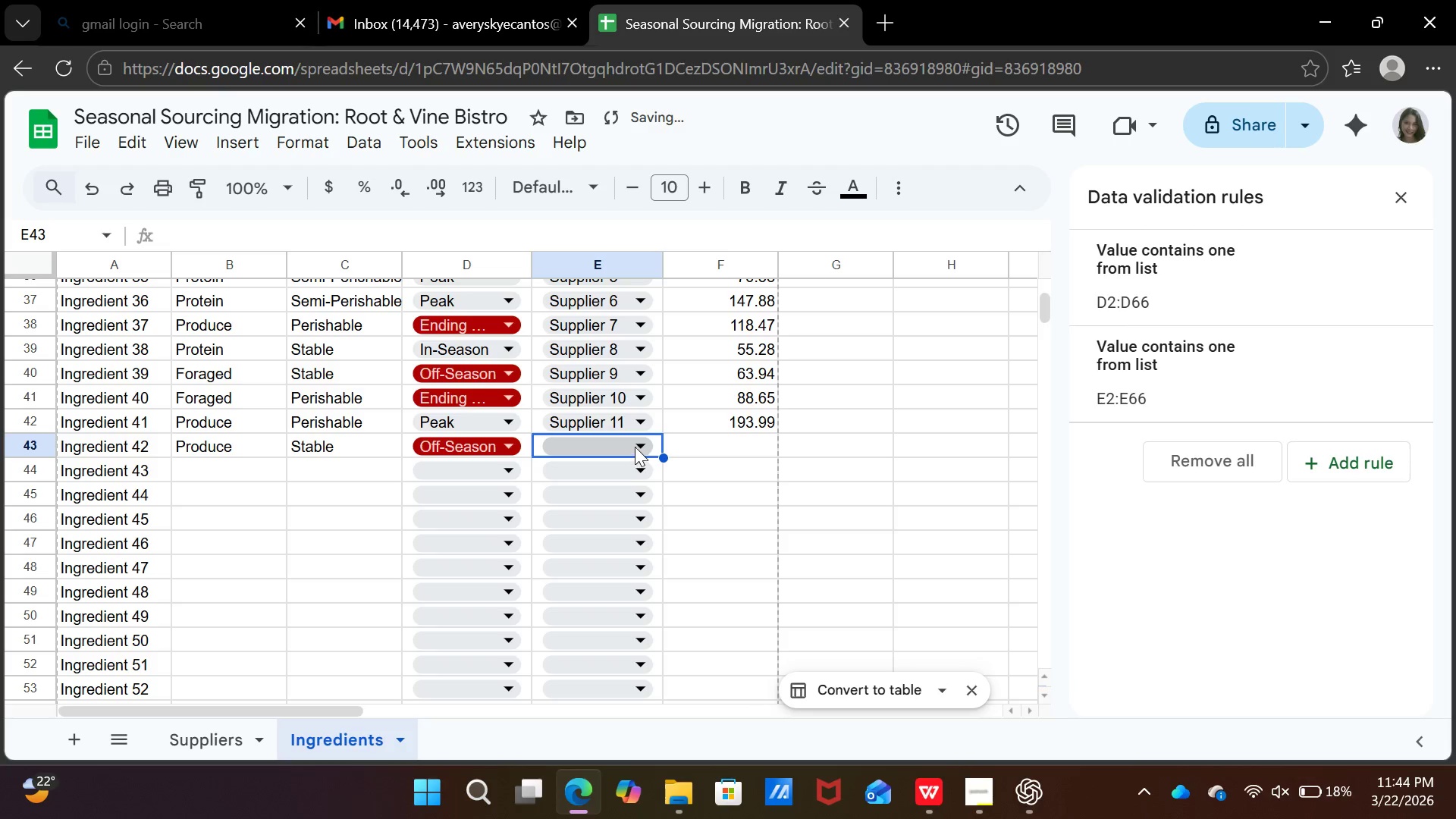 
left_click([634, 446])
 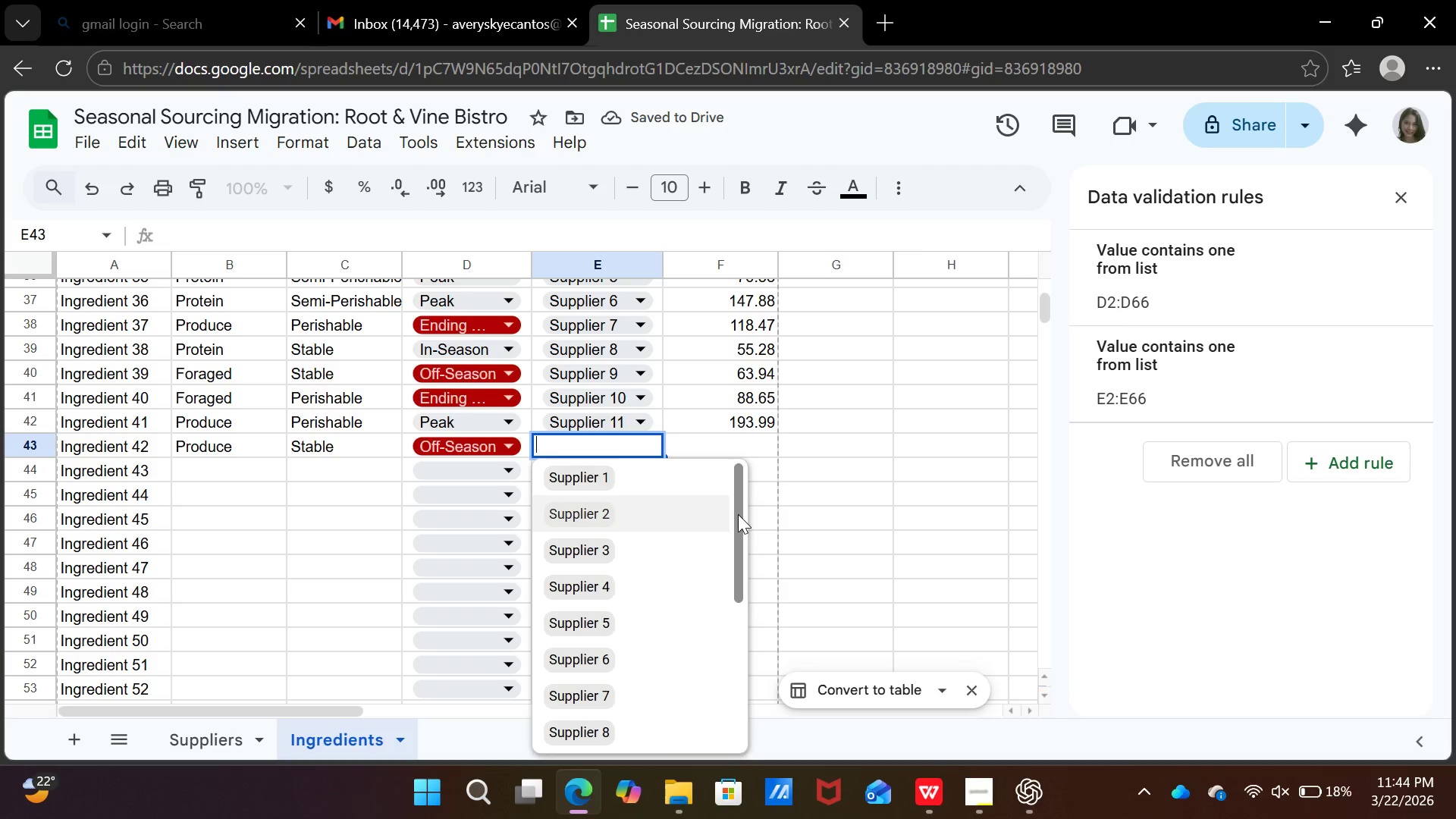 
left_click_drag(start_coordinate=[738, 514], to_coordinate=[708, 685])
 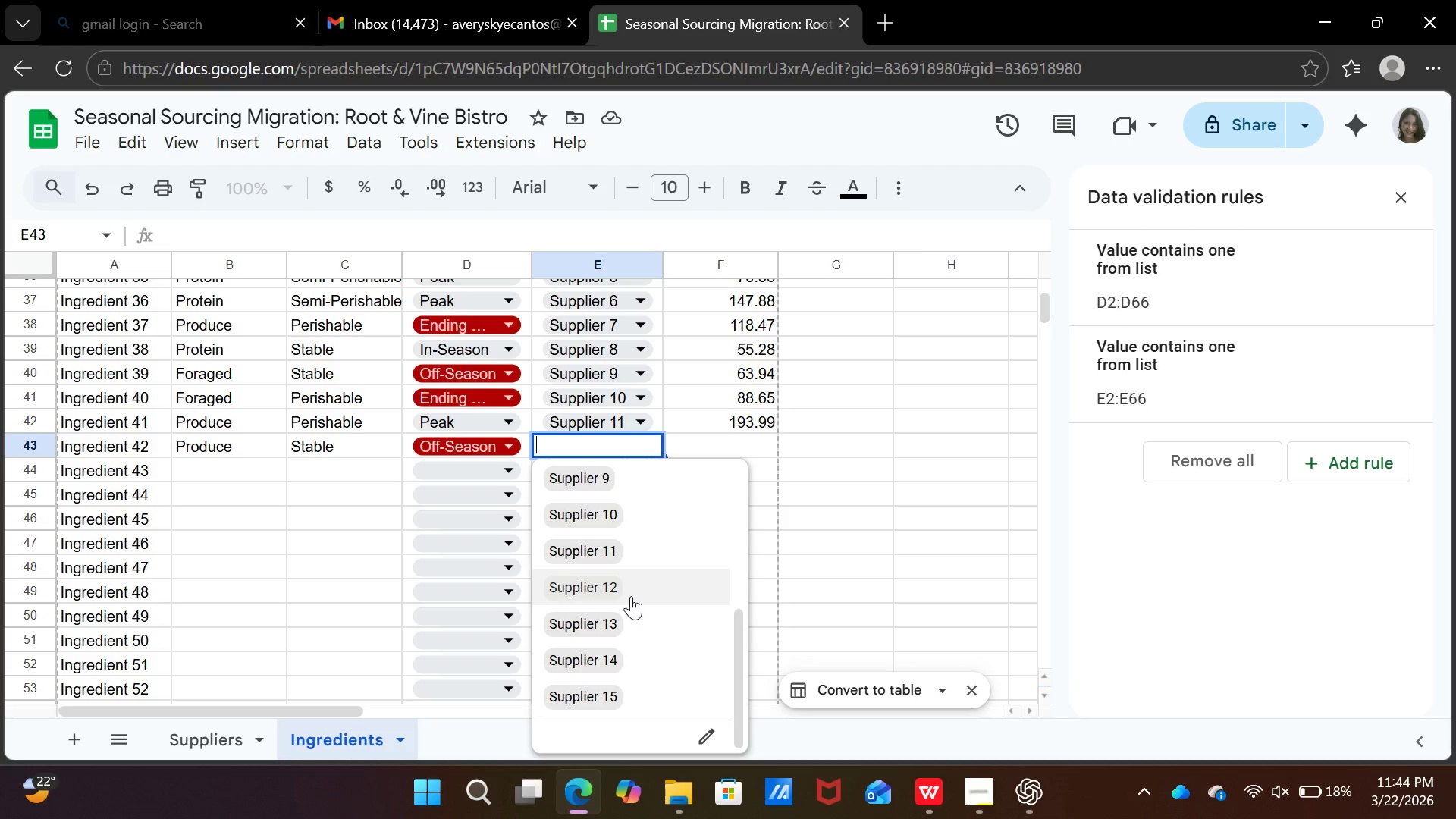 
left_click([631, 596])
 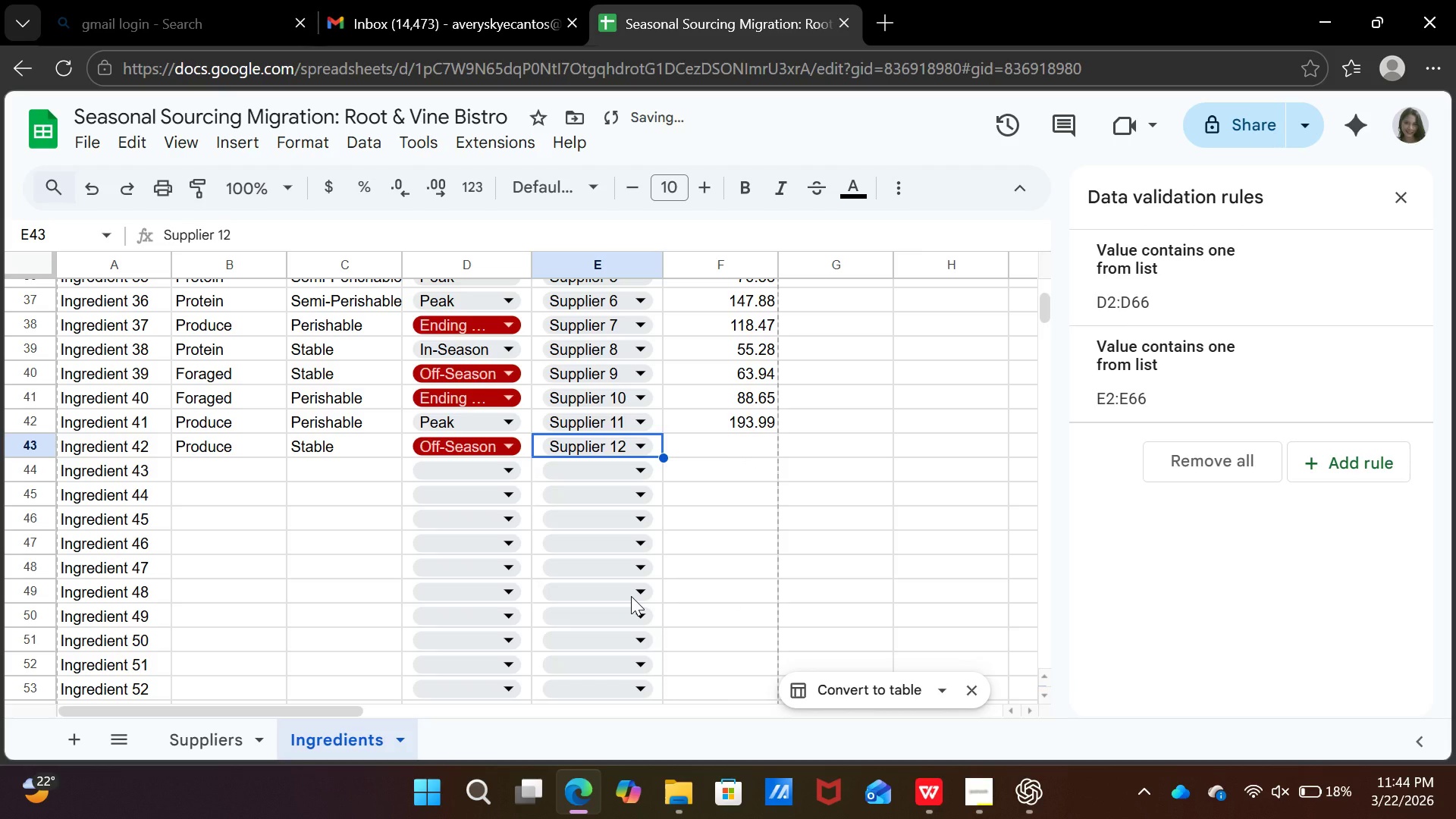 
key(ArrowRight)
 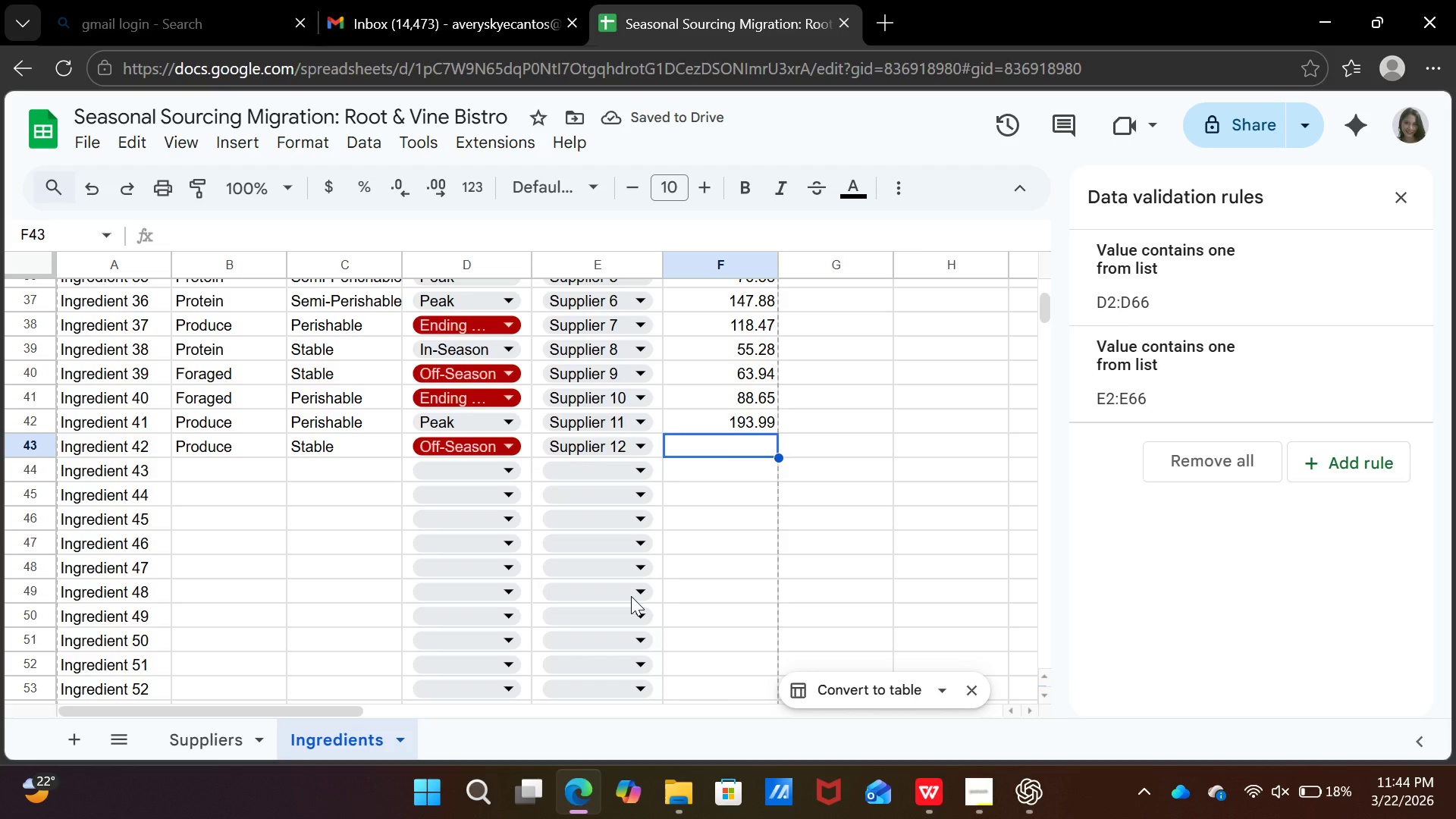 
type(173.09)
 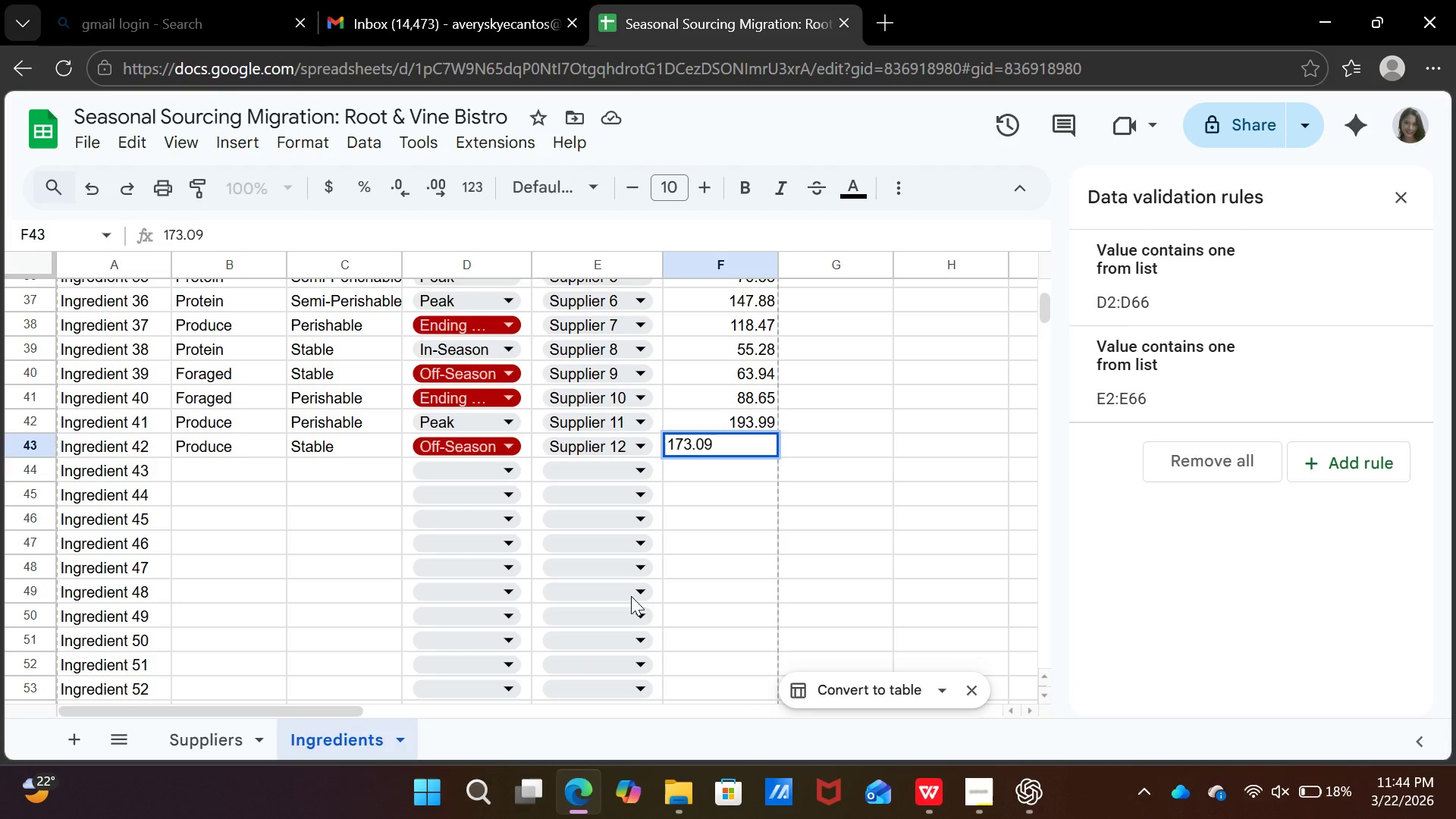 
key(ArrowDown)
 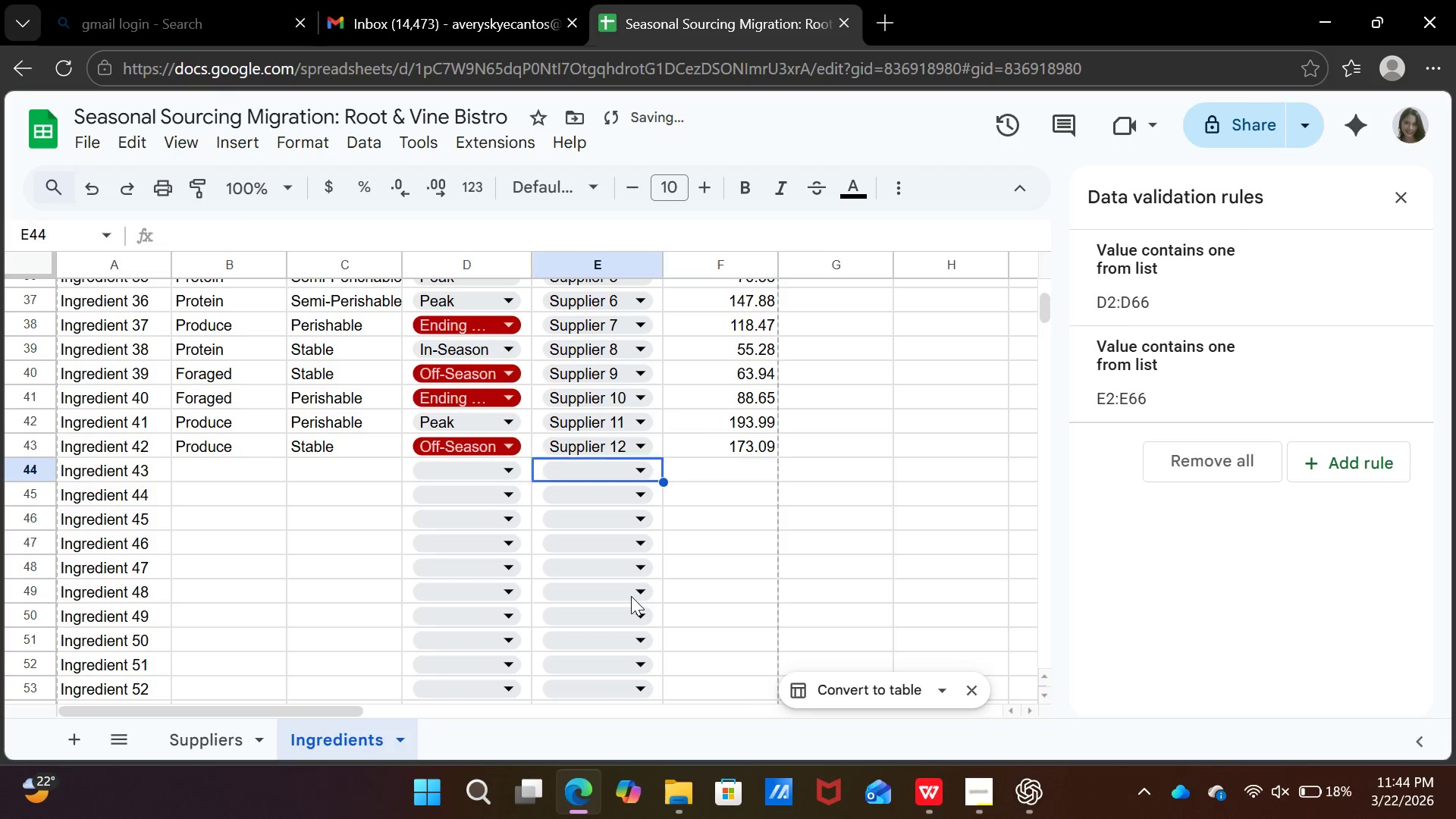 
key(ArrowLeft)
 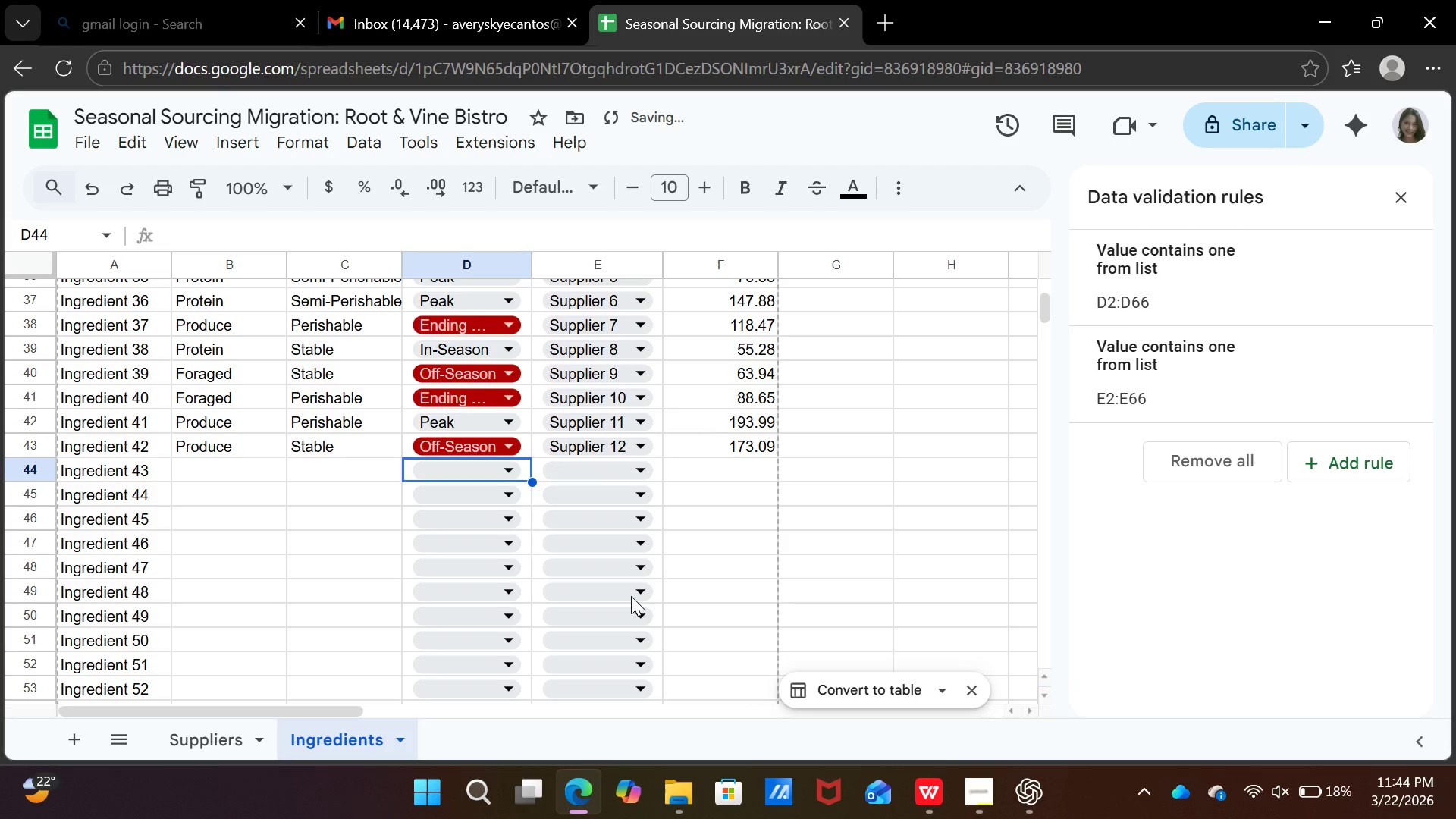 
key(ArrowLeft)
 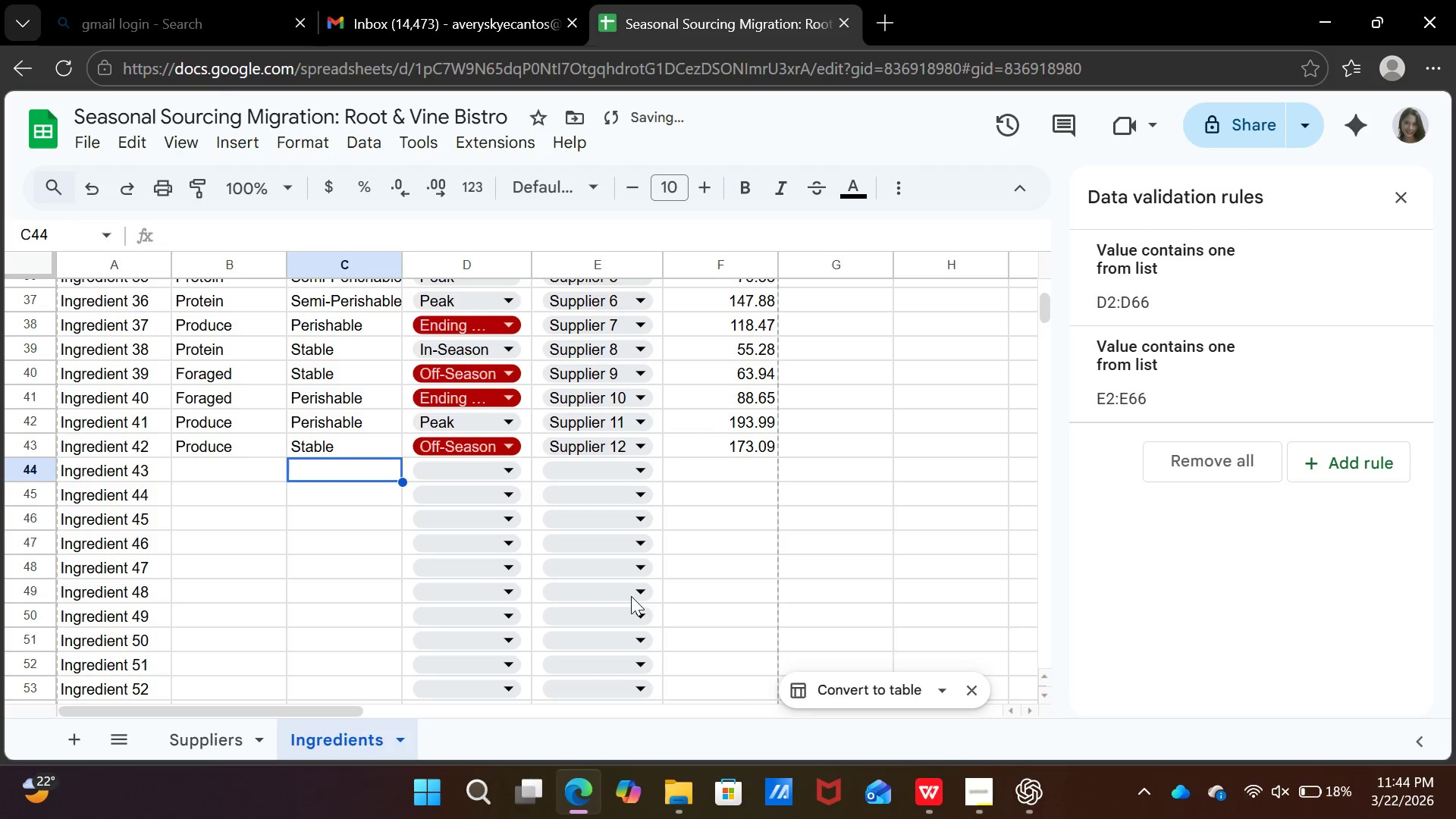 
key(ArrowLeft)
 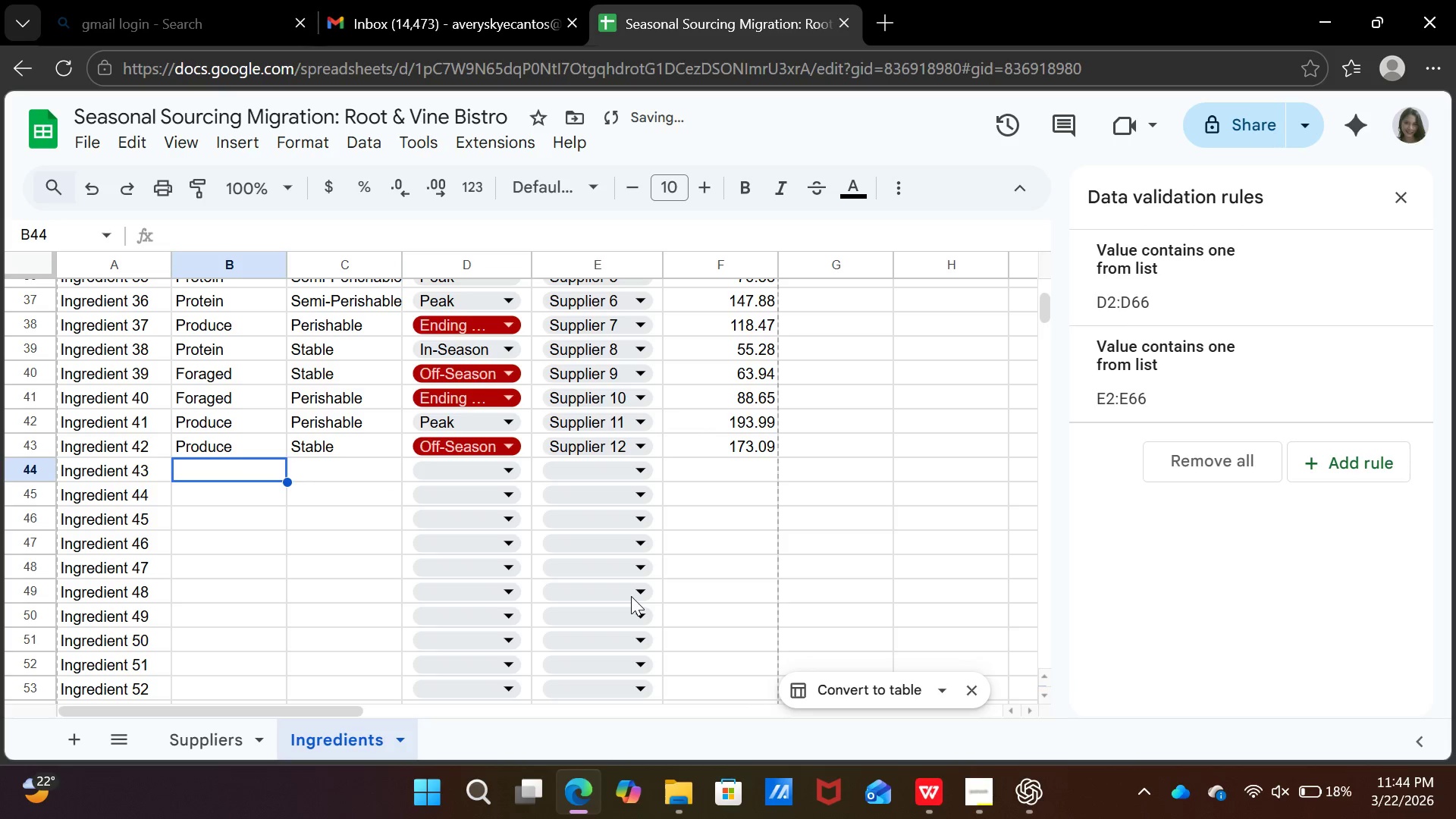 
key(ArrowLeft)
 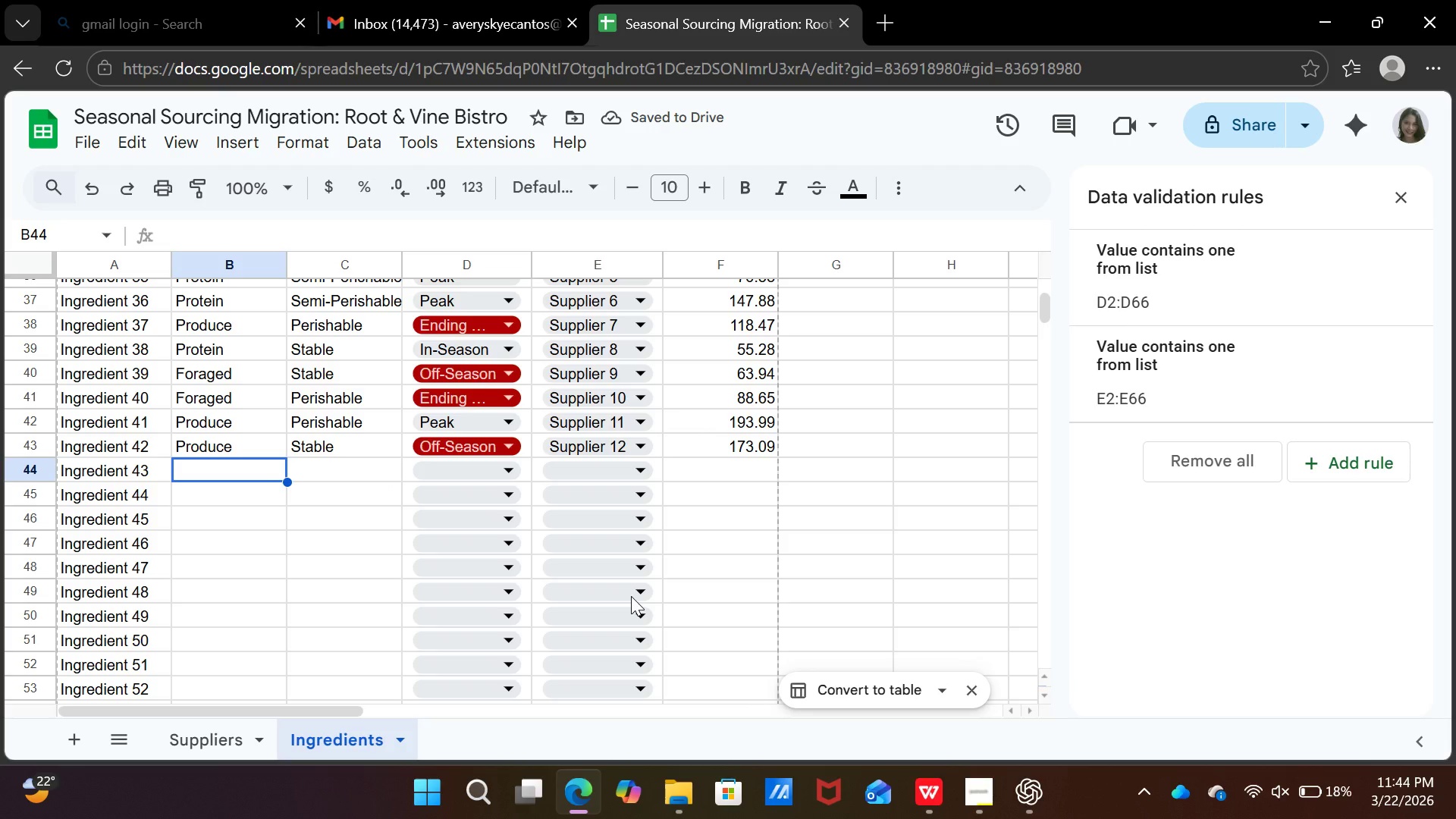 
type(pri)
key(Backspace)
type(ot)
 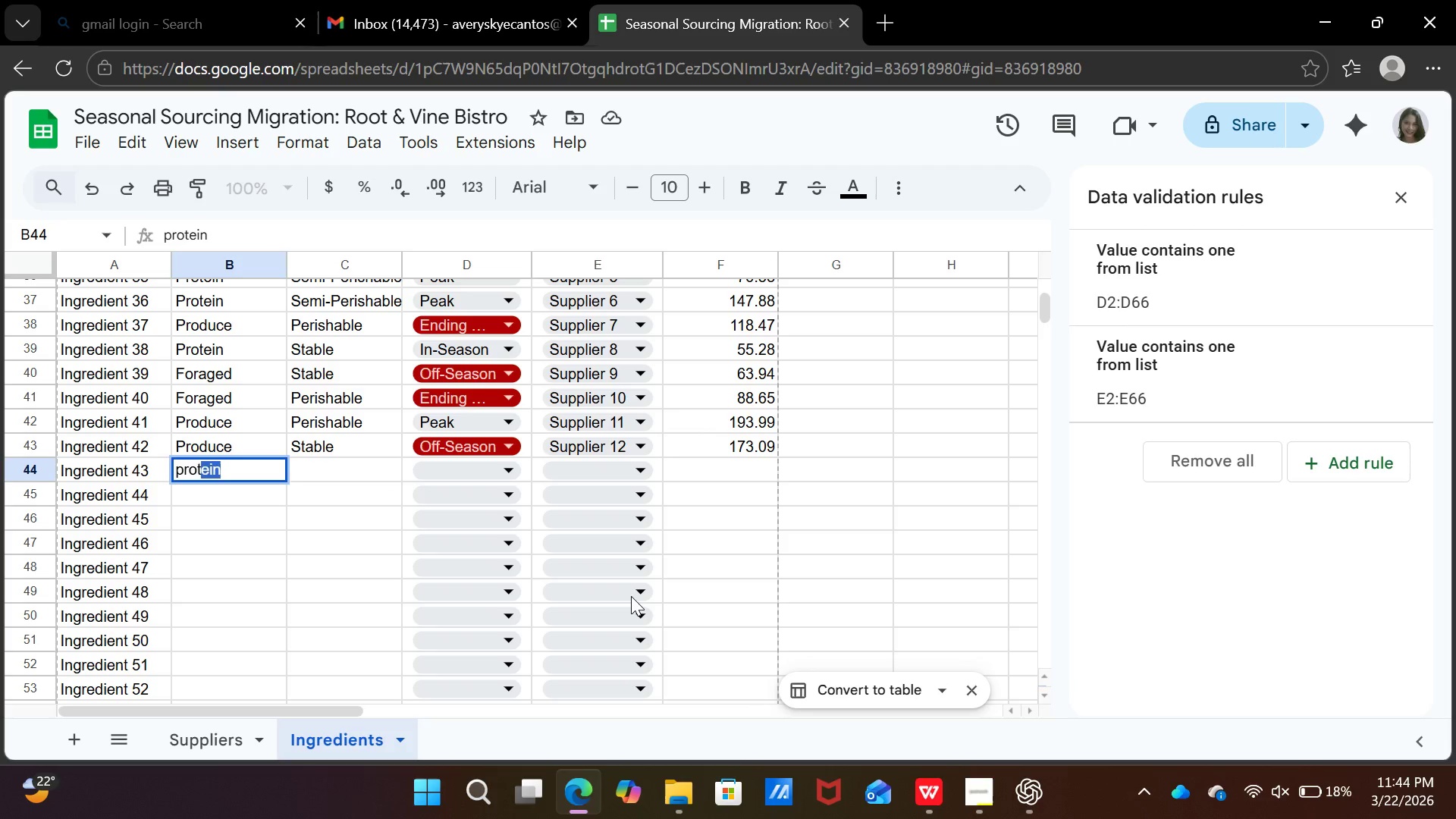 
key(ArrowRight)
 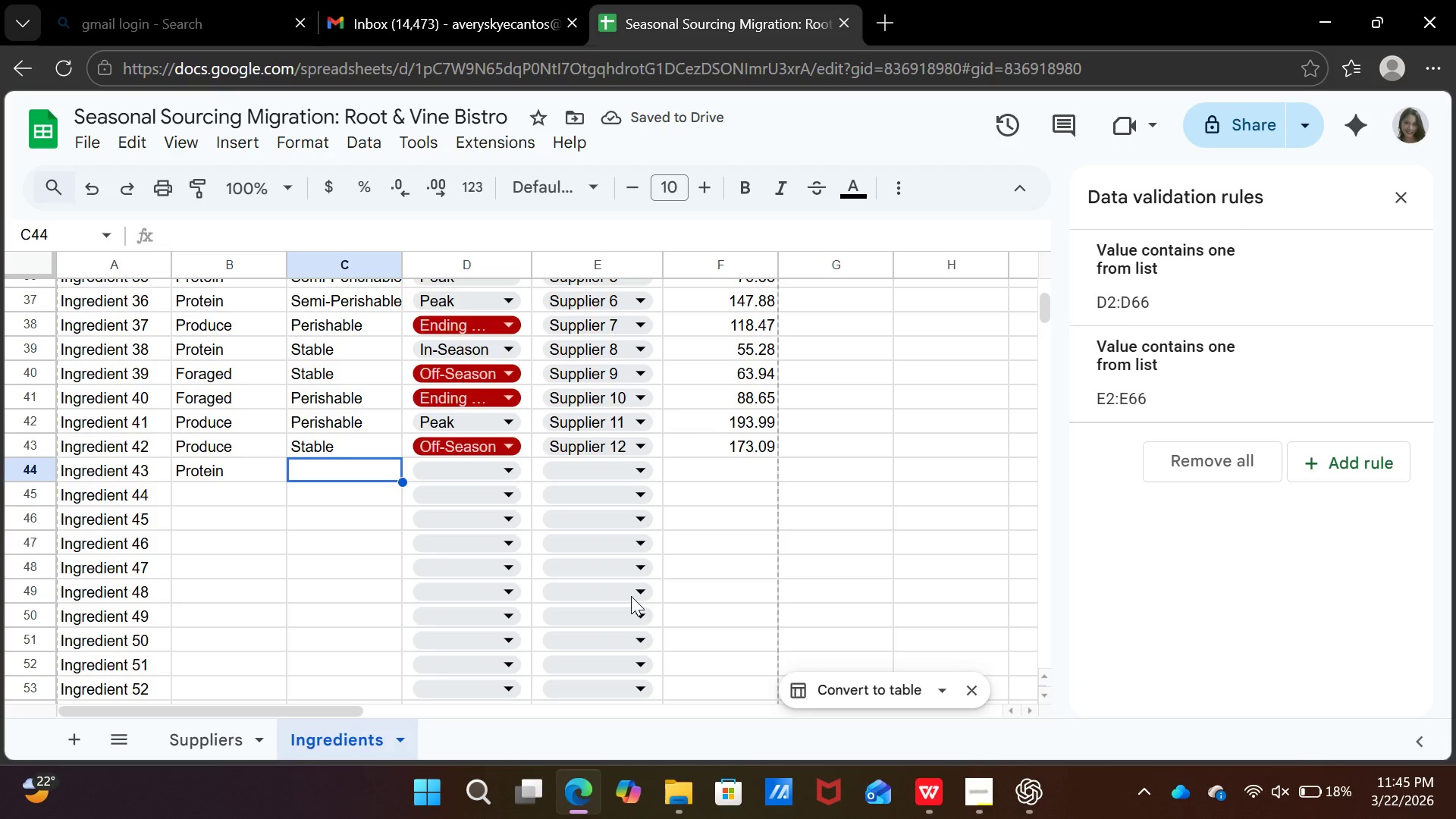 
key(P)
 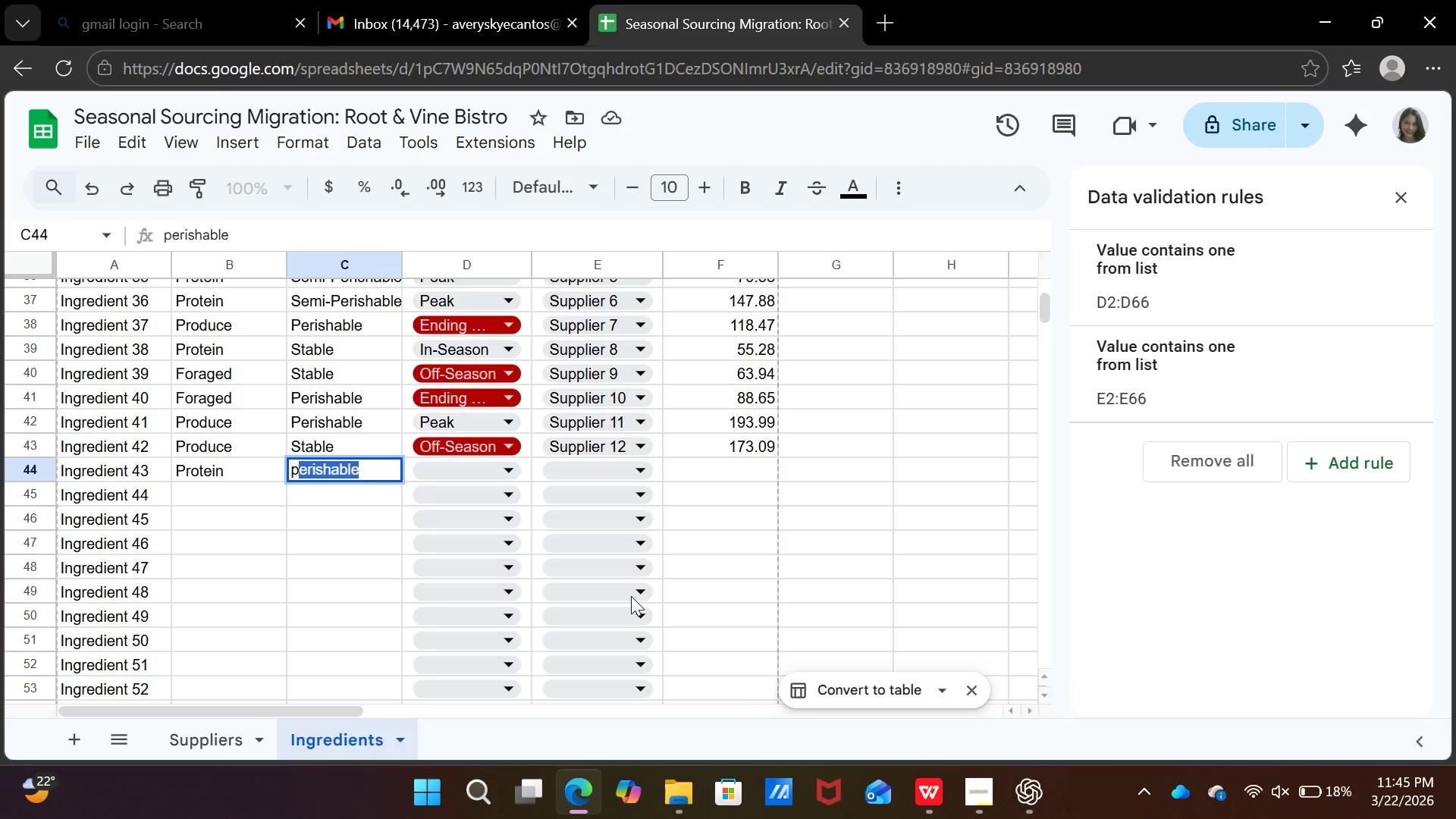 
key(ArrowRight)
 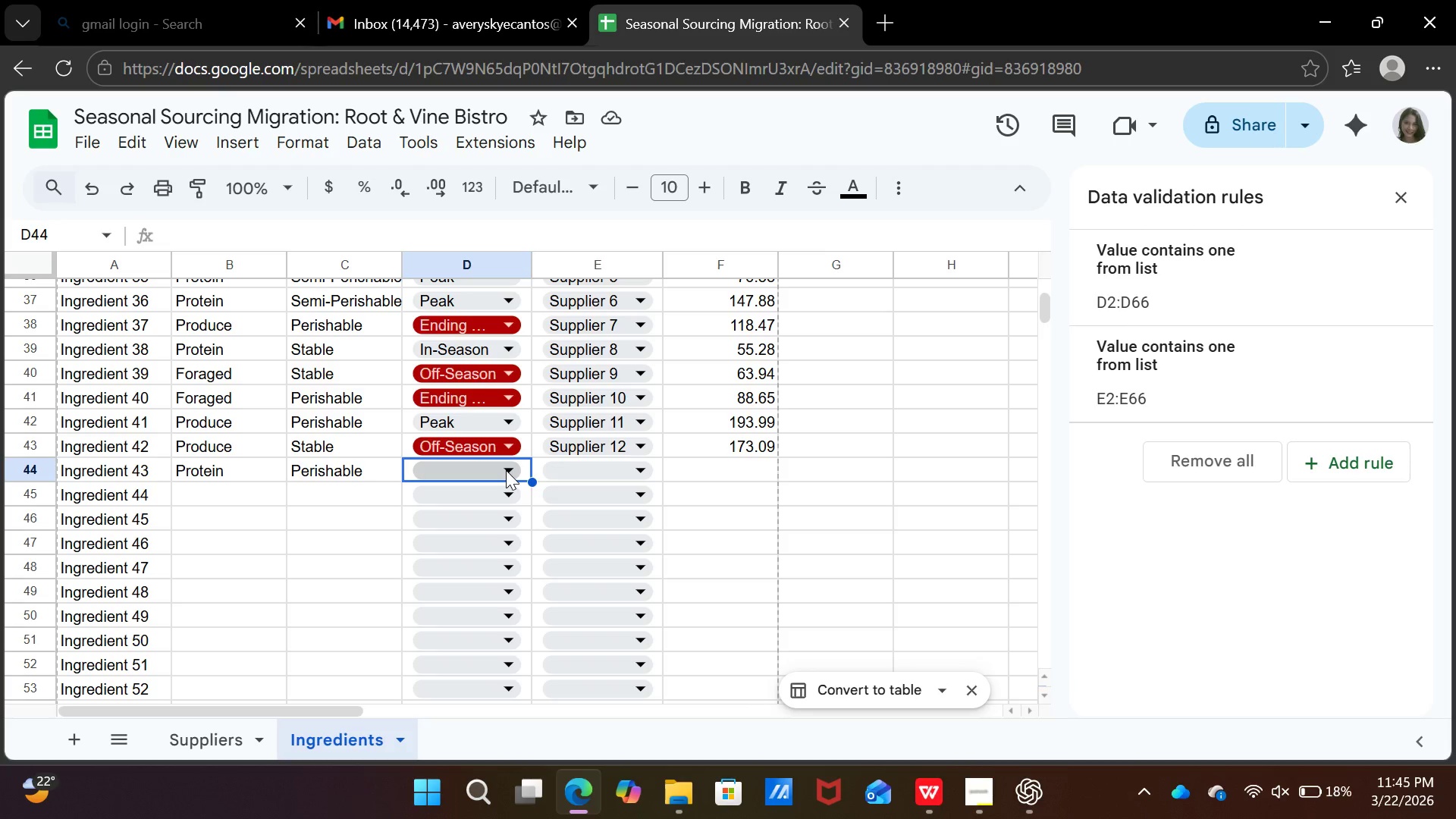 
wait(6.91)
 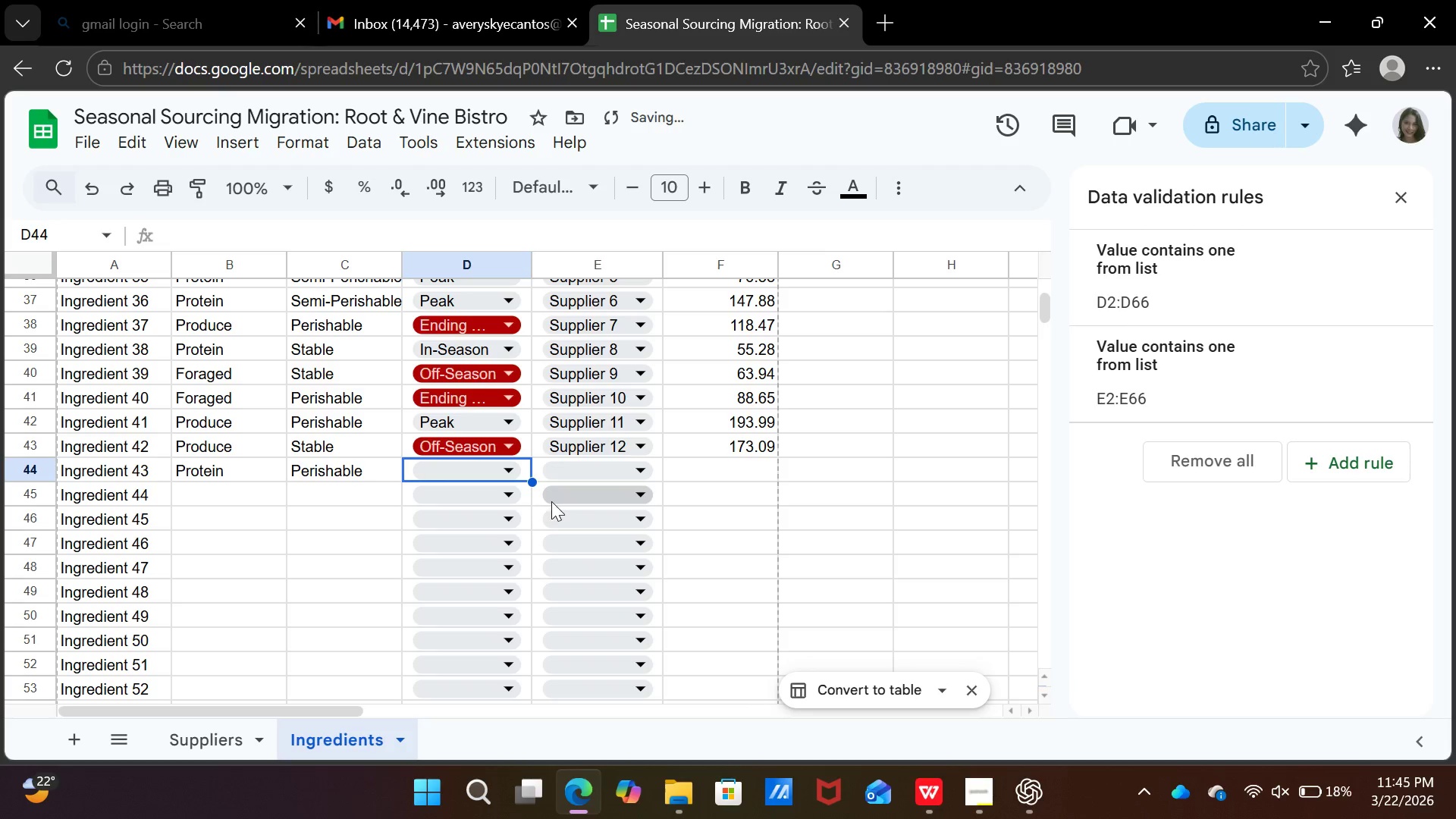 
mouse_move([499, 469])
 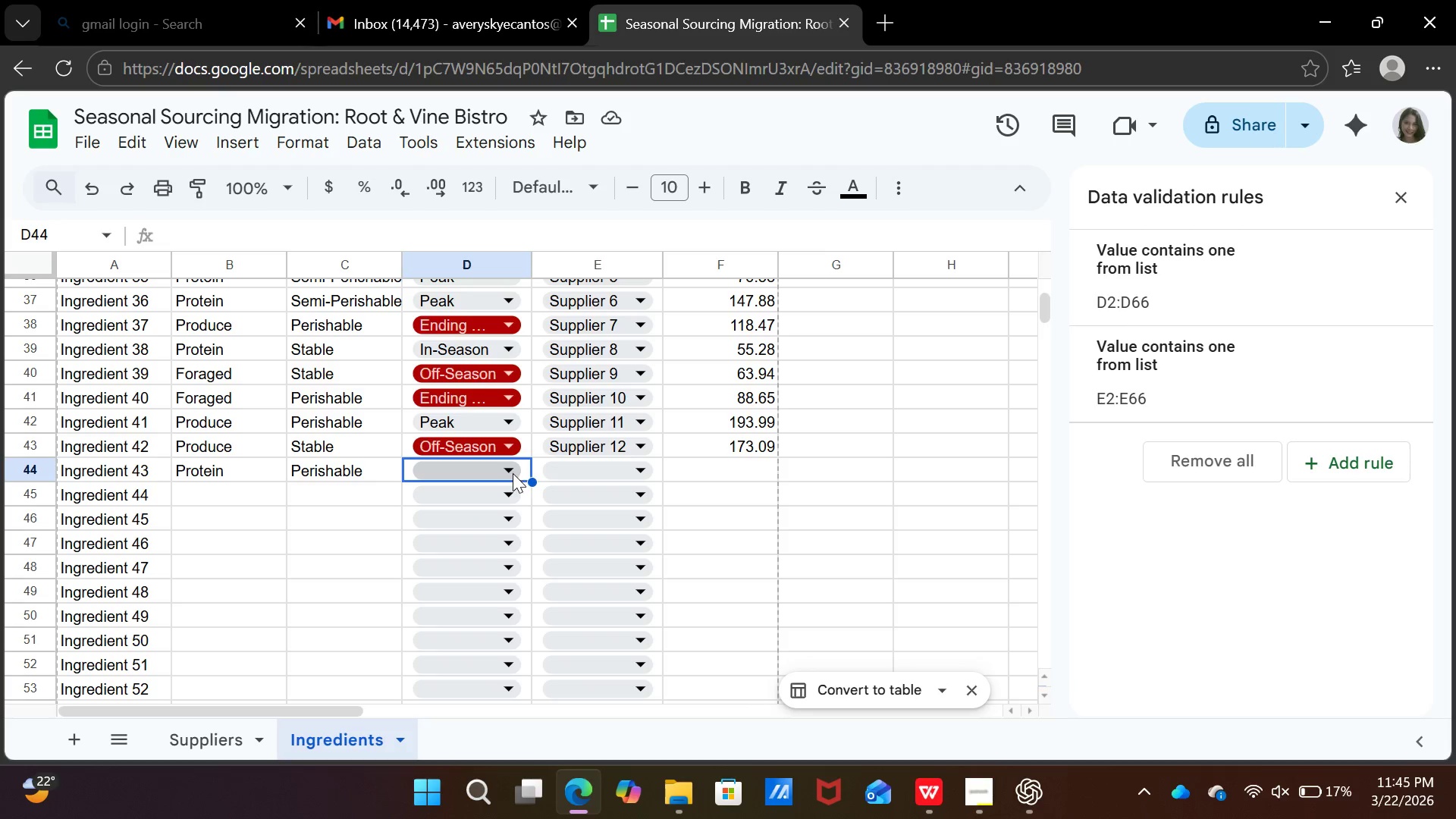 
left_click_drag(start_coordinate=[512, 474], to_coordinate=[506, 484])
 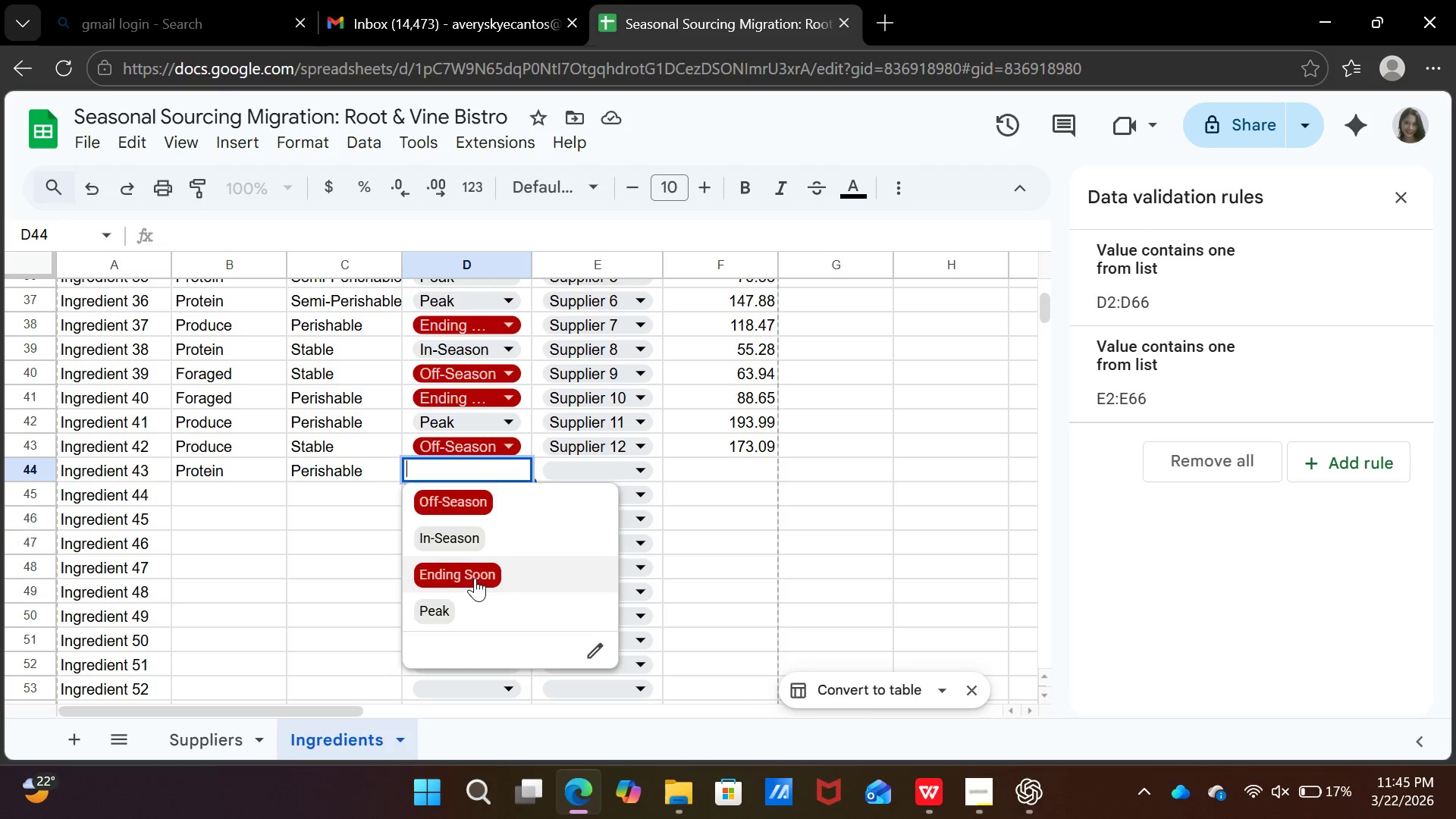 
left_click([475, 576])
 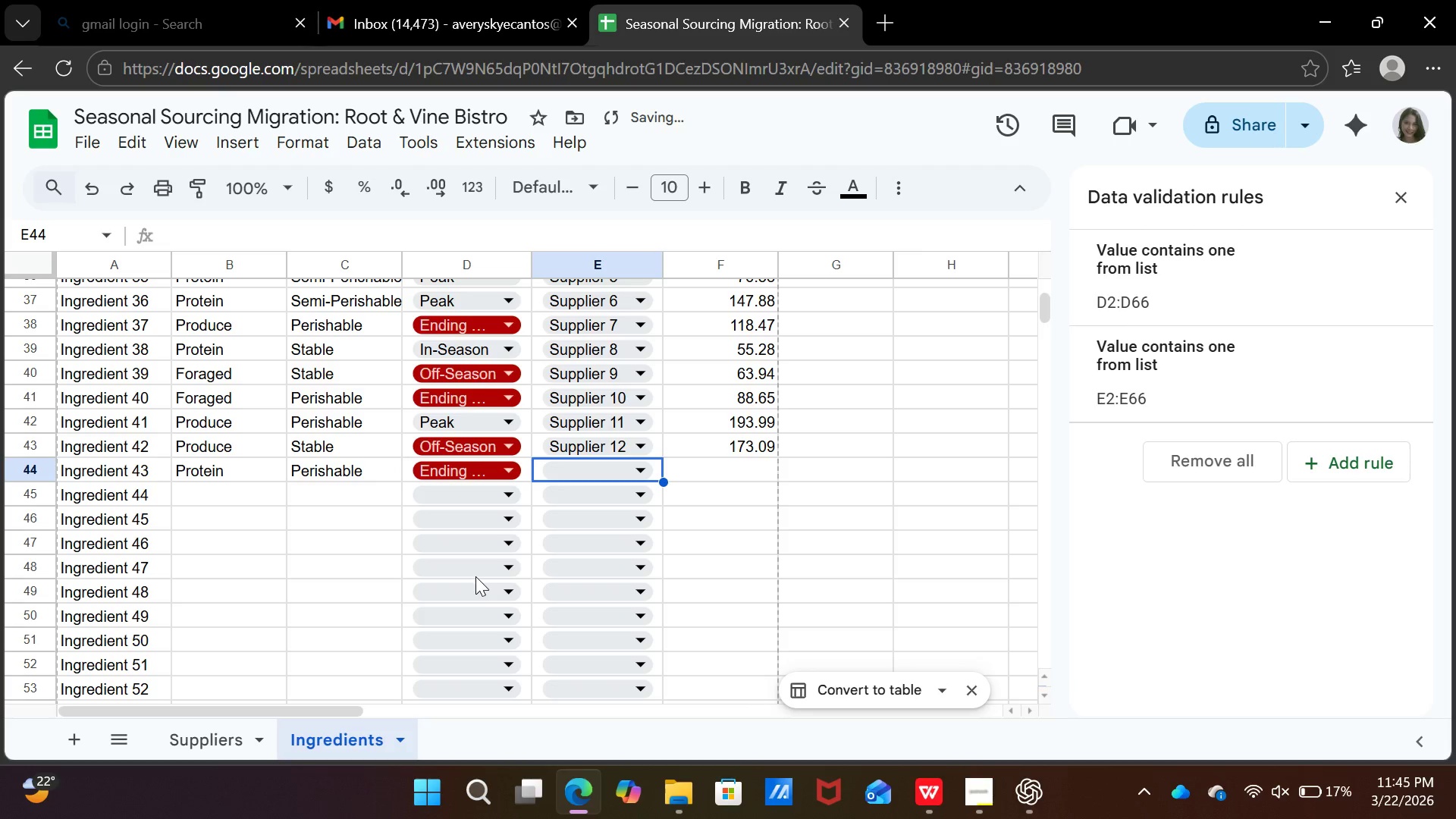 
key(ArrowRight)
 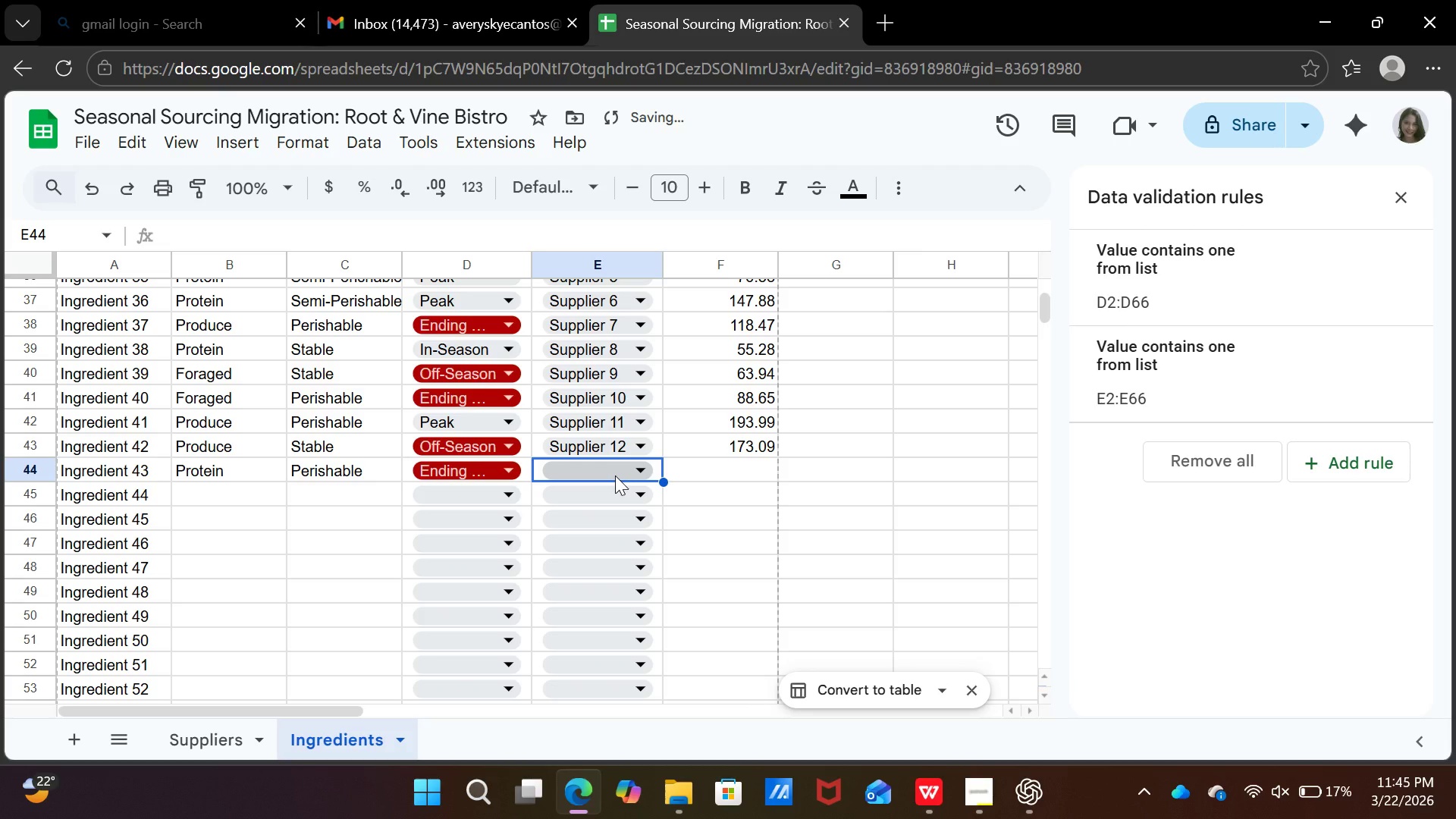 
left_click([615, 475])
 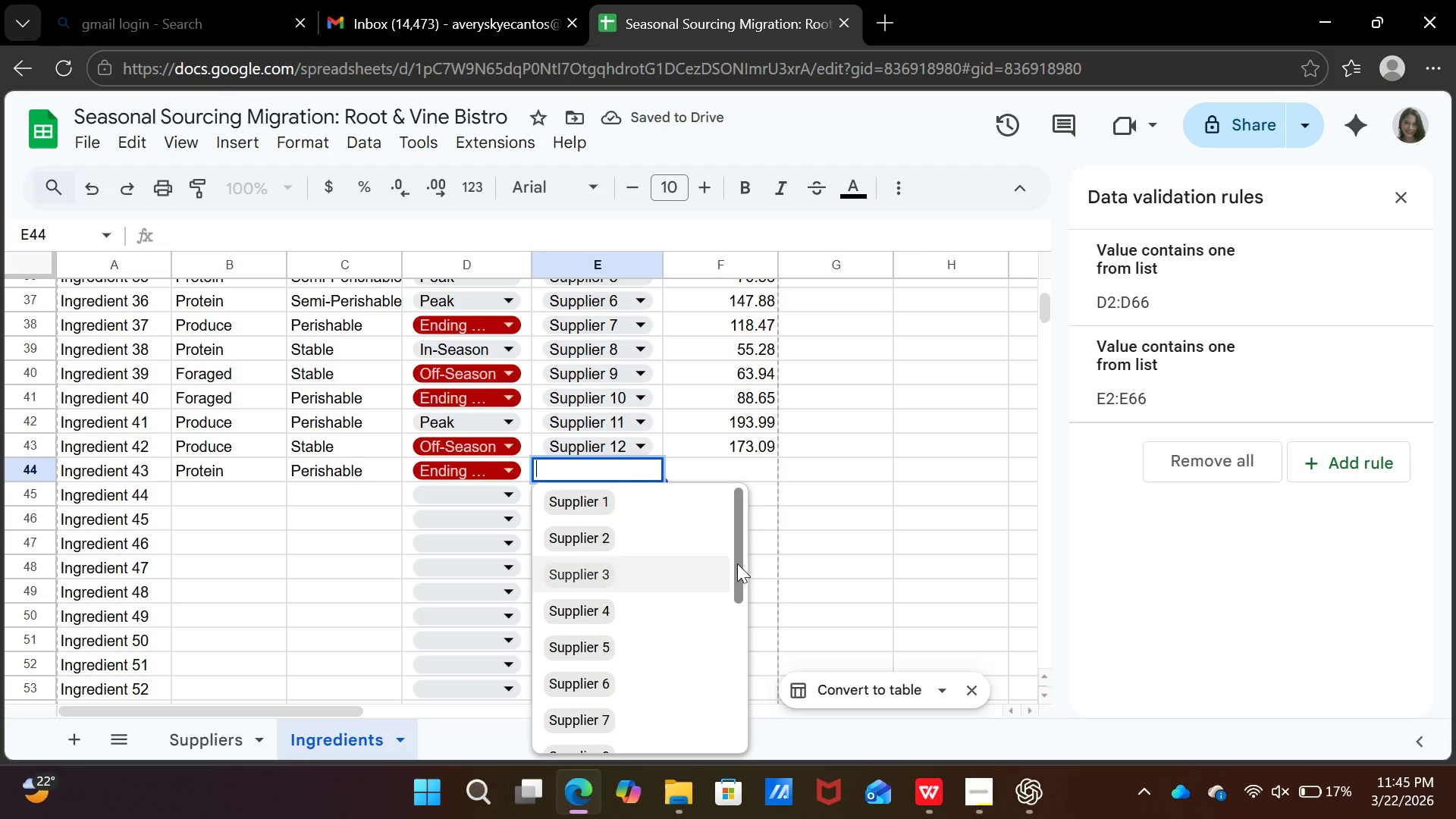 
left_click_drag(start_coordinate=[737, 563], to_coordinate=[701, 806])
 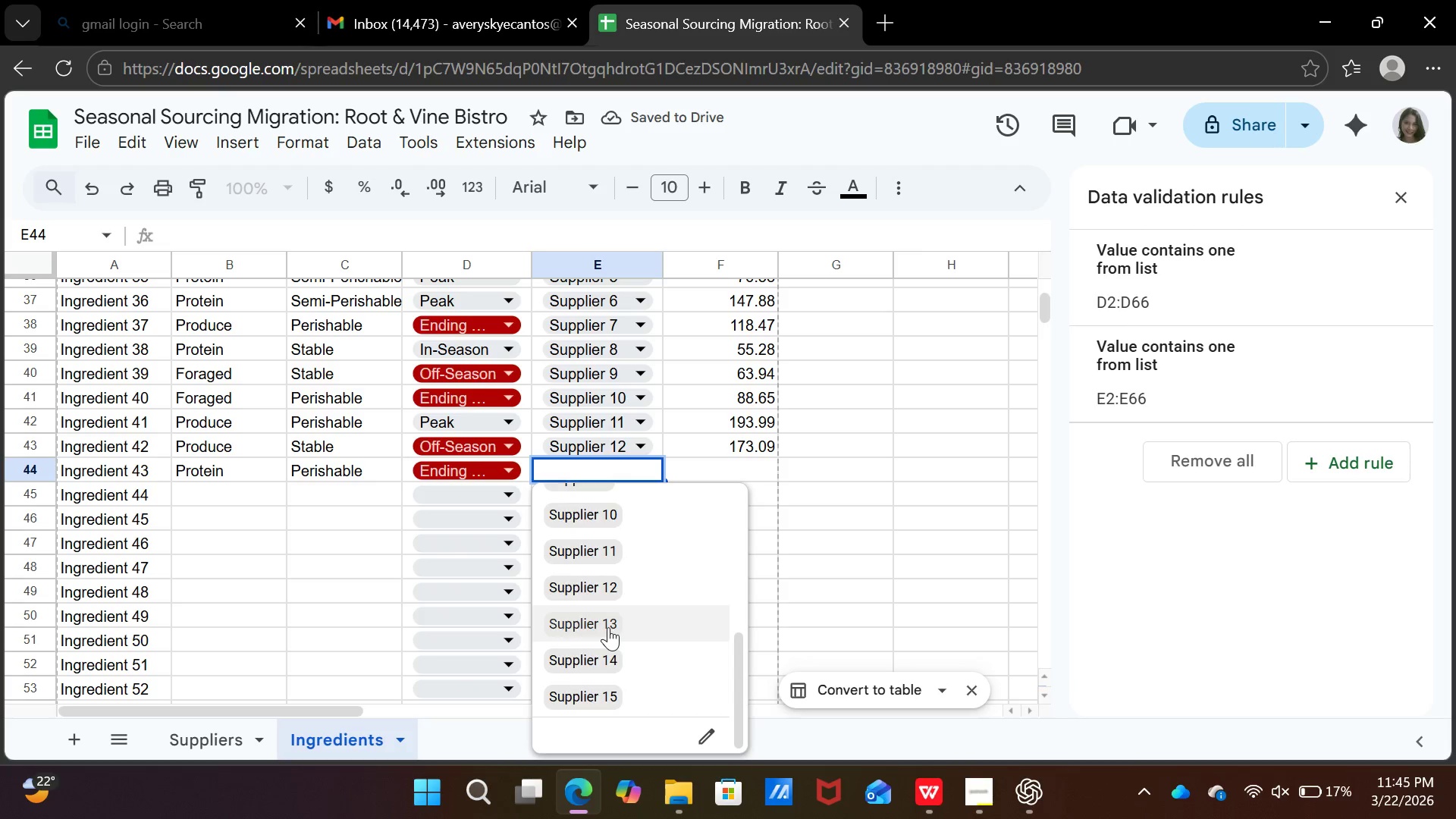 
left_click([608, 627])
 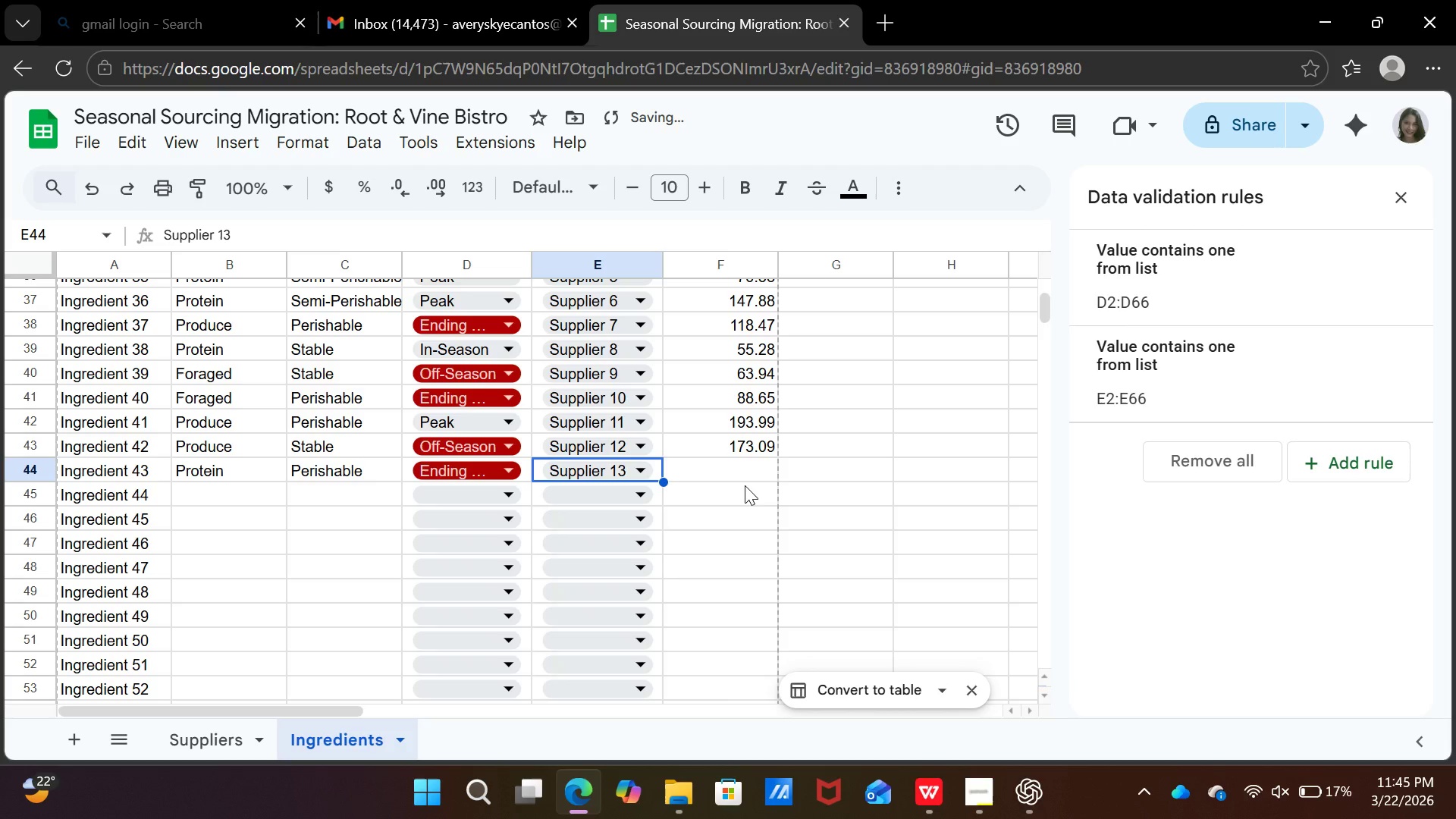 
key(ArrowRight)
 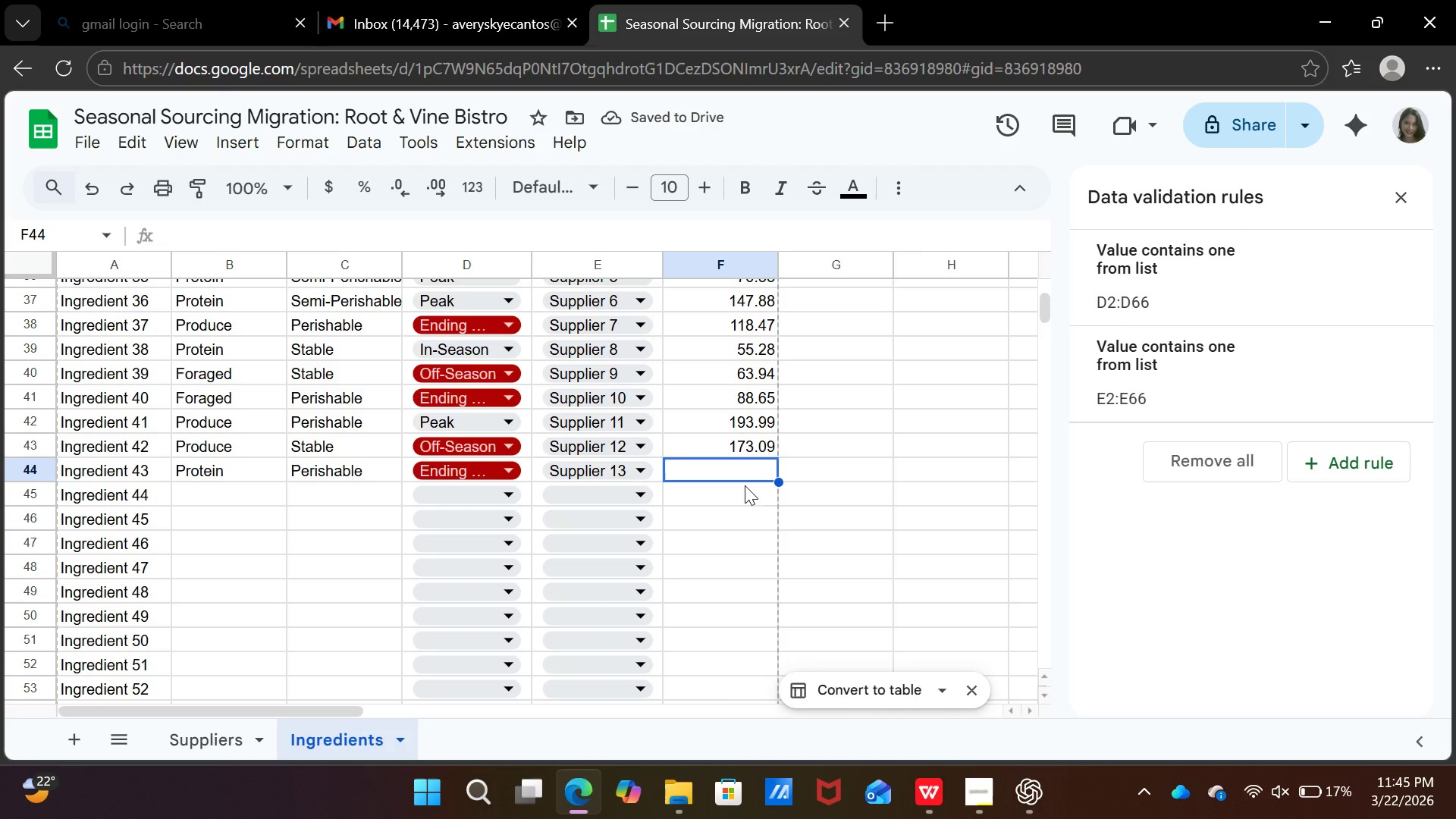 
type(26.86)
 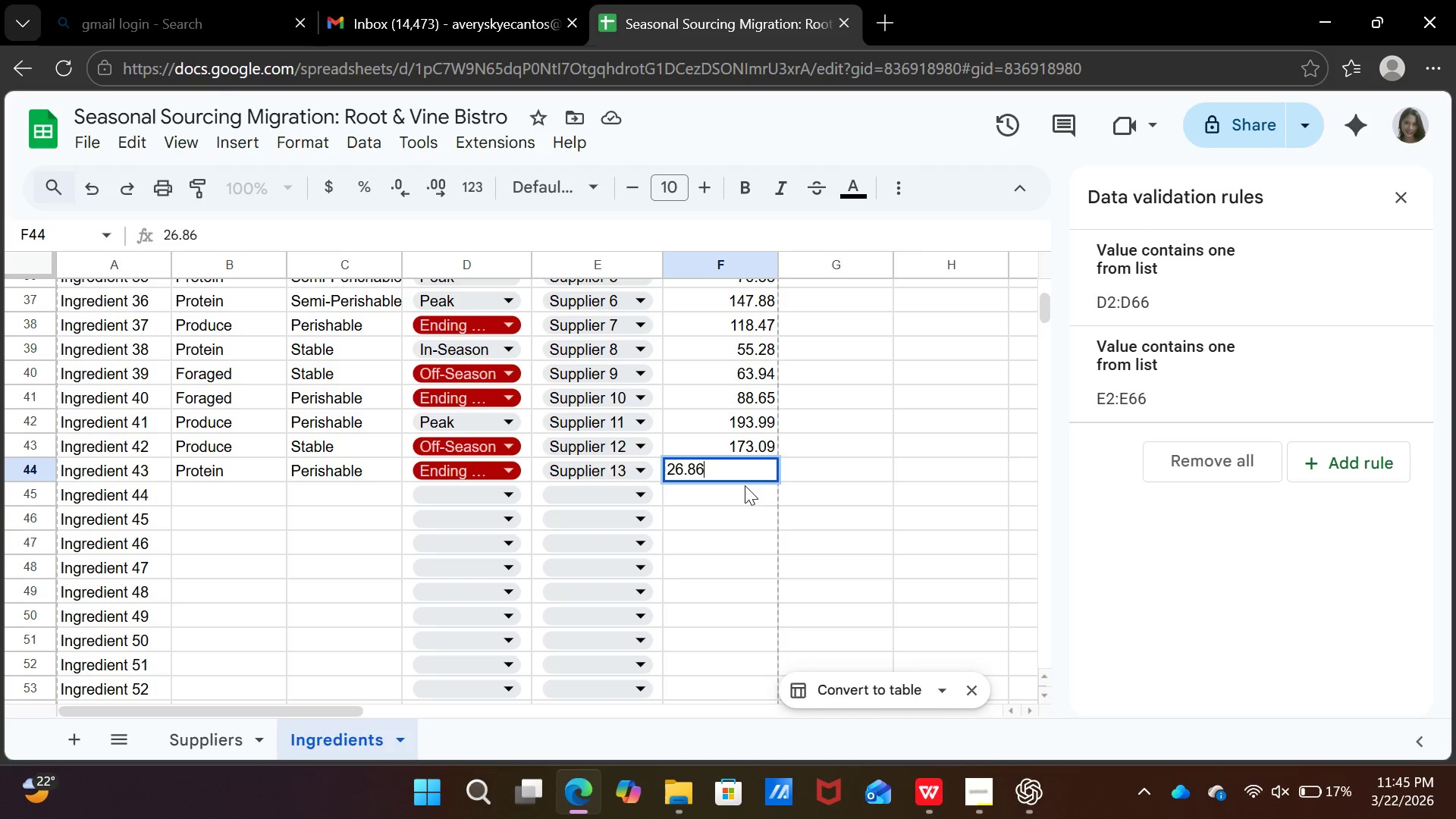 
key(ArrowDown)
 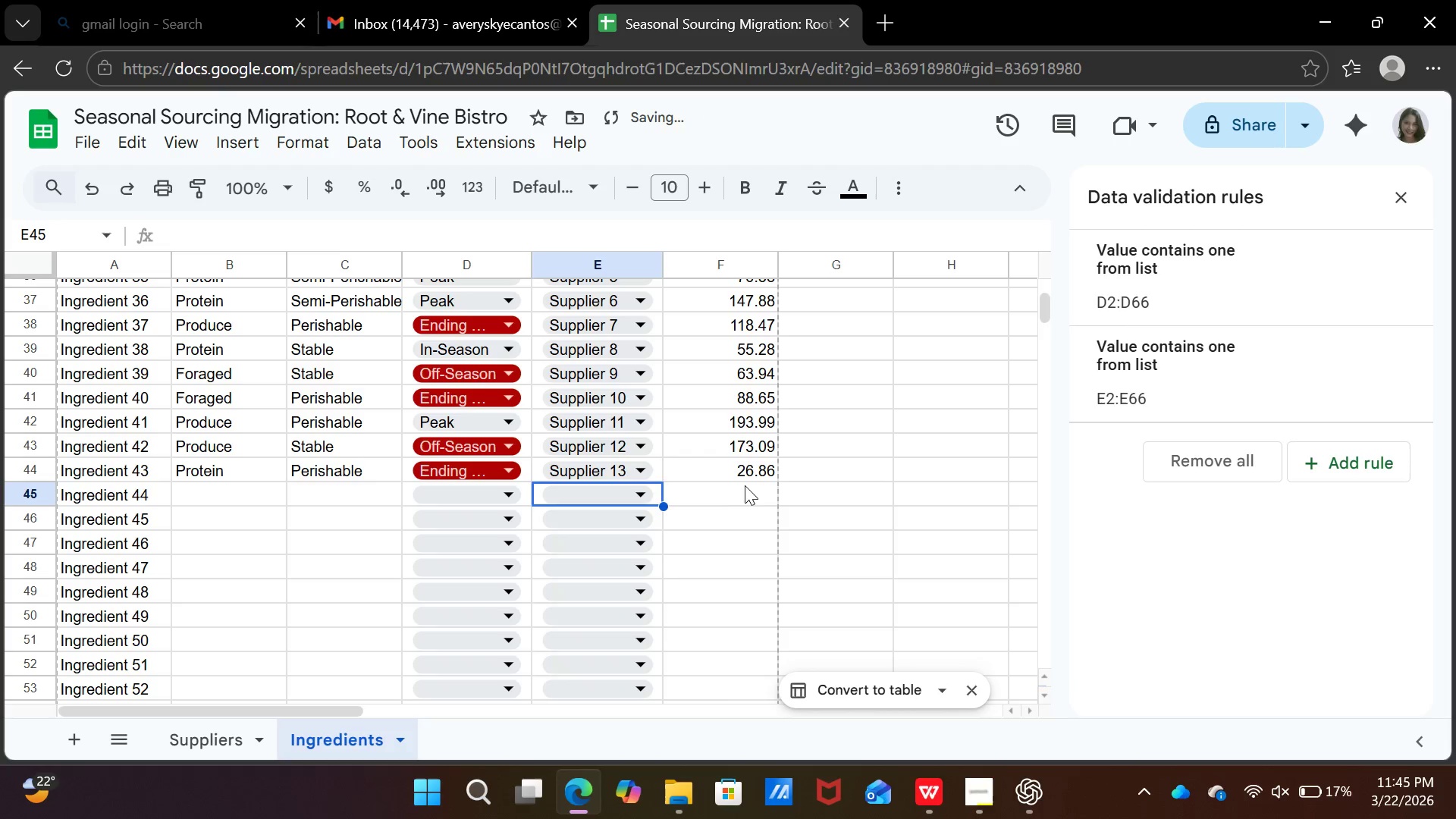 
key(ArrowLeft)
 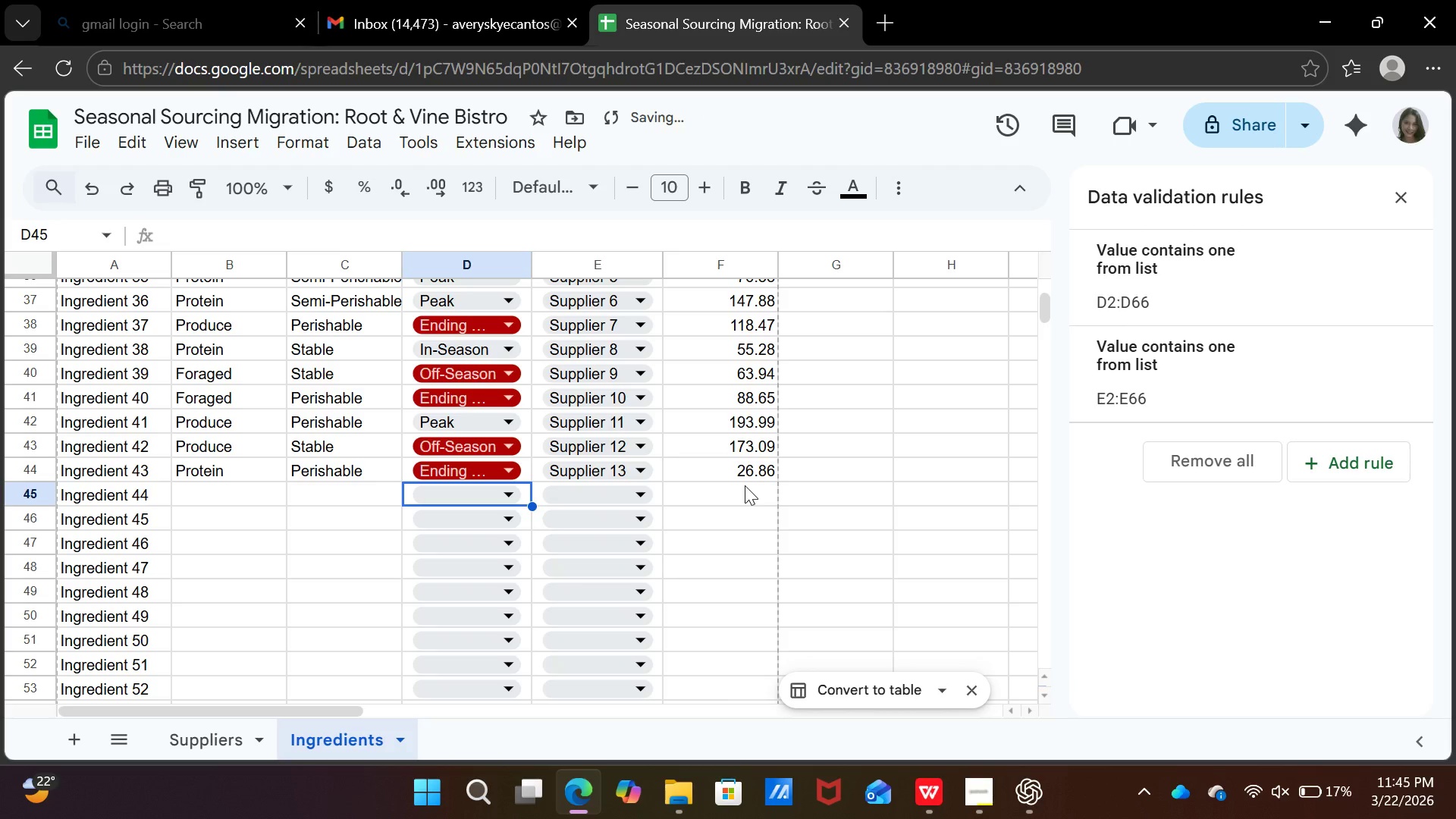 
key(ArrowLeft)
 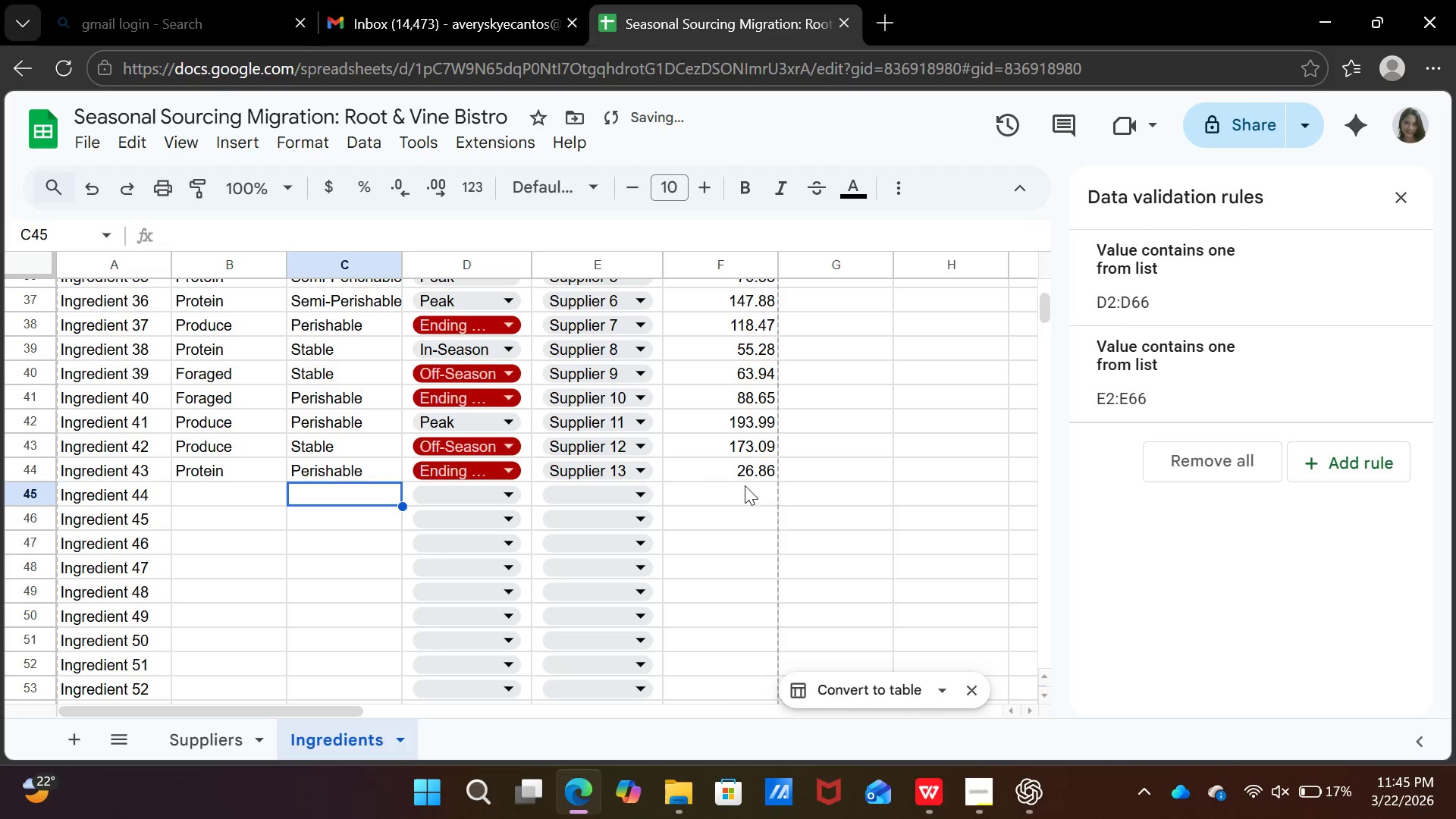 
key(ArrowLeft)
 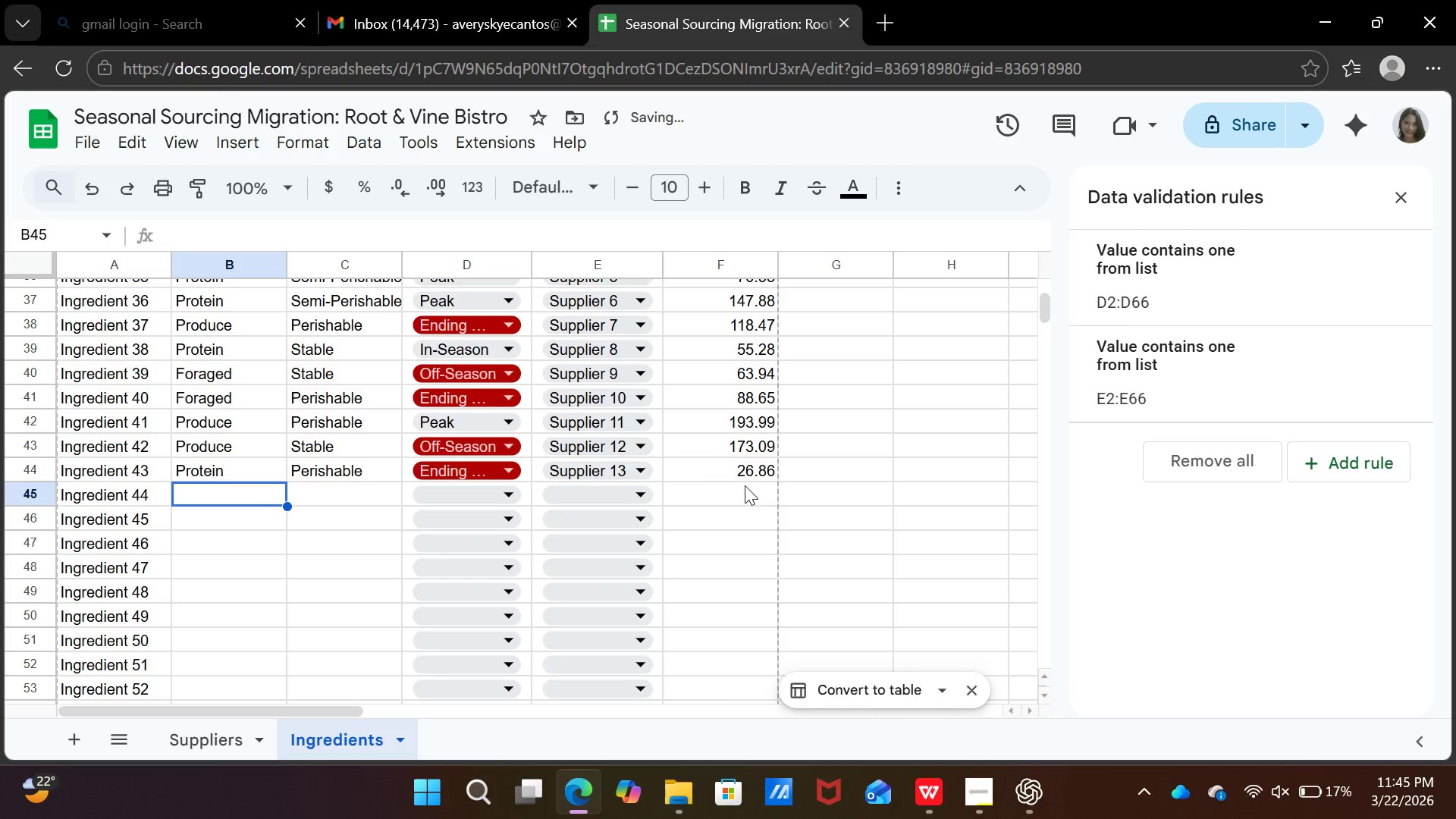 
key(ArrowLeft)
 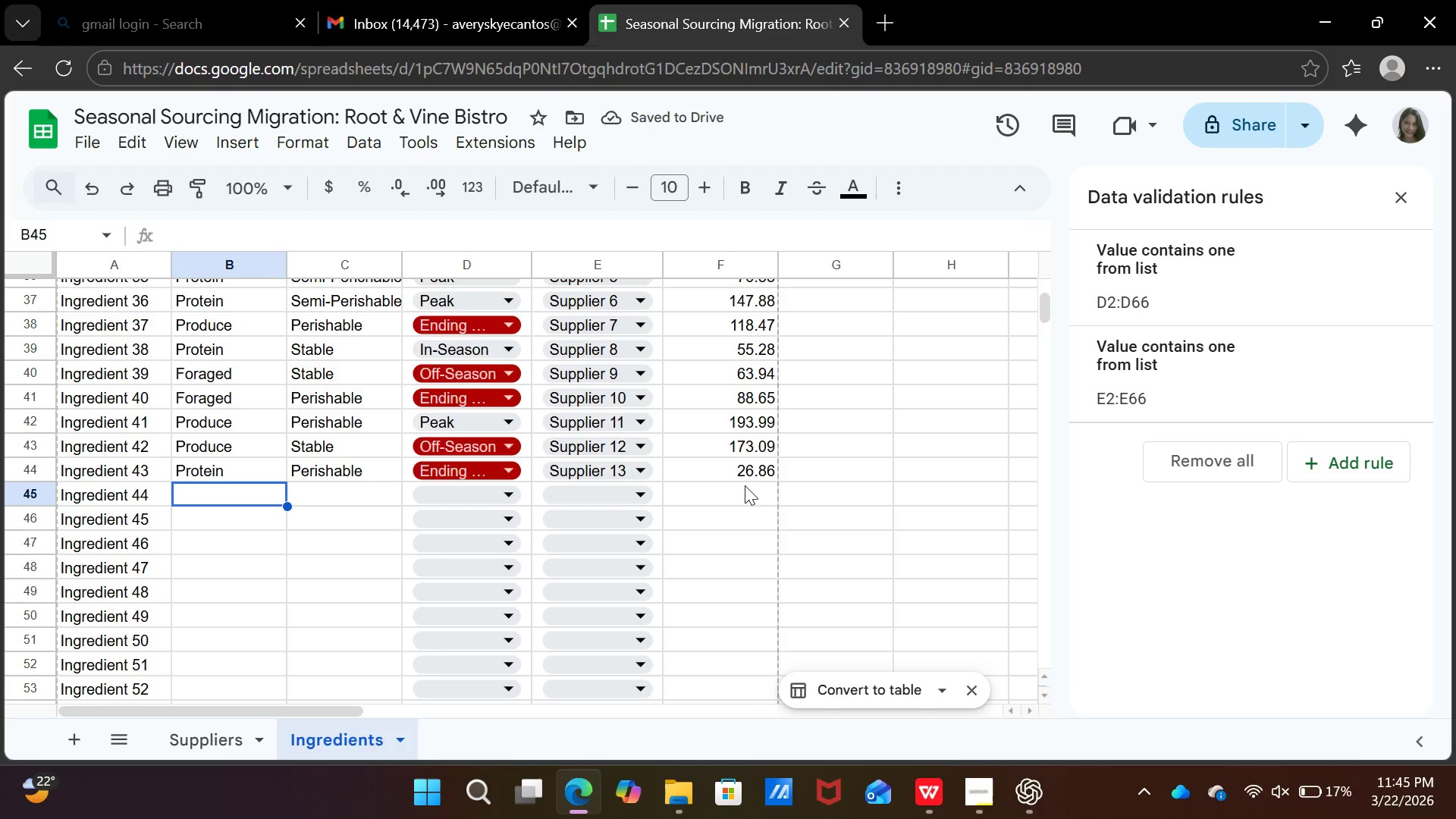 
type(da)
 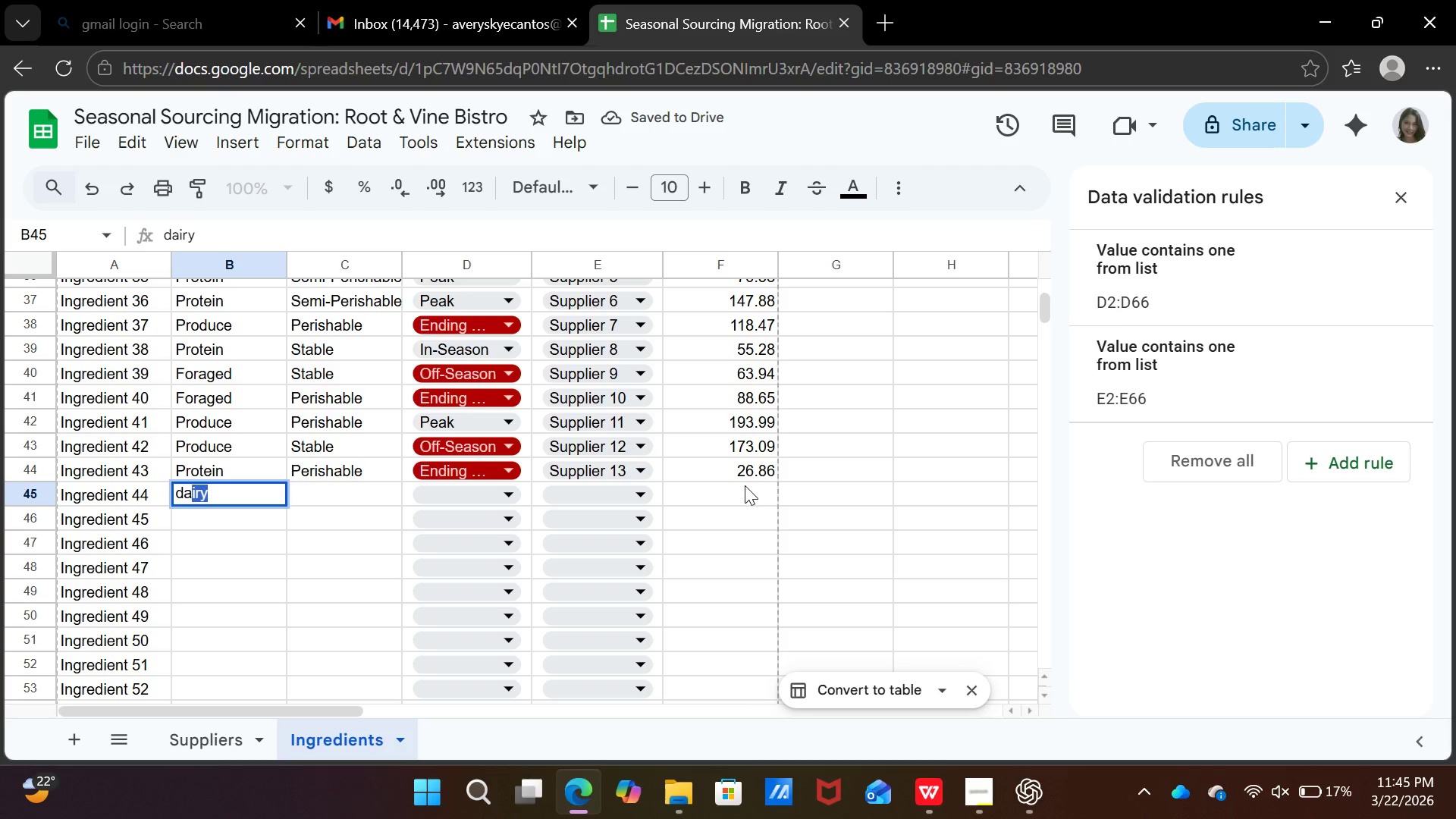 
key(ArrowRight)
 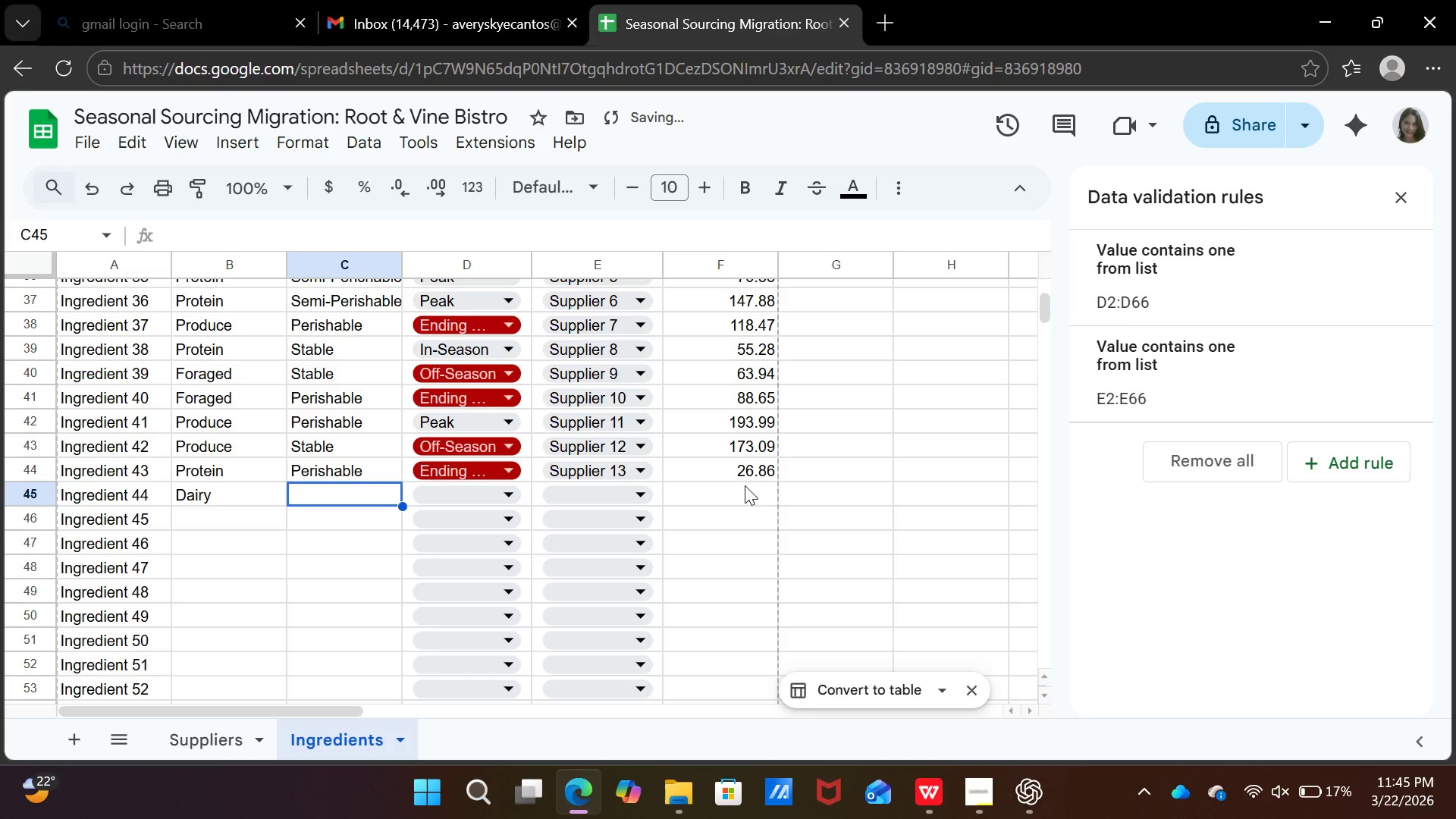 
type(st)
 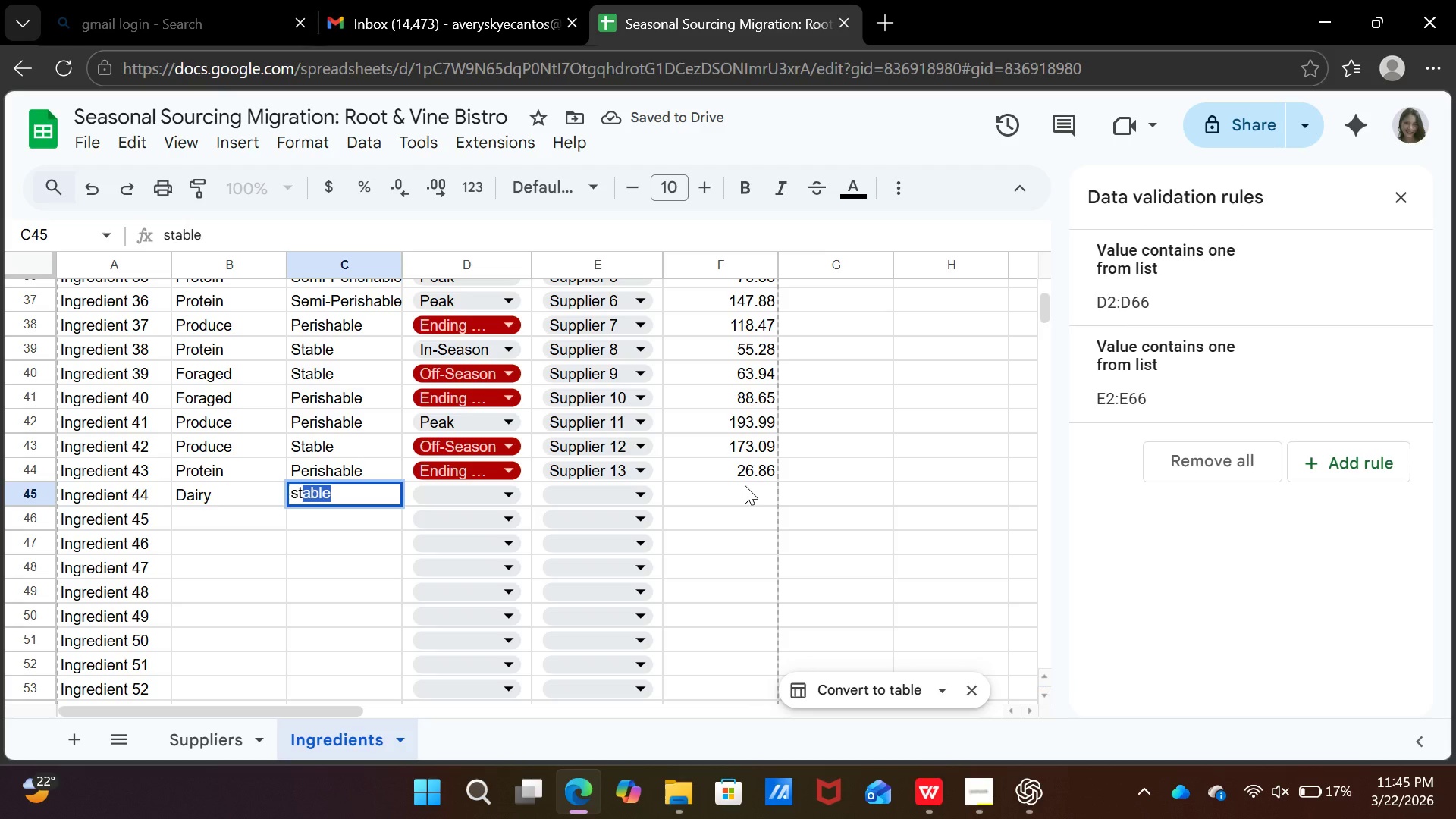 
key(ArrowRight)
 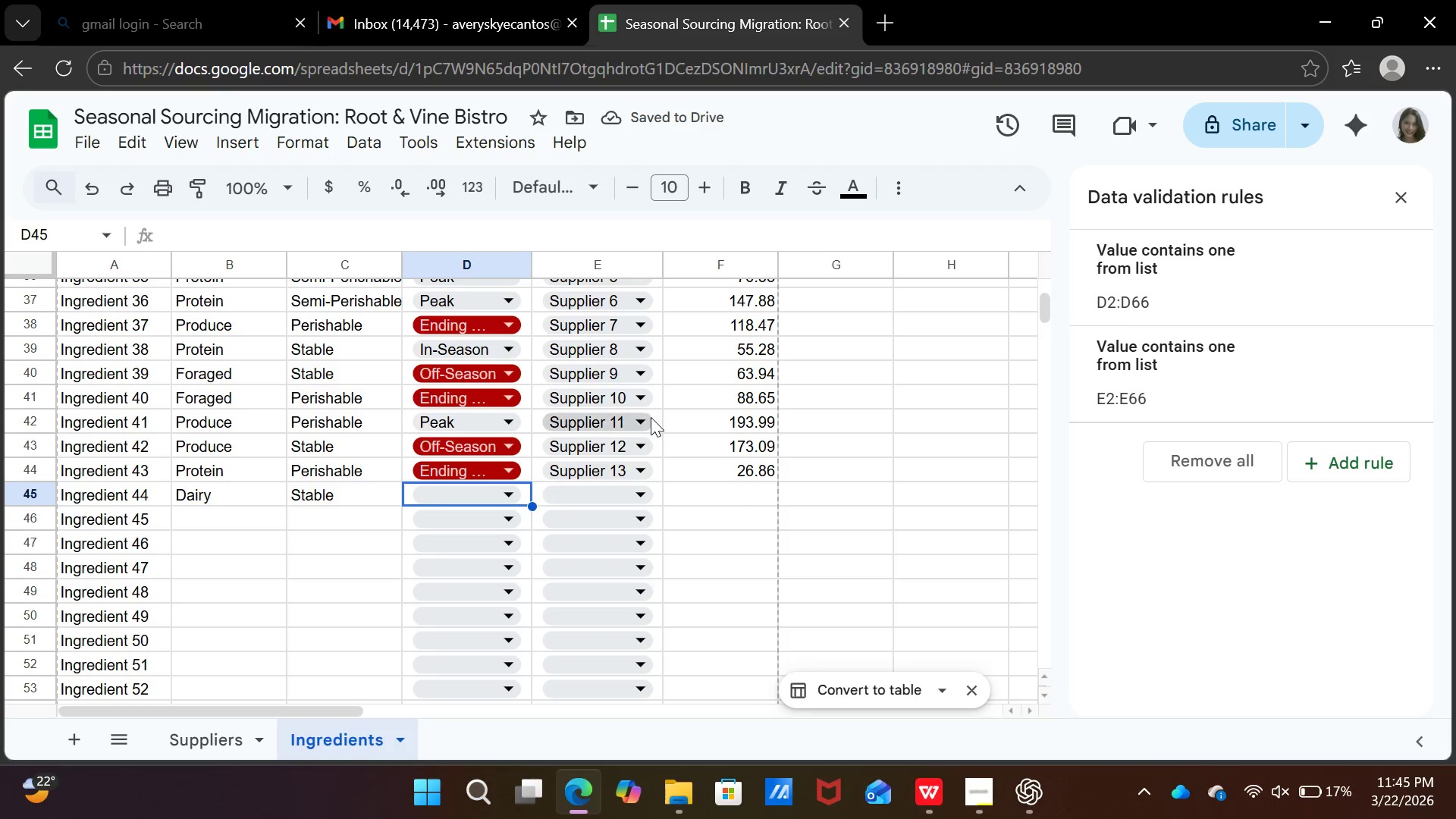 
left_click([504, 494])
 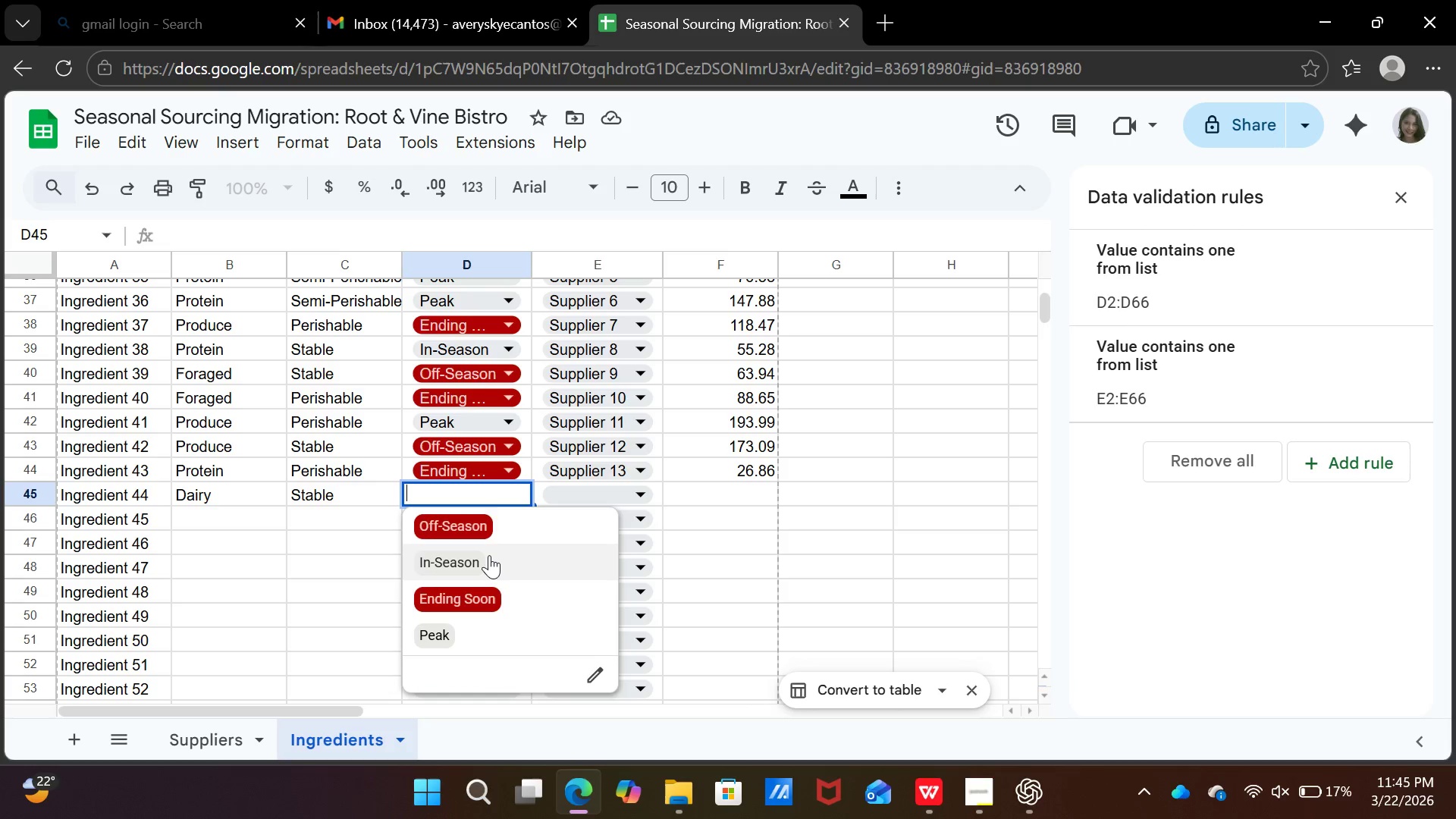 
left_click([489, 555])
 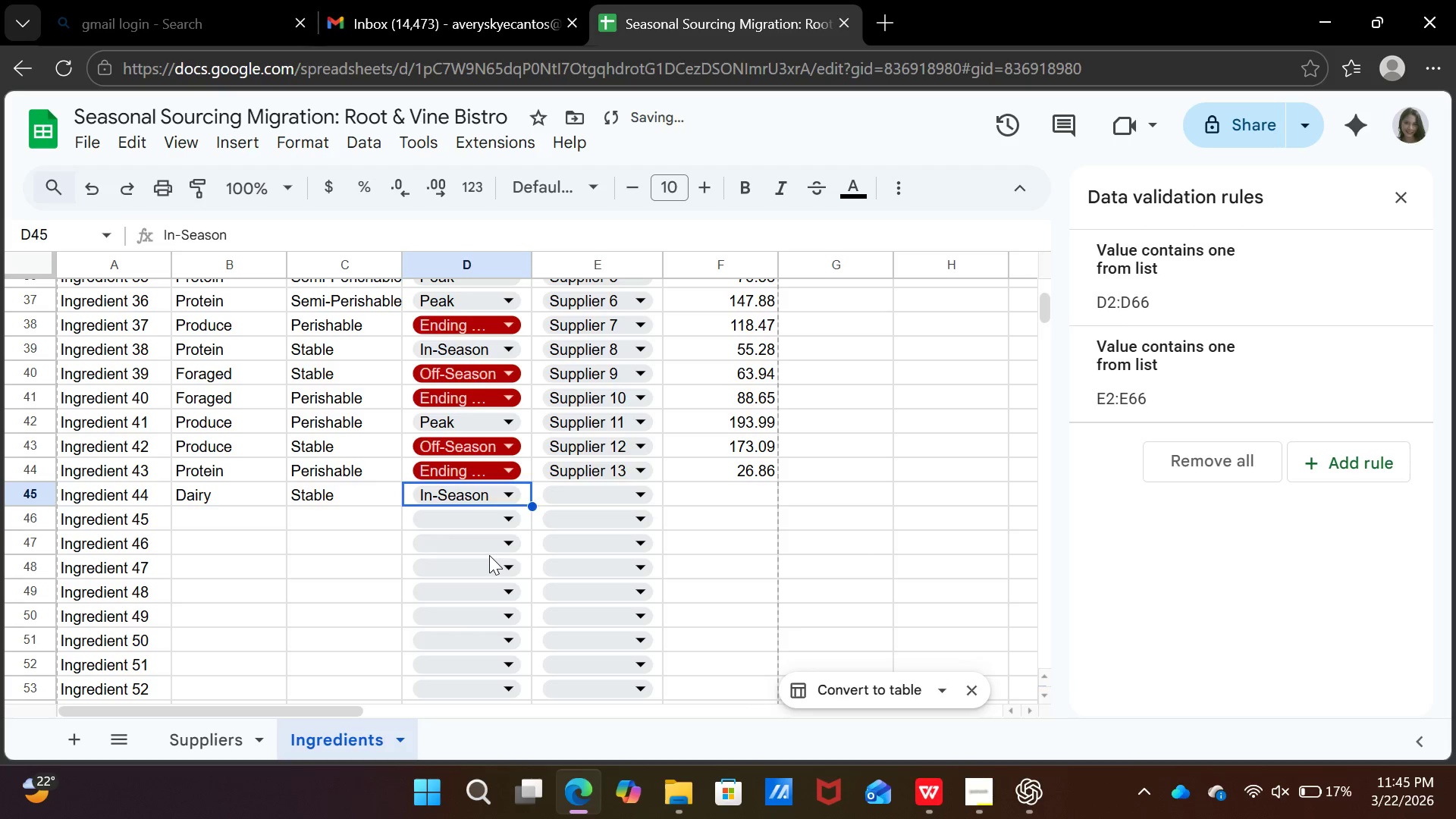 
key(ArrowRight)
 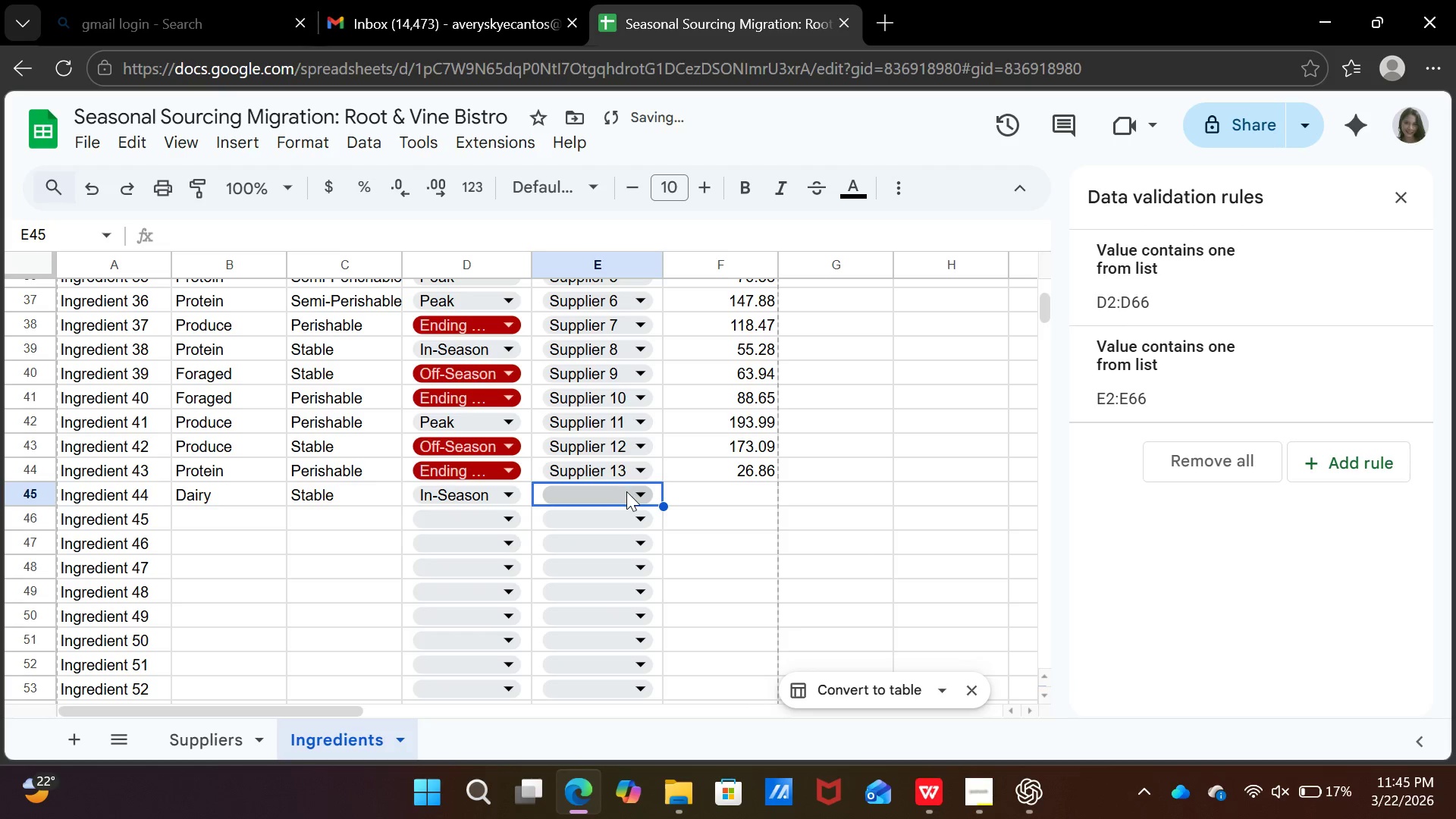 
left_click([626, 491])
 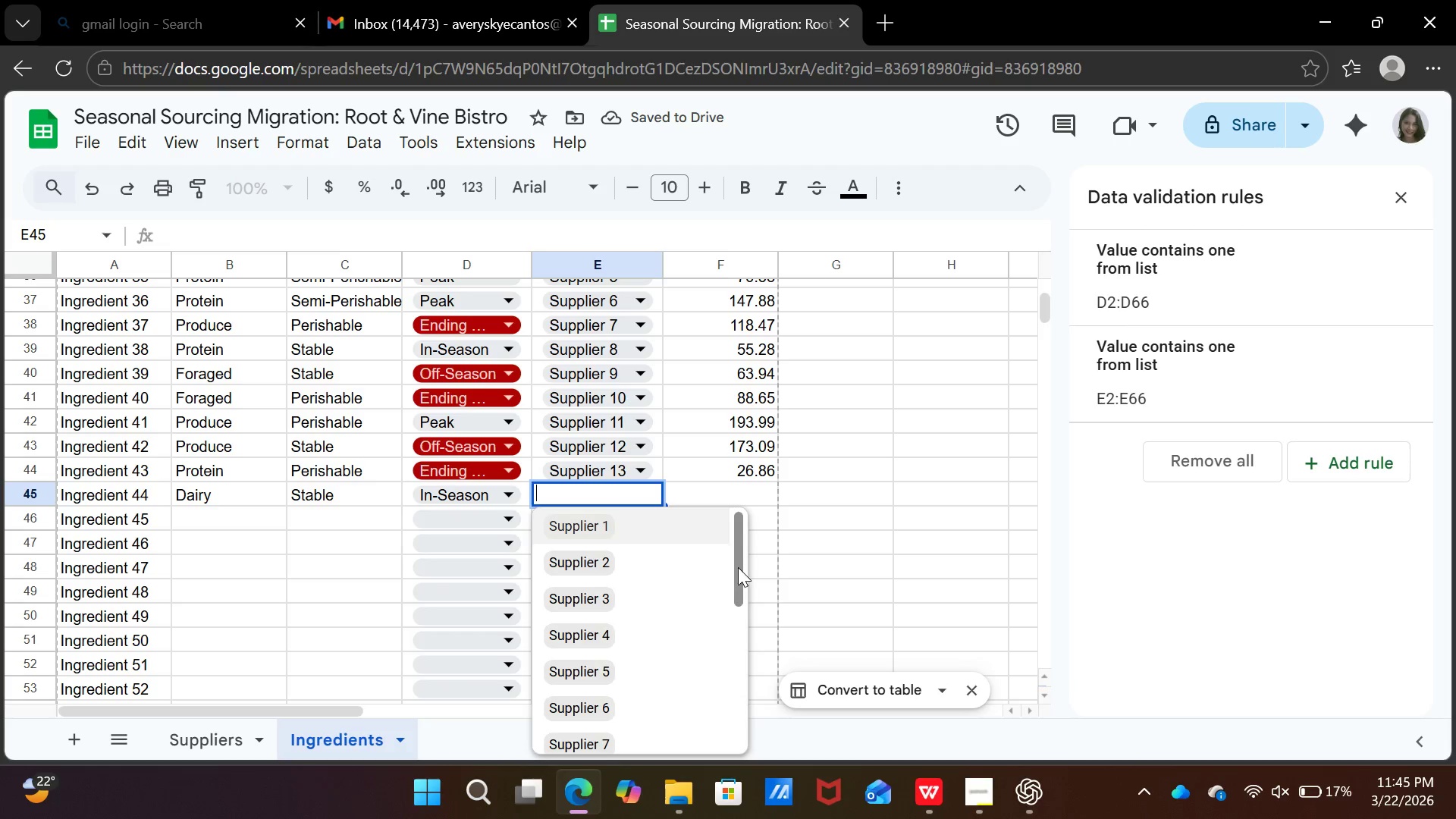 
left_click_drag(start_coordinate=[740, 570], to_coordinate=[715, 789])
 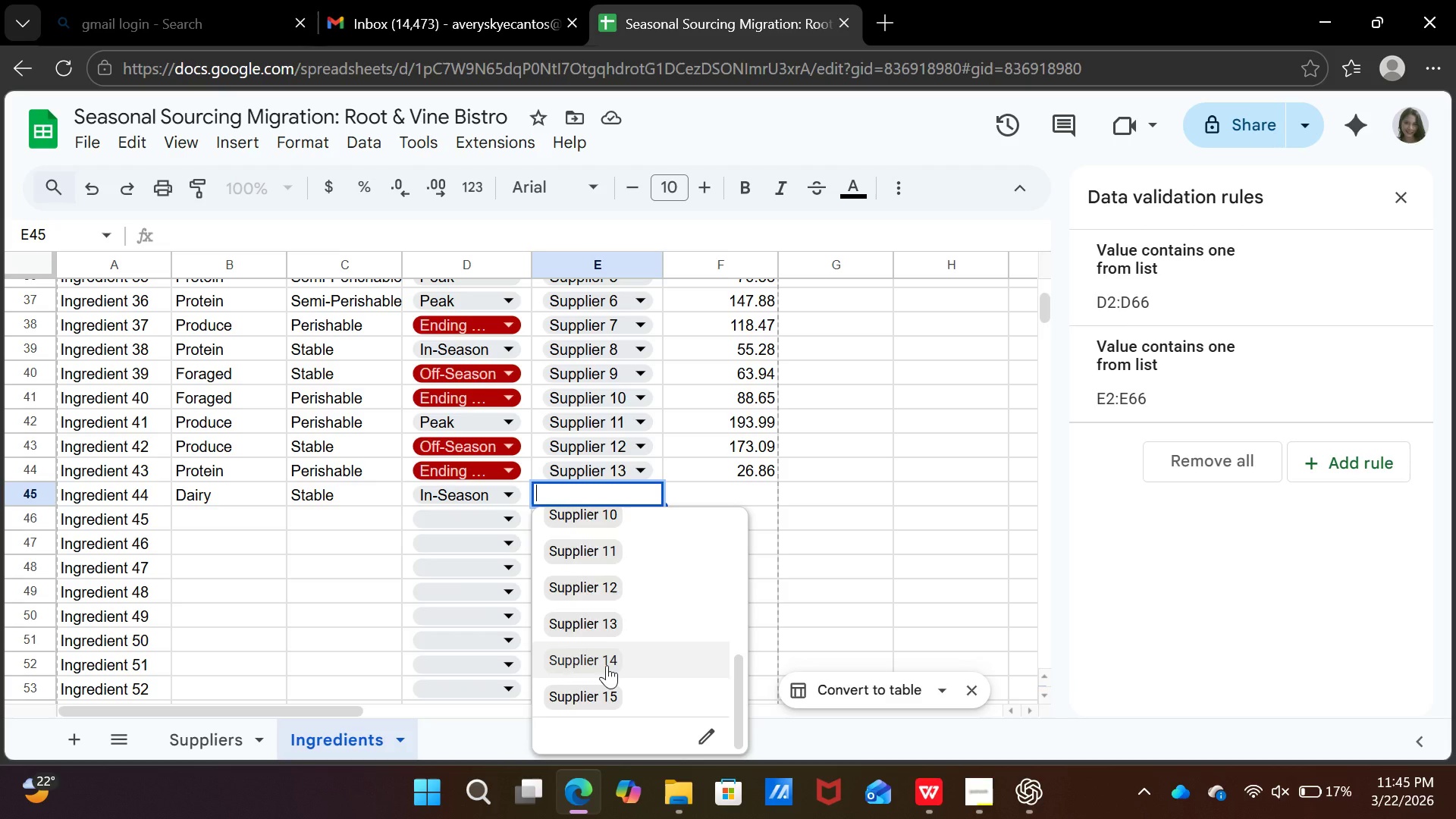 
left_click([607, 665])
 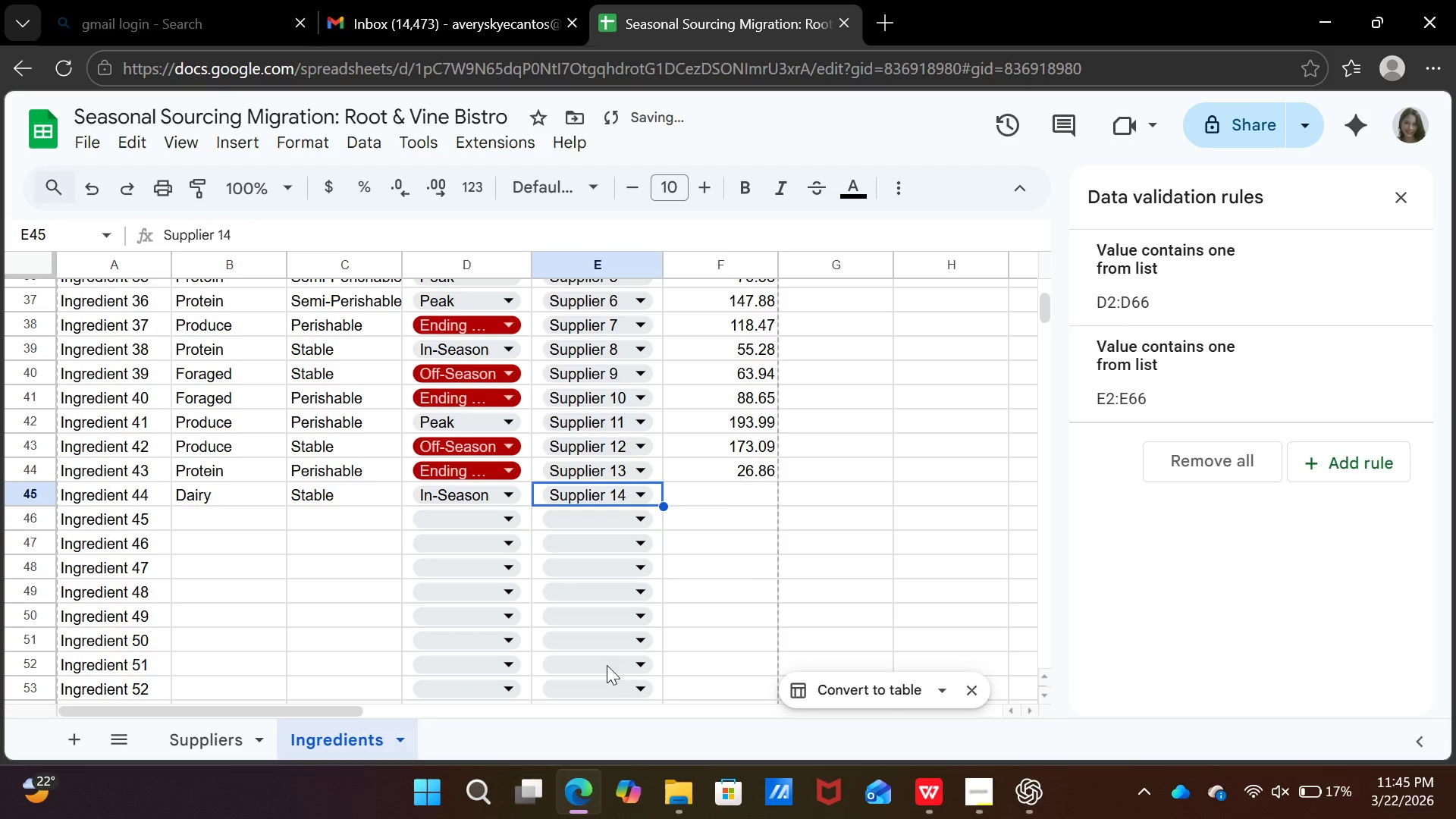 
key(ArrowRight)
 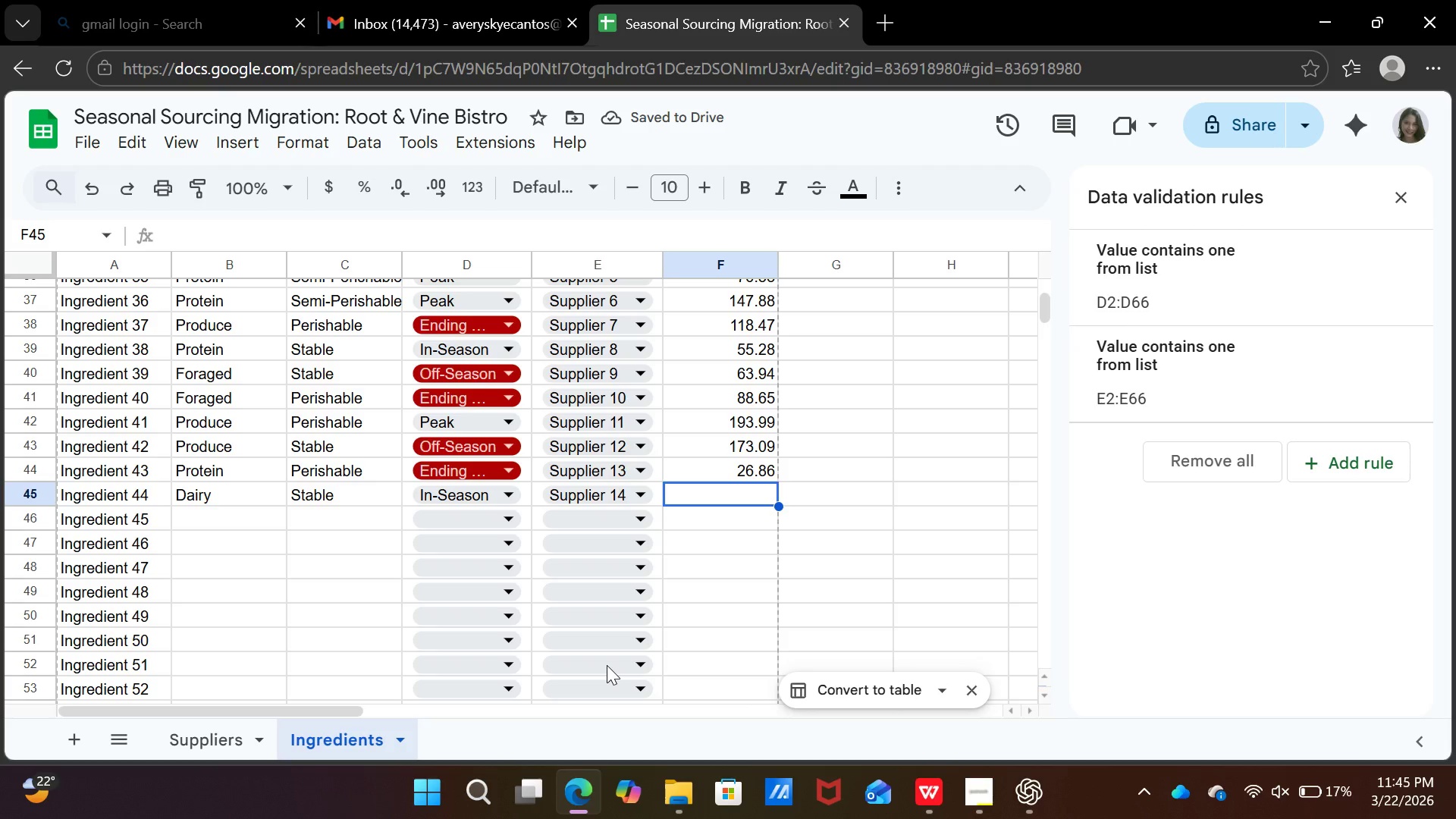 
type(169.93)
 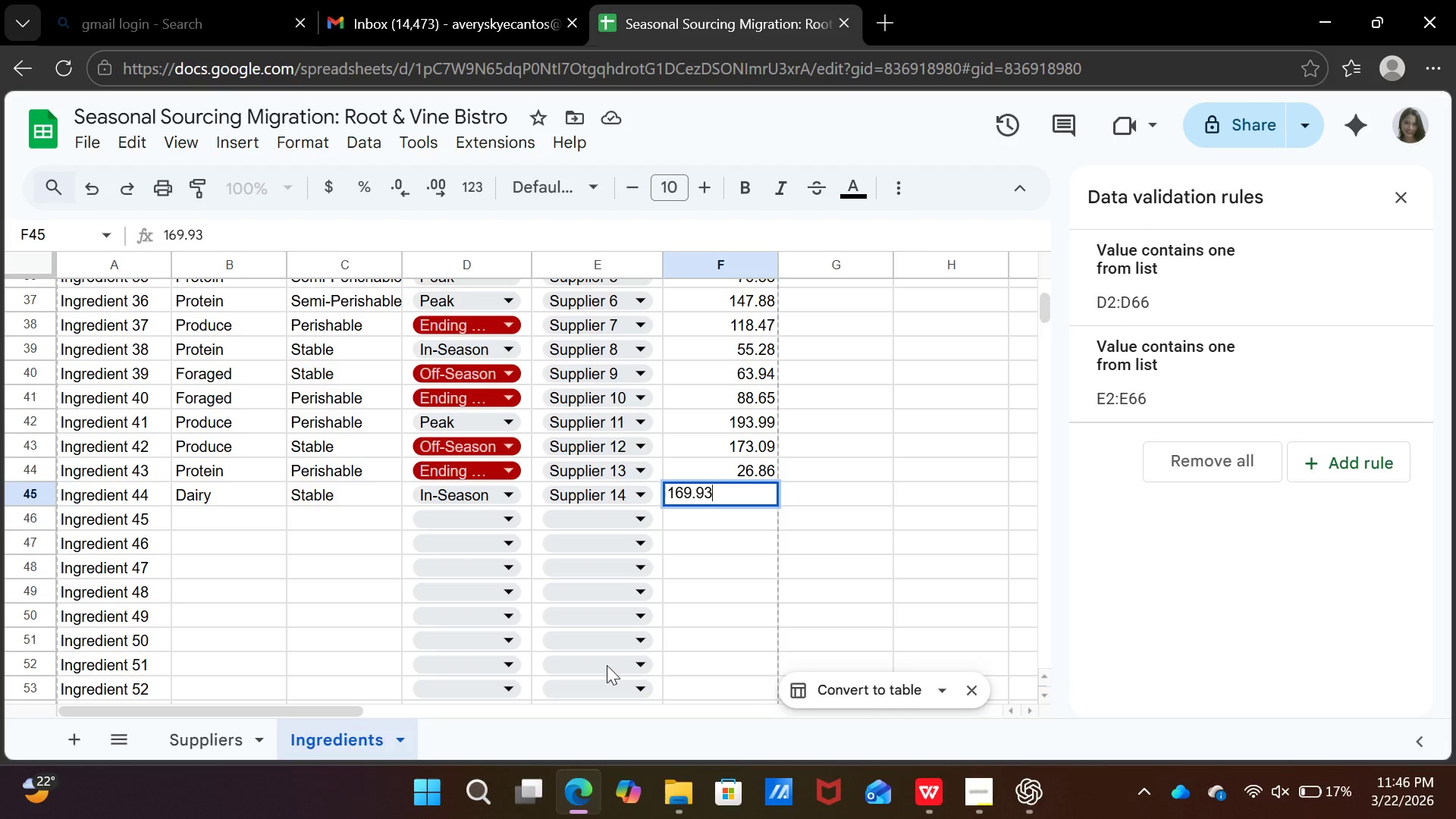 
key(ArrowDown)
 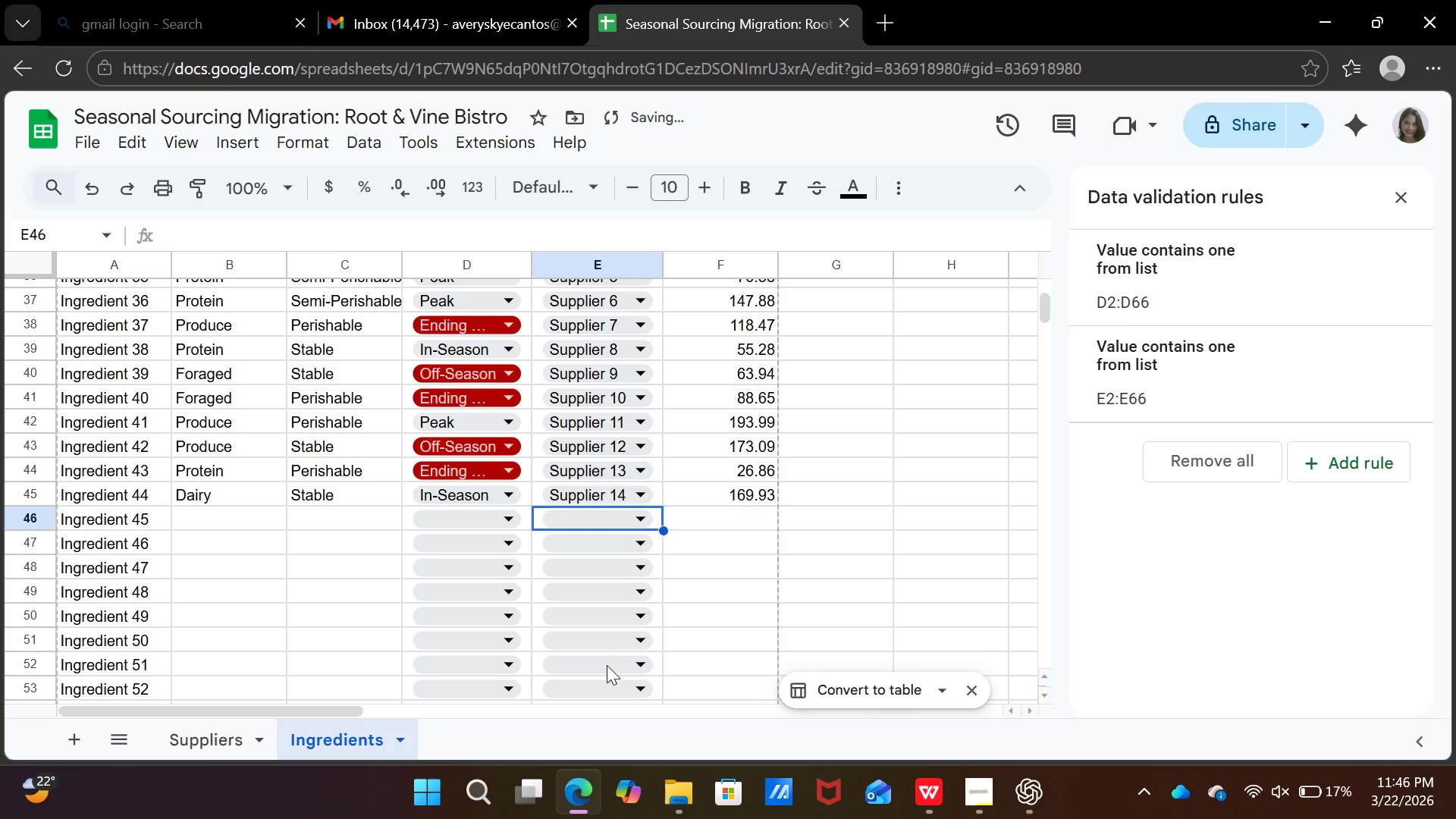 
key(ArrowLeft)
 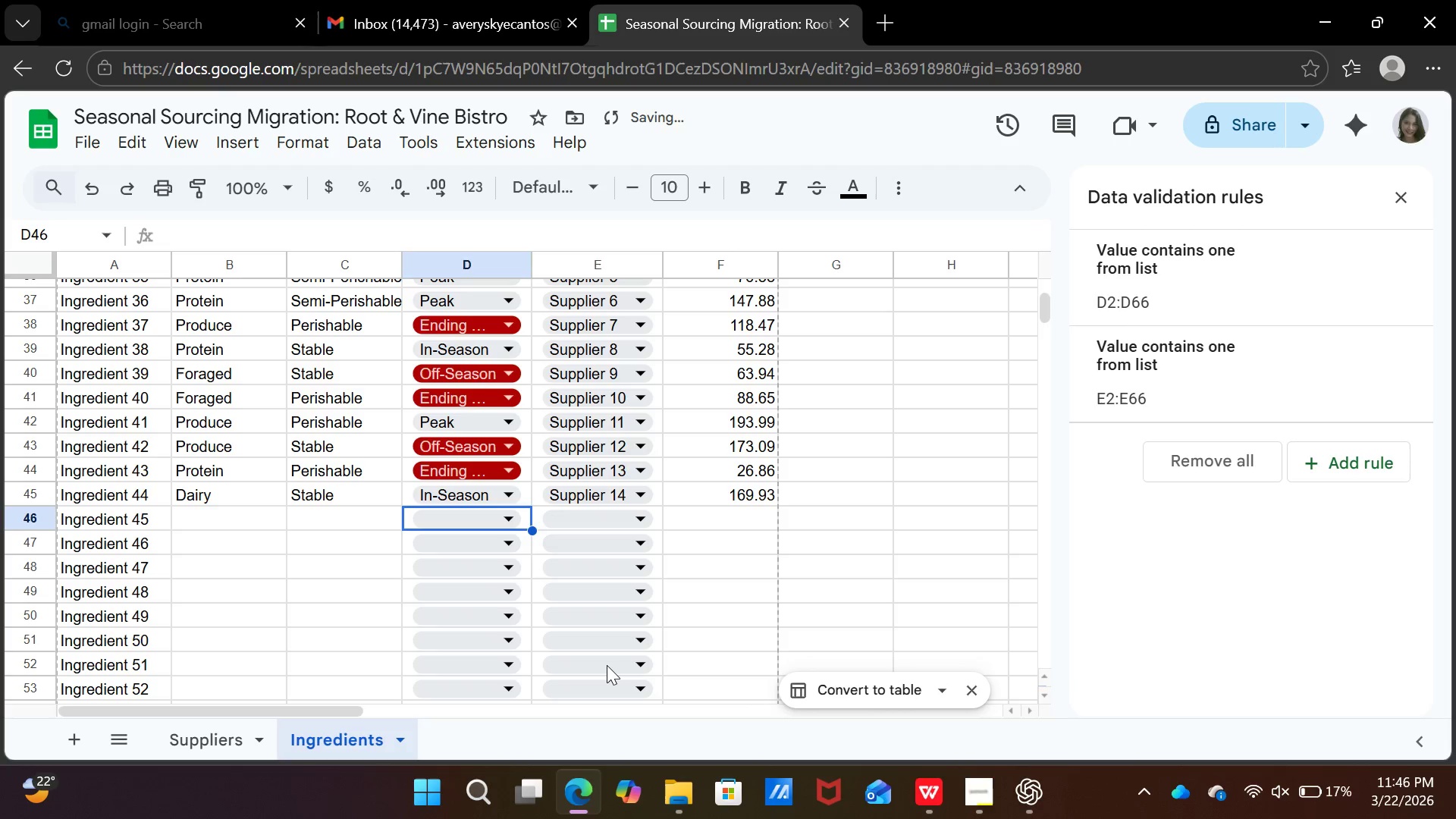 
key(ArrowLeft)
 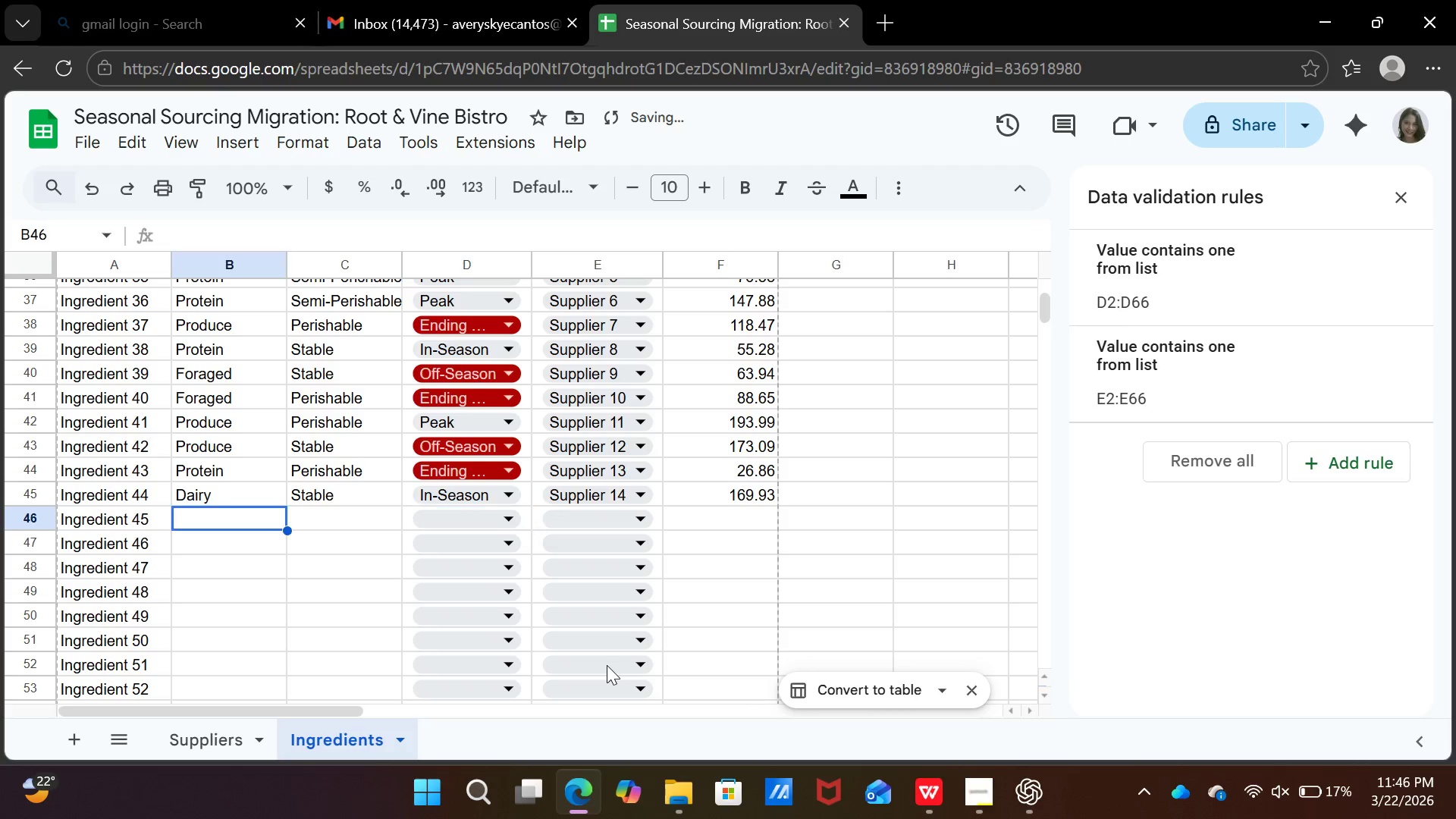 
key(ArrowLeft)
 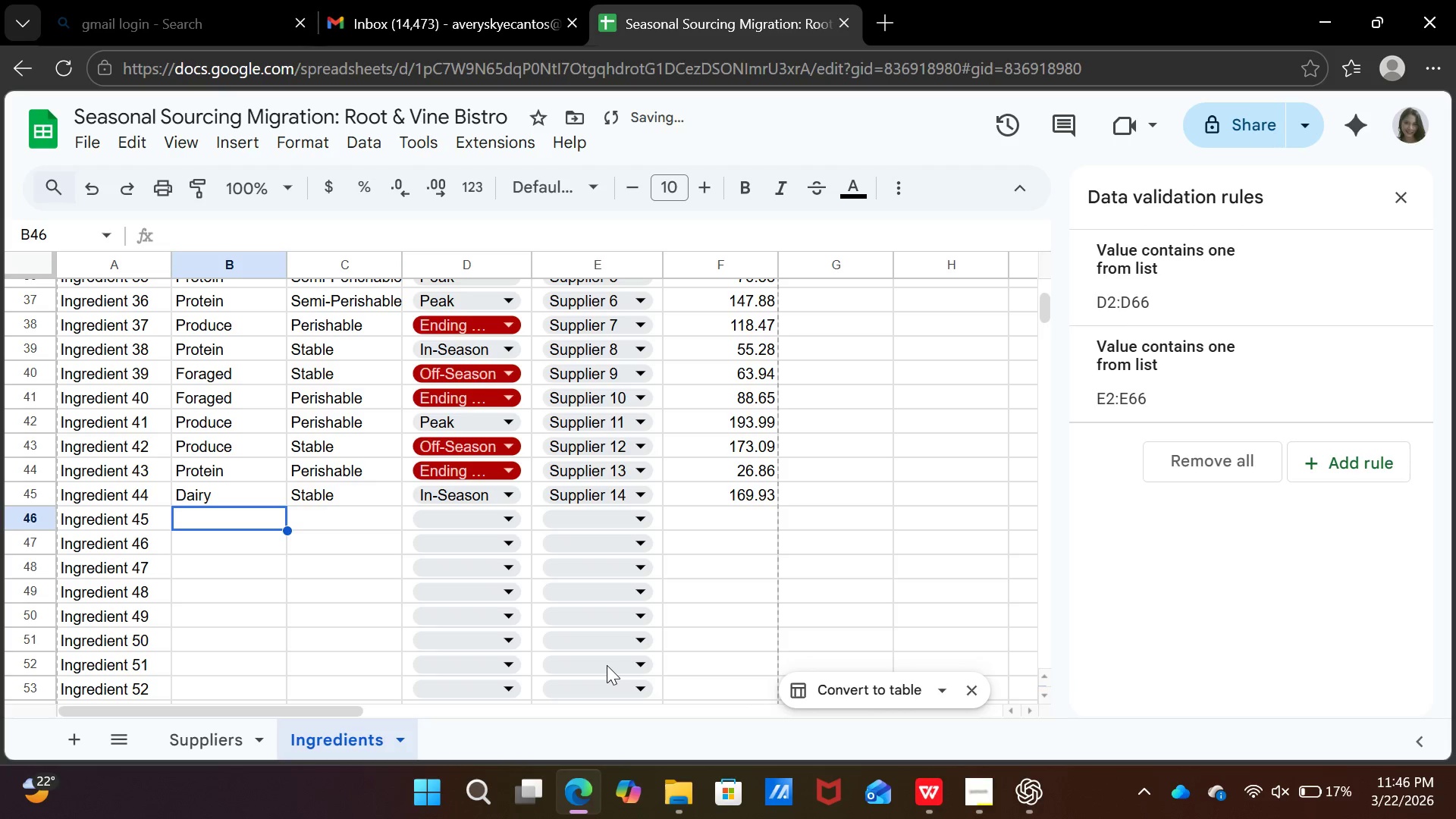 
key(ArrowLeft)
 